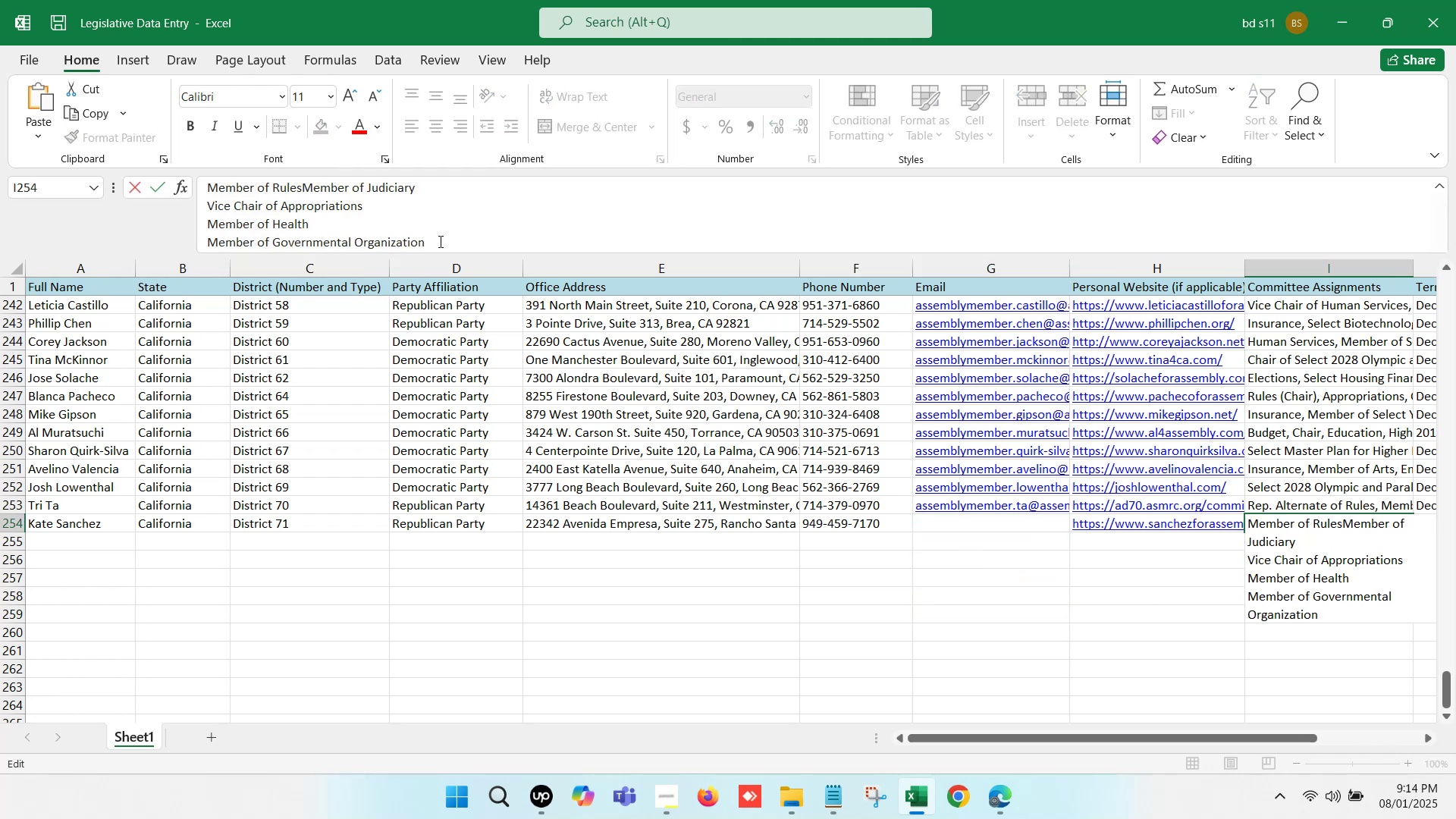 
key(Comma)
 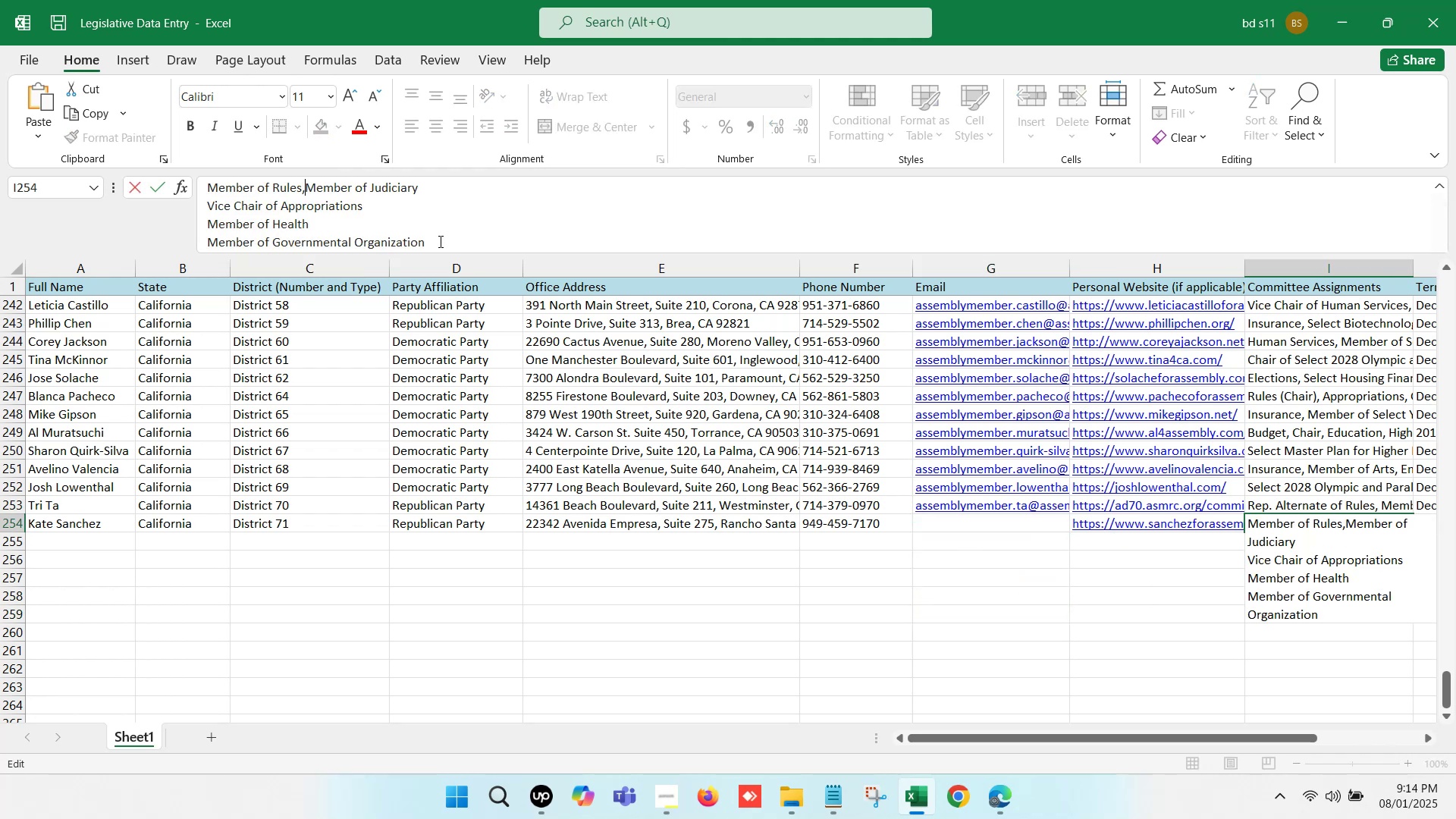 
key(Space)
 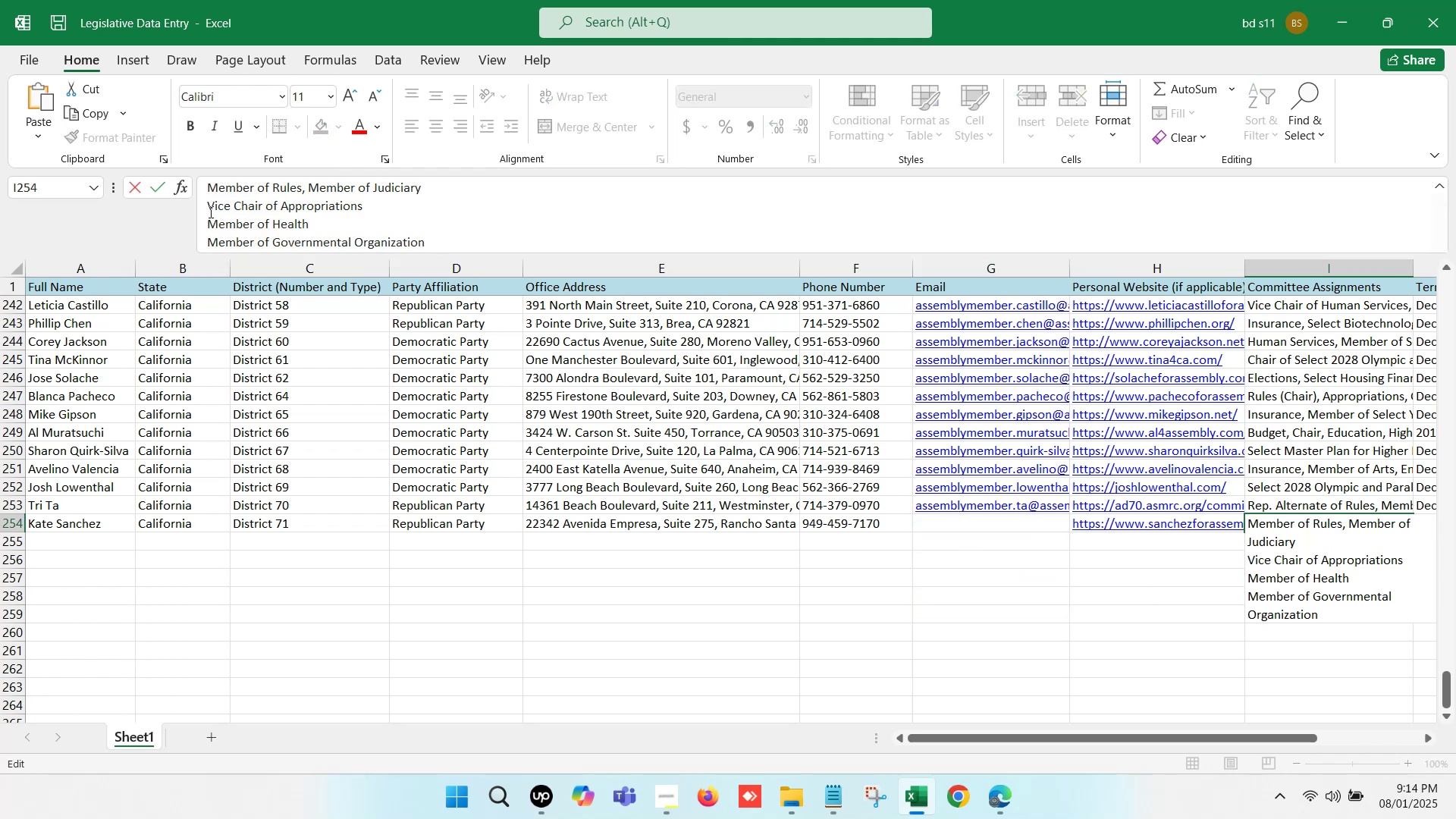 
left_click([209, 212])
 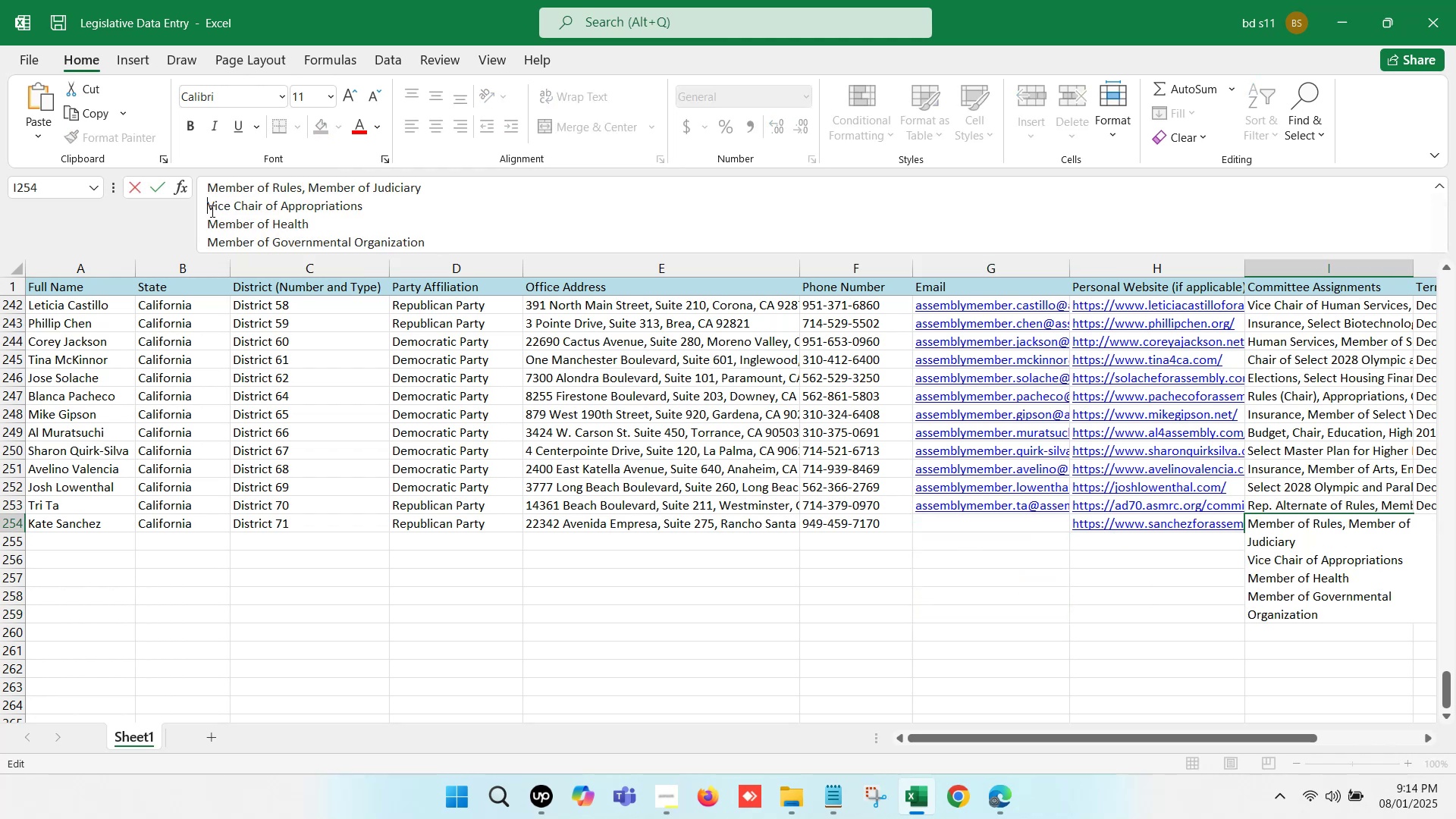 
key(Backspace)
 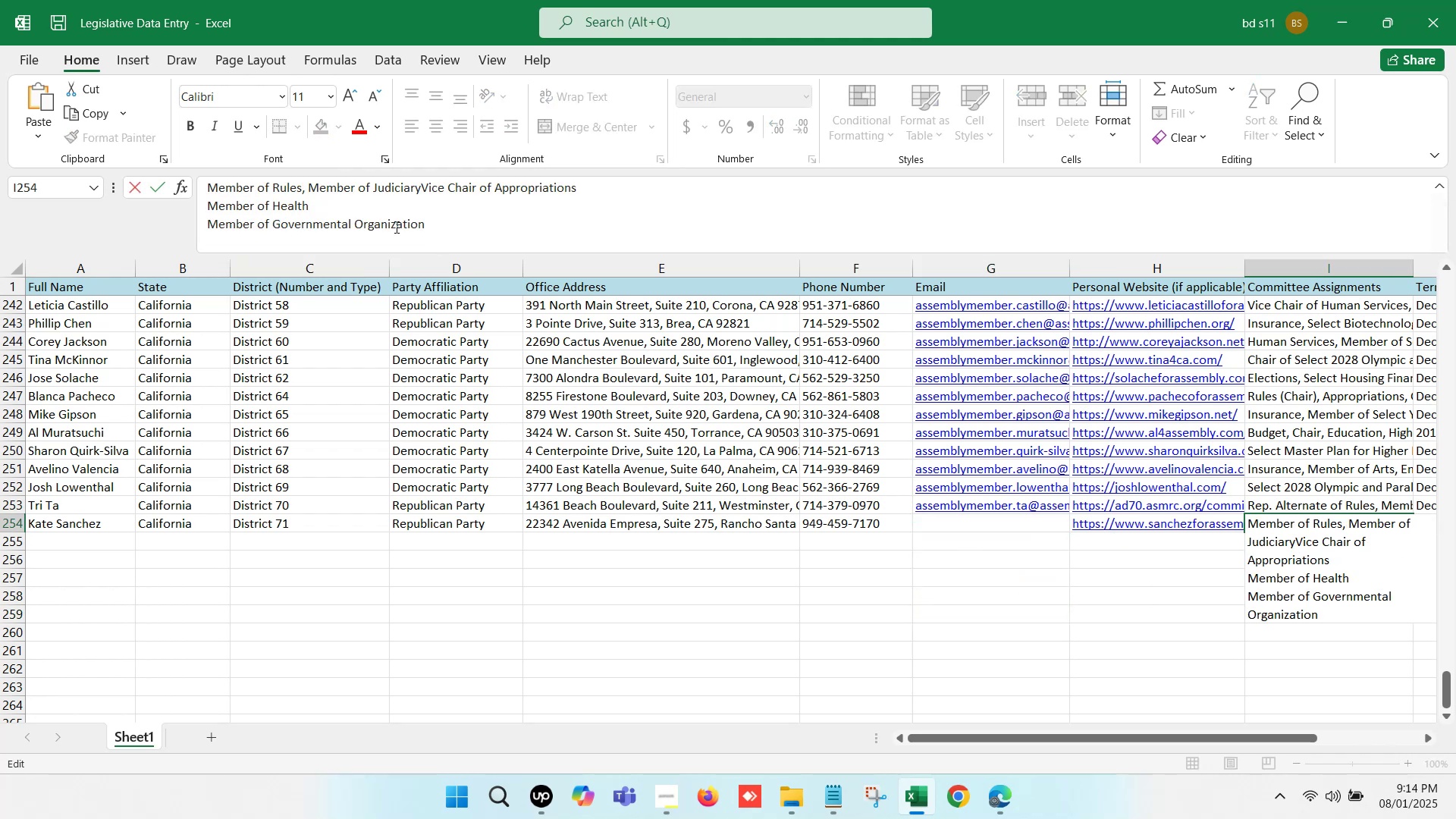 
key(Comma)
 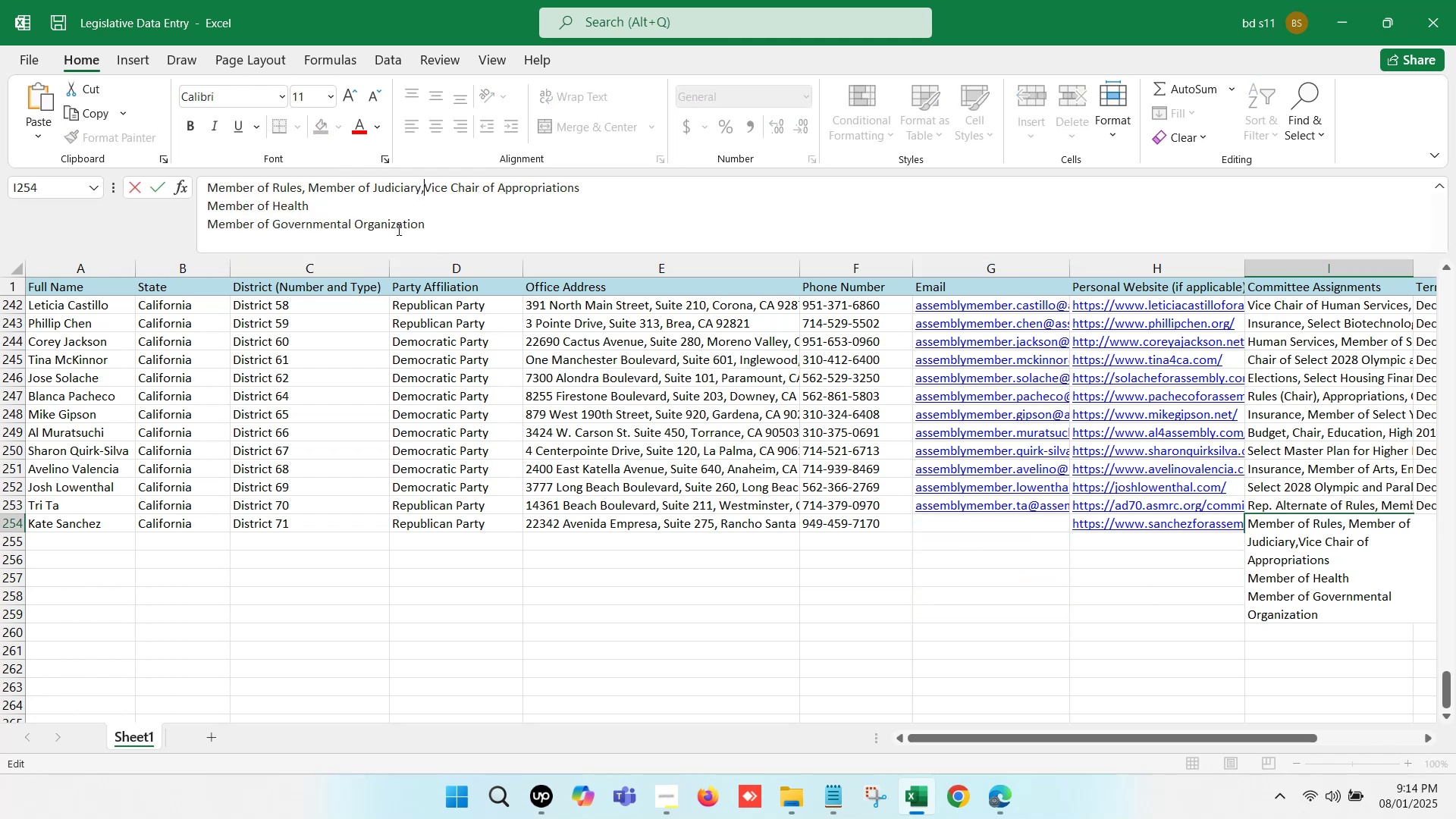 
key(Space)
 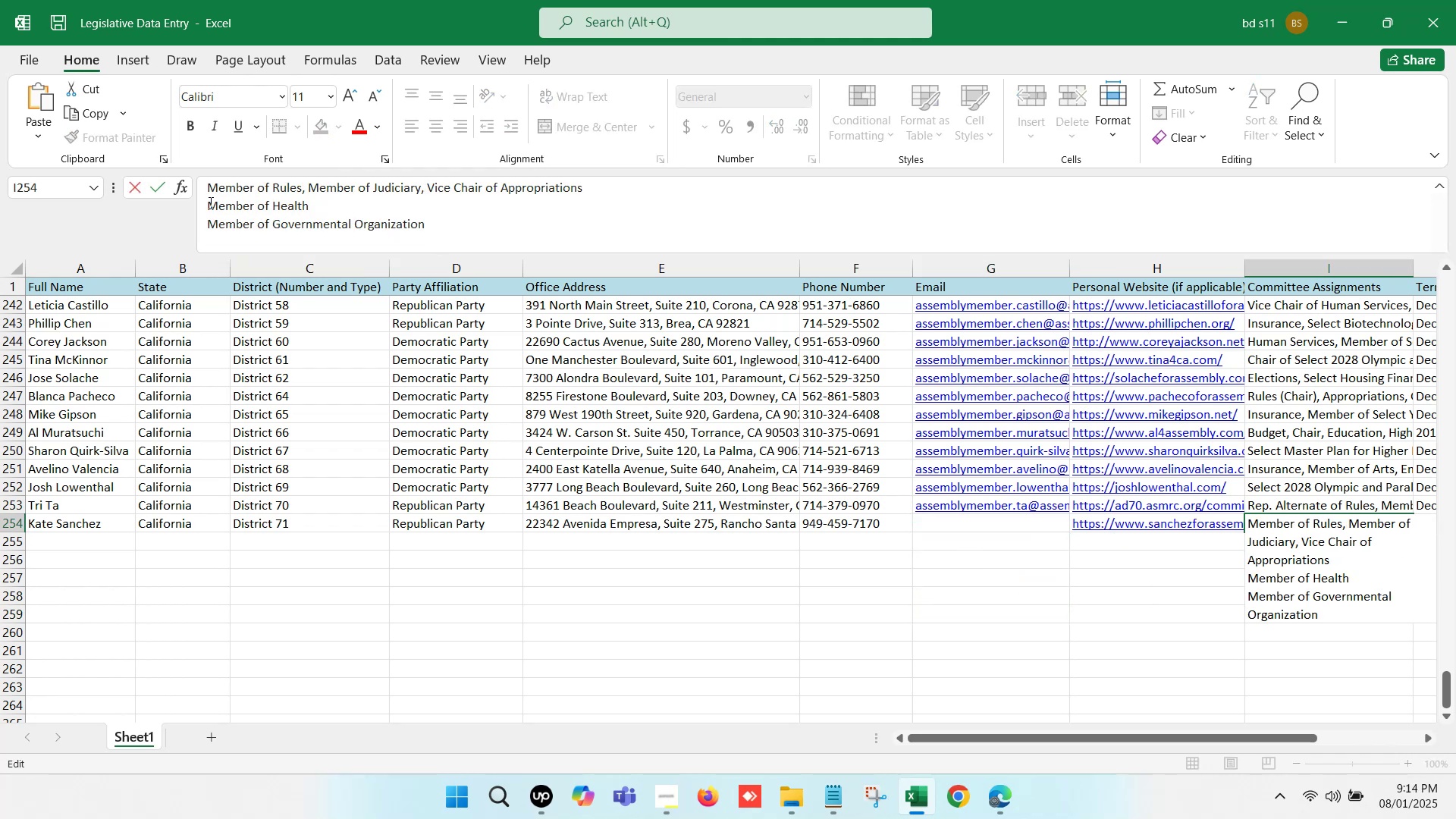 
left_click([209, 202])
 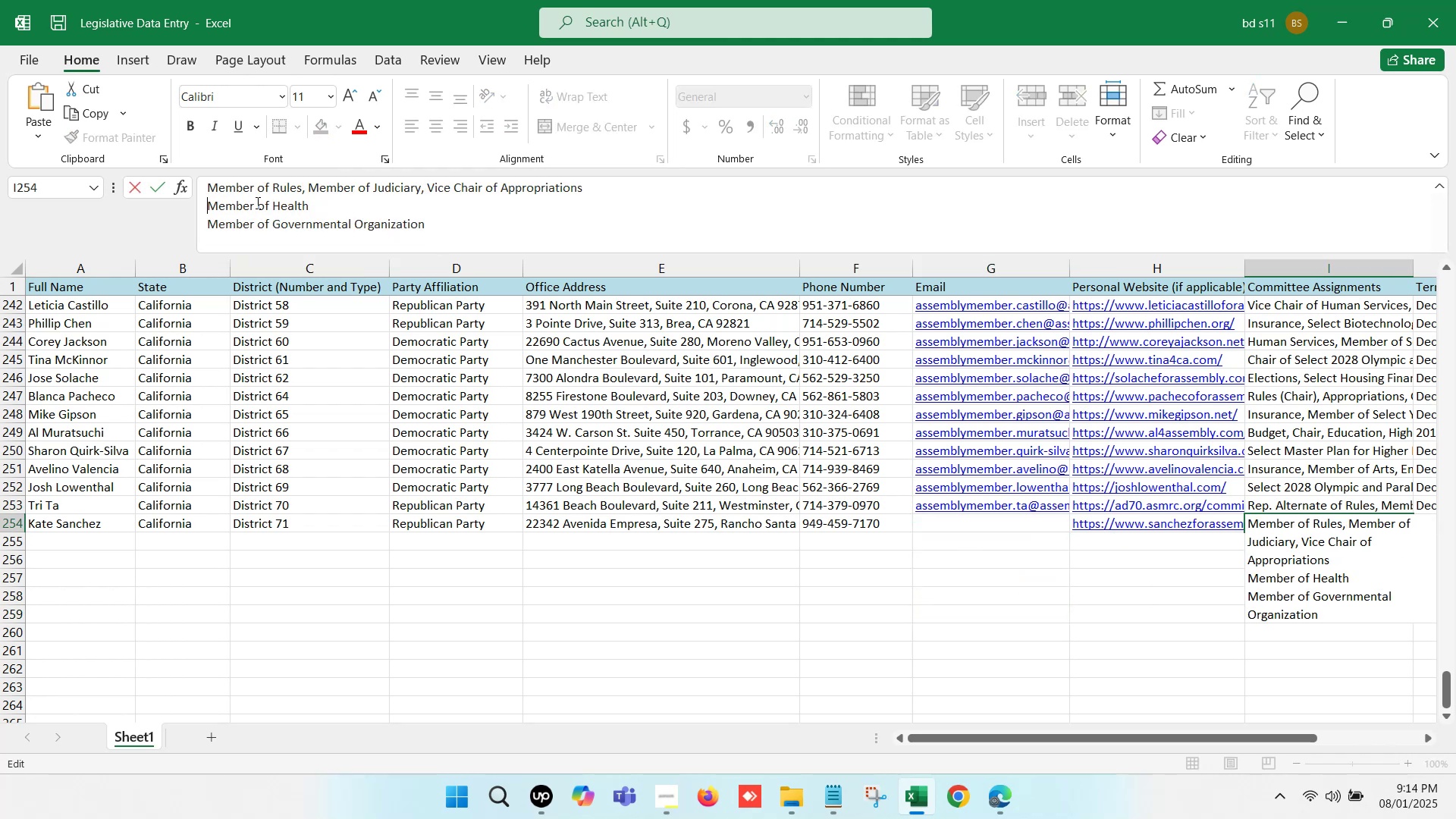 
key(Backspace)
 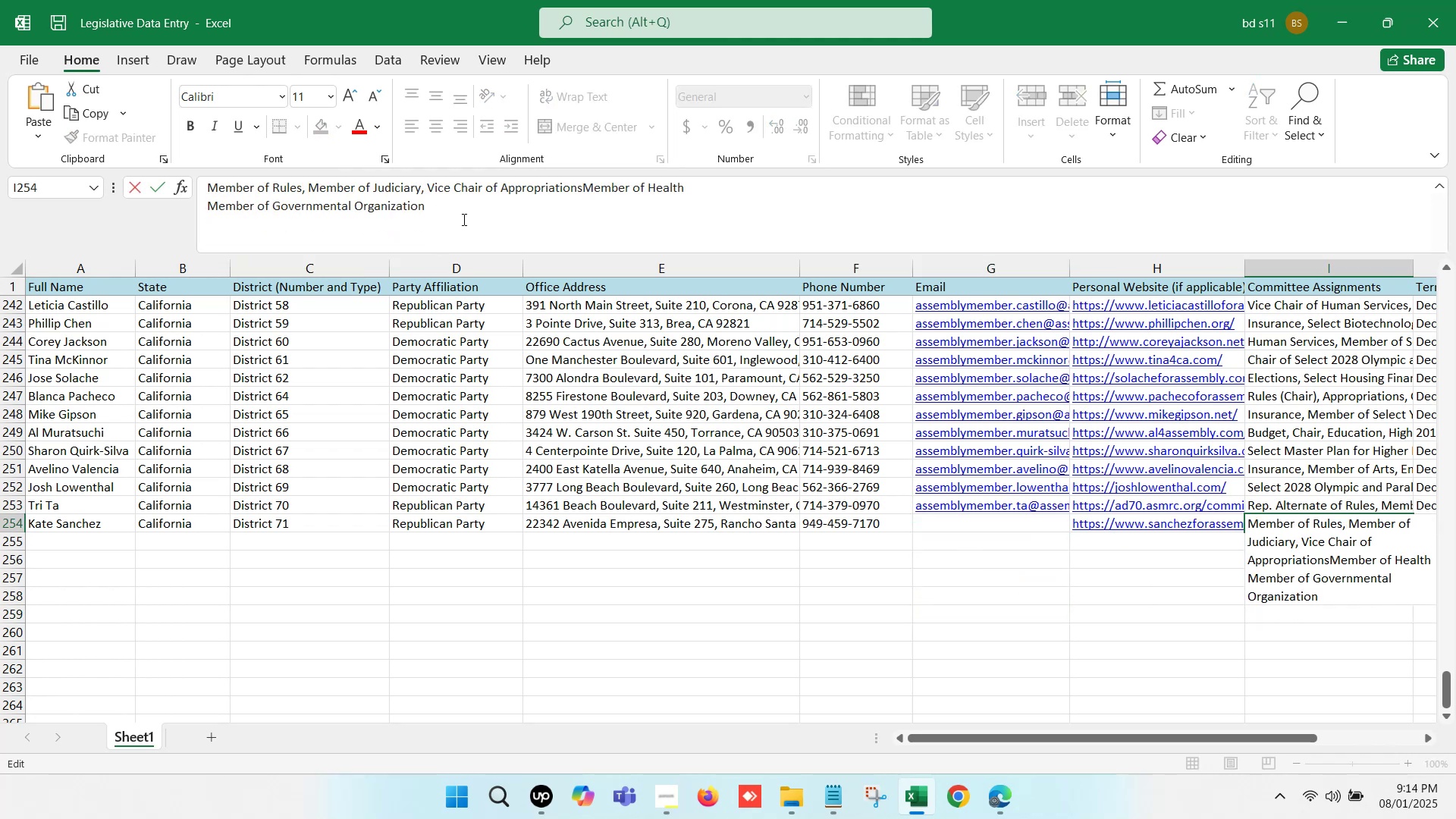 
key(Comma)
 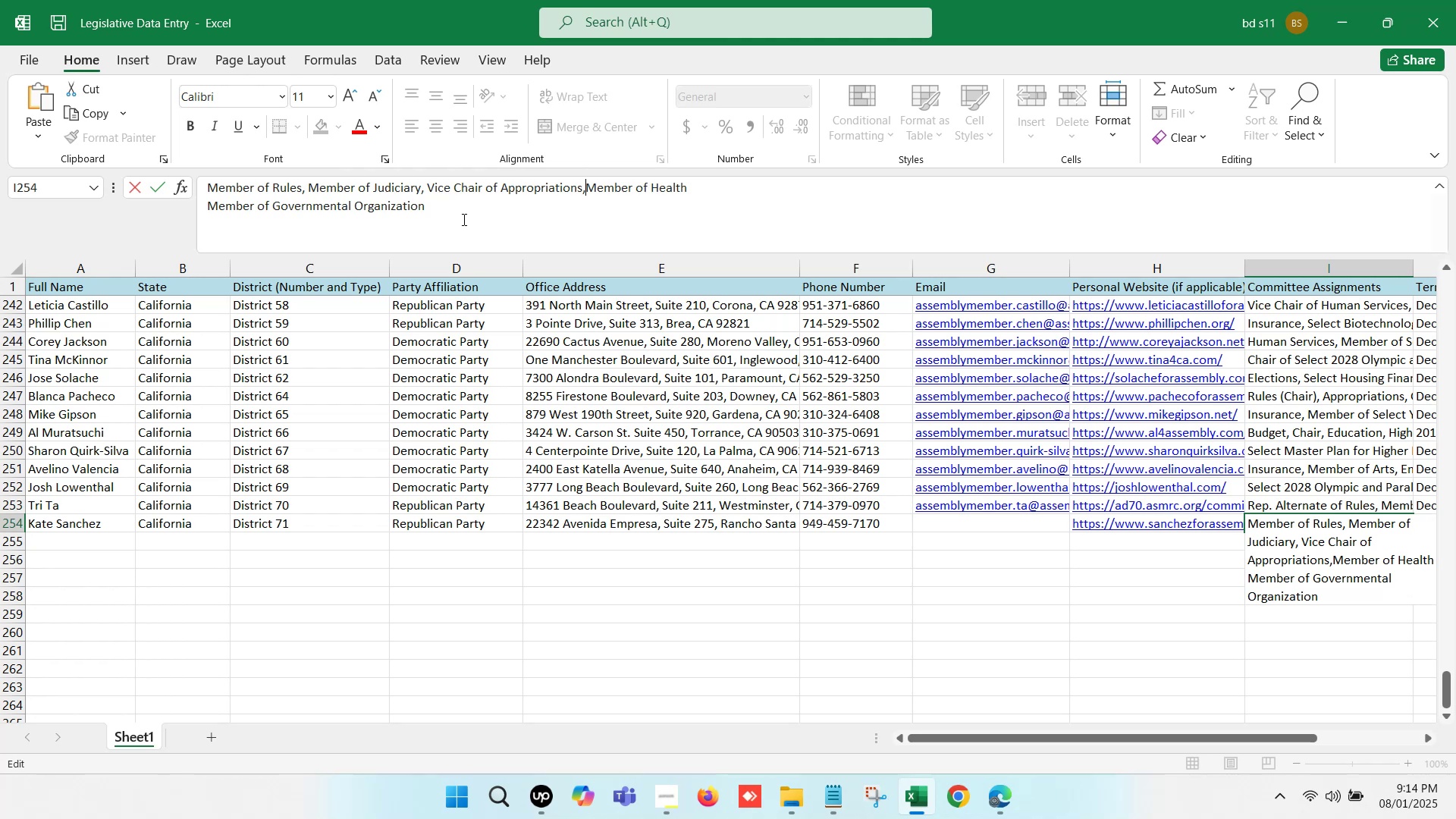 
key(Space)
 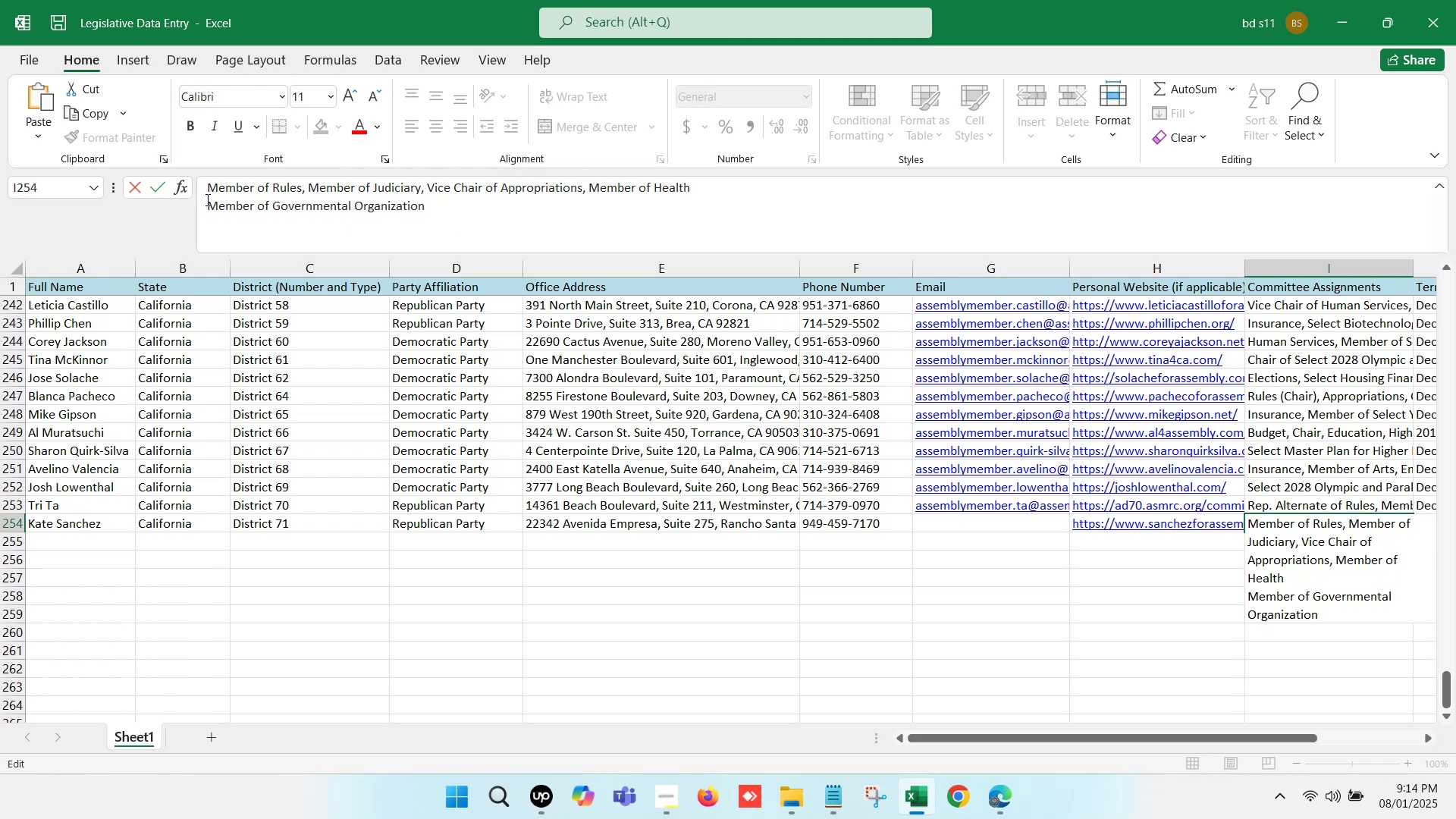 
left_click([206, 199])
 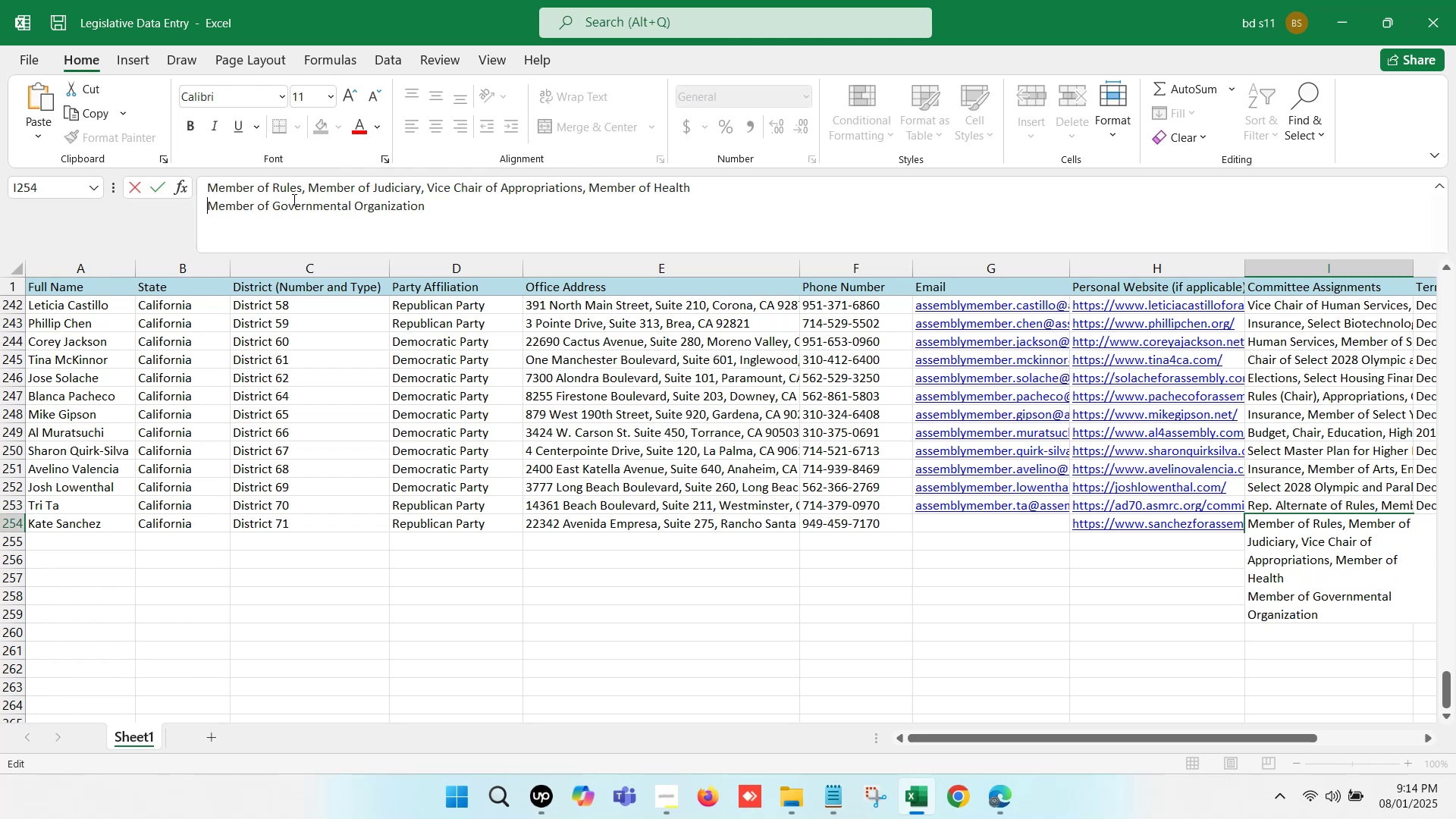 
key(Backspace)
 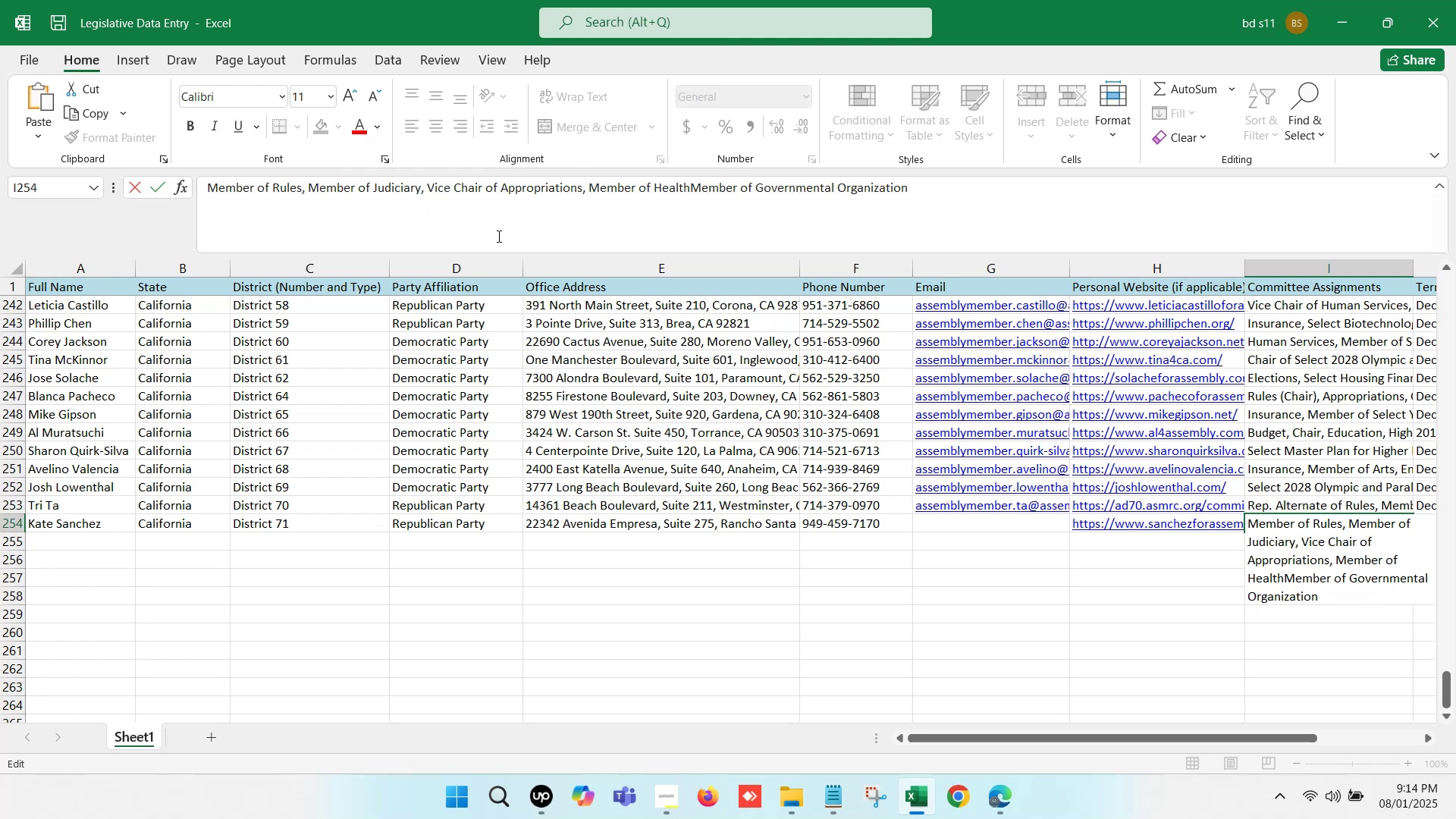 
key(Comma)
 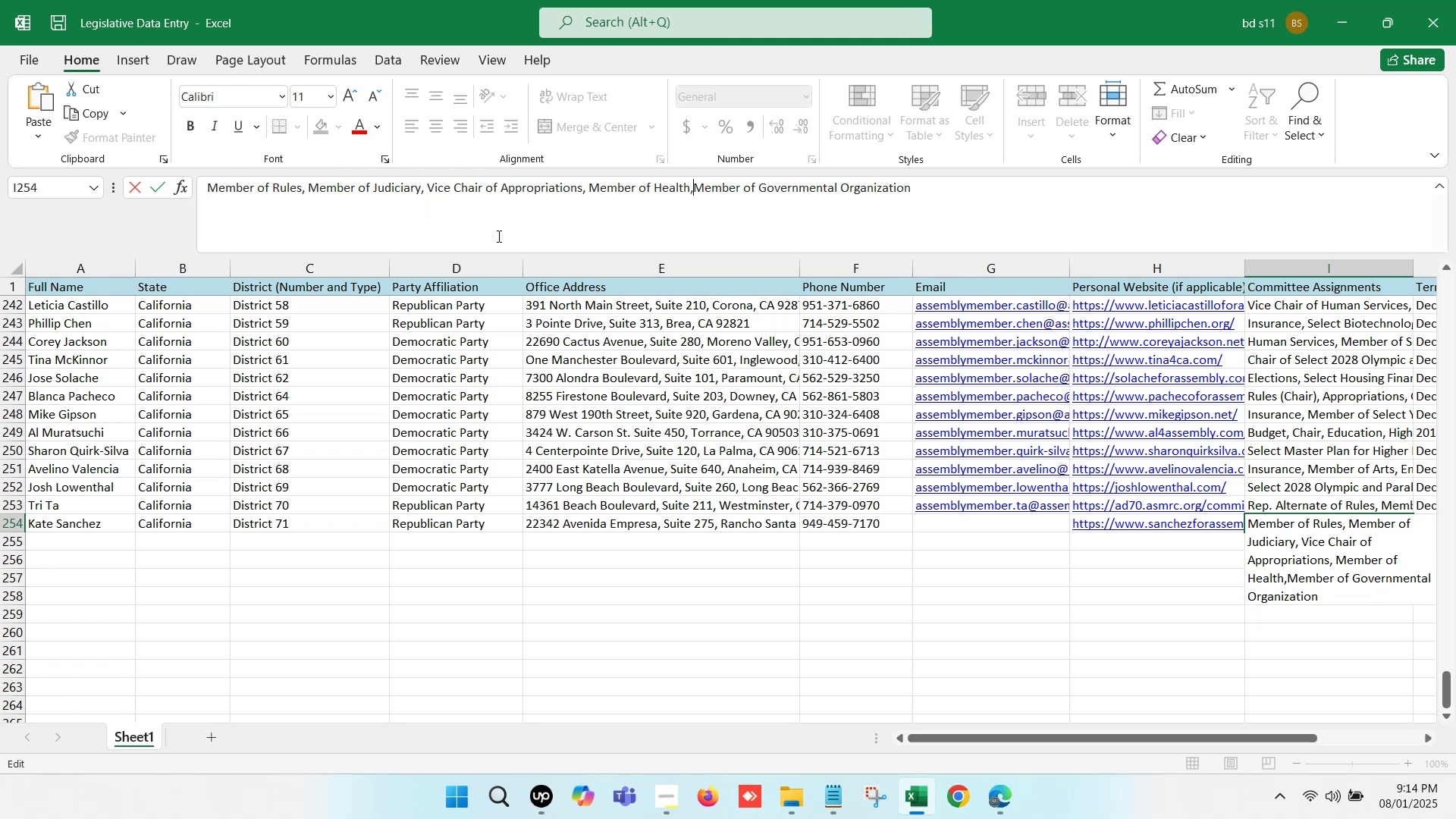 
key(Space)
 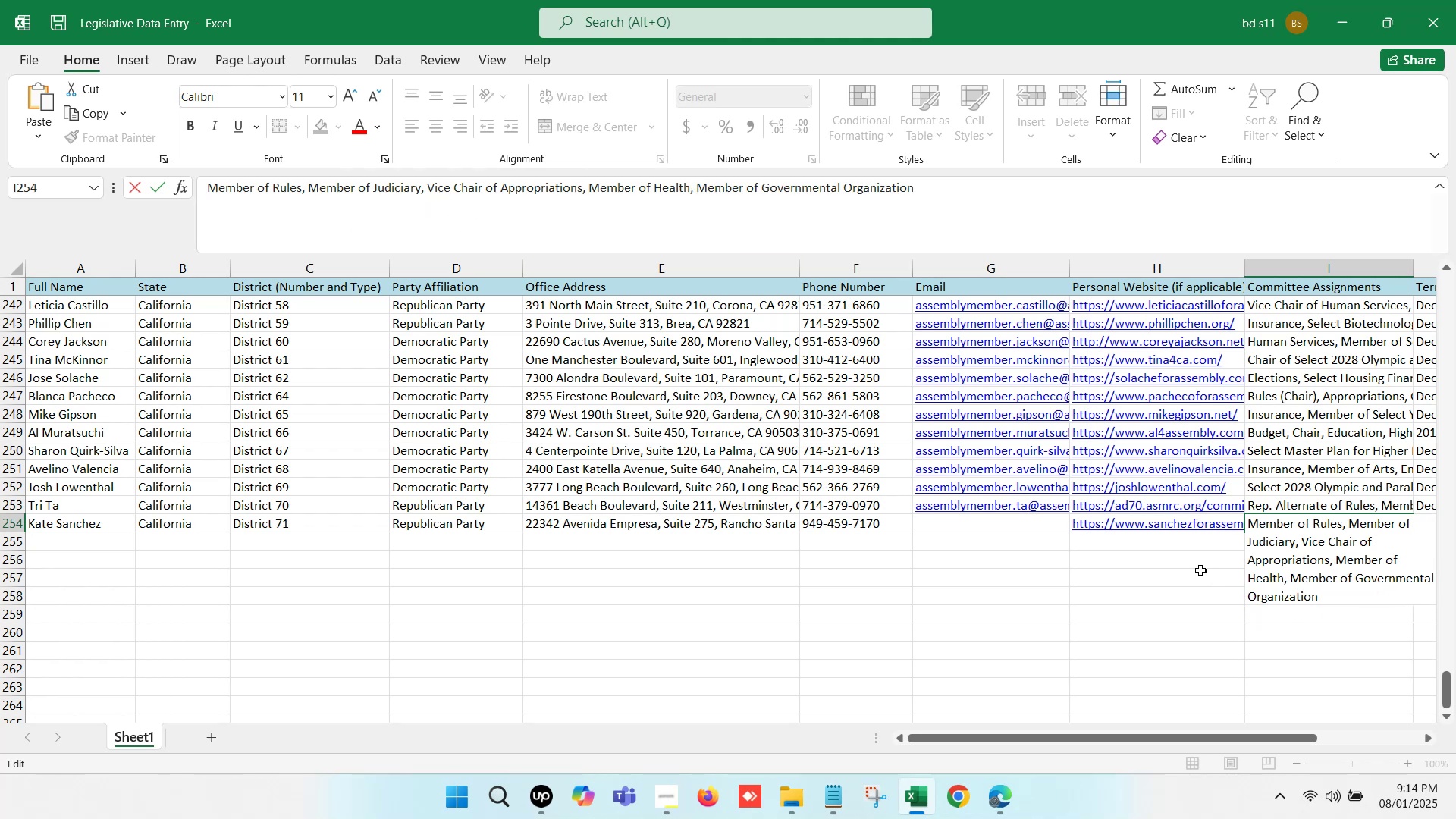 
left_click([1177, 554])
 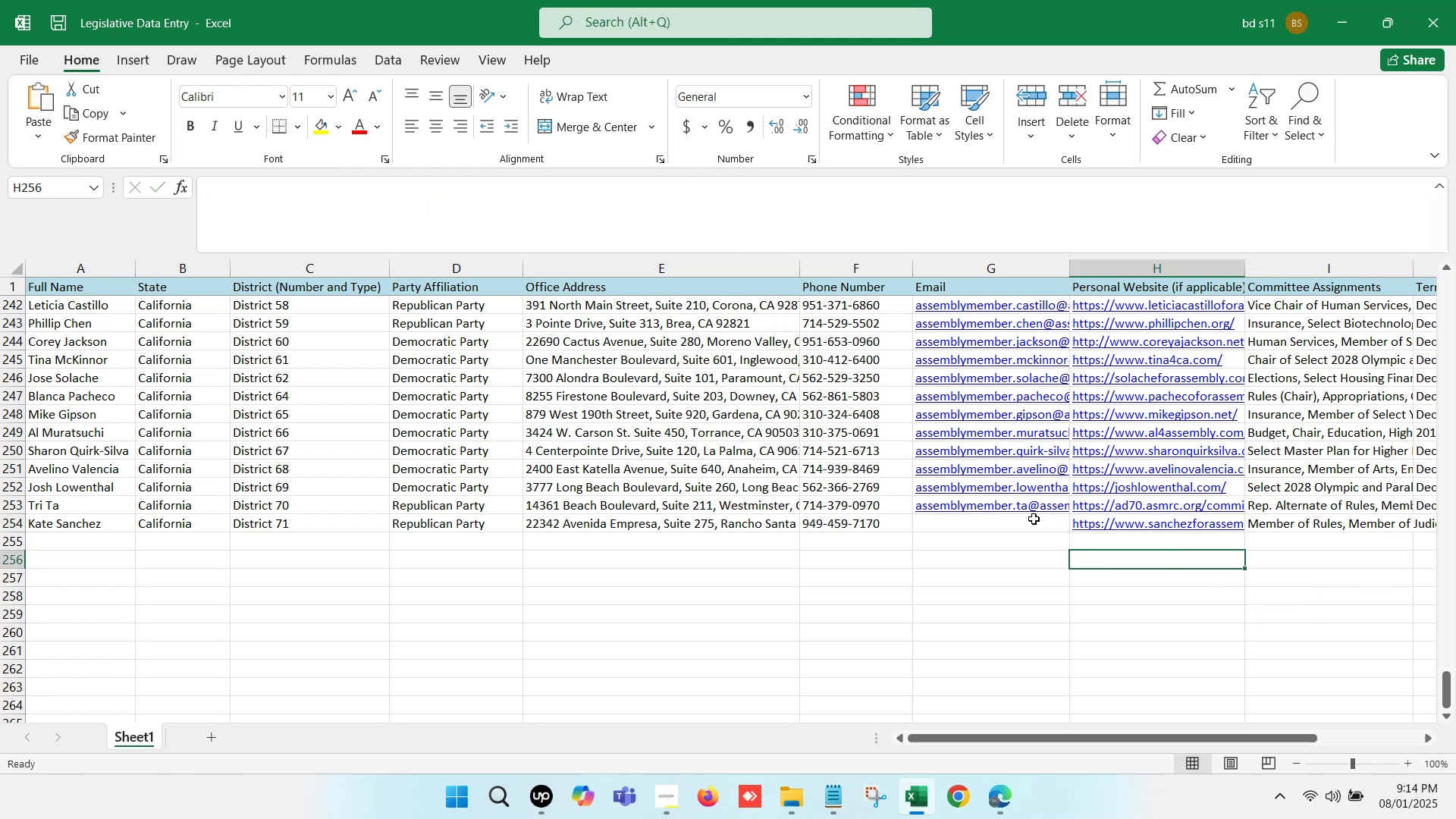 
left_click([1030, 520])
 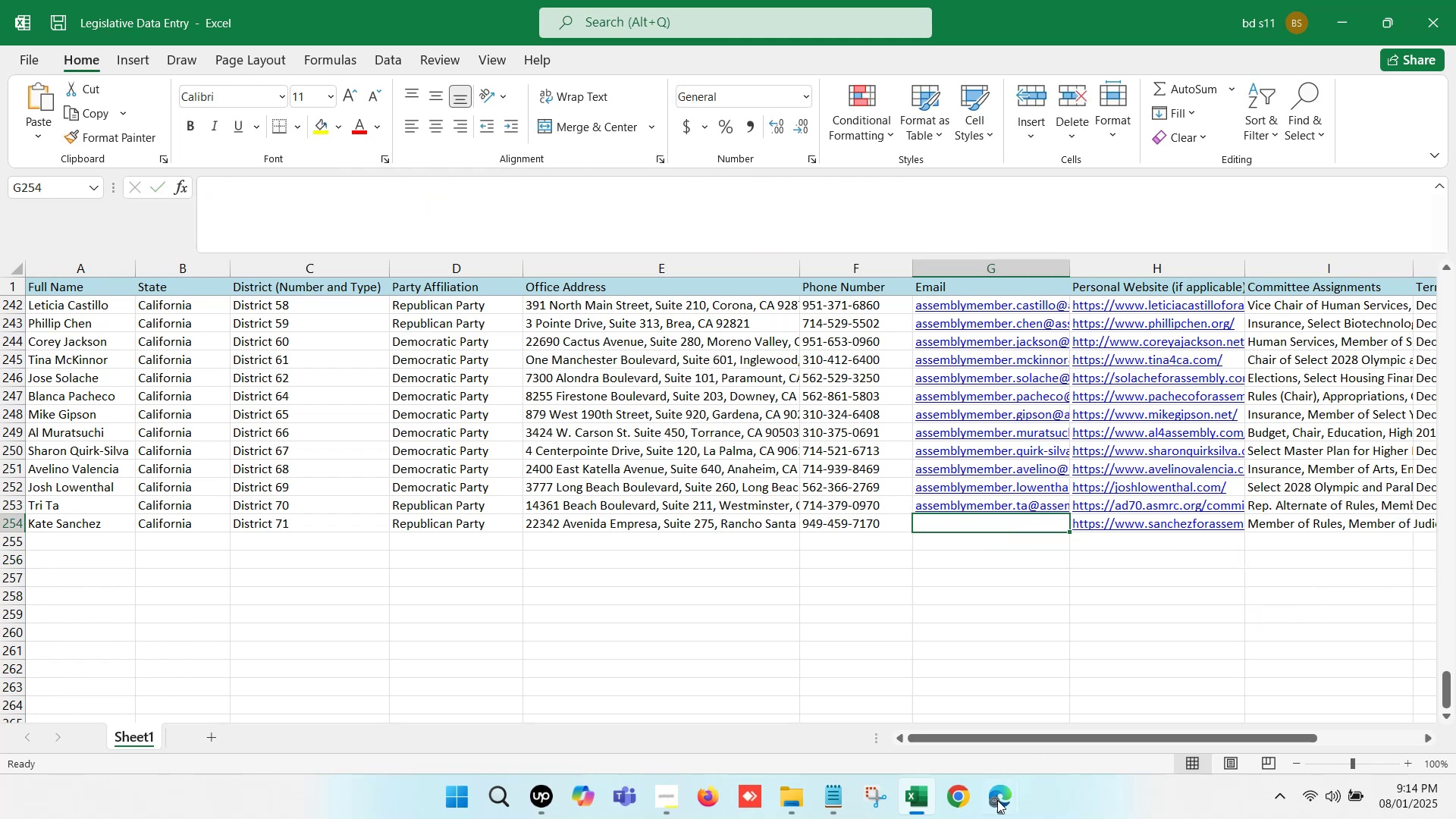 
left_click([987, 814])
 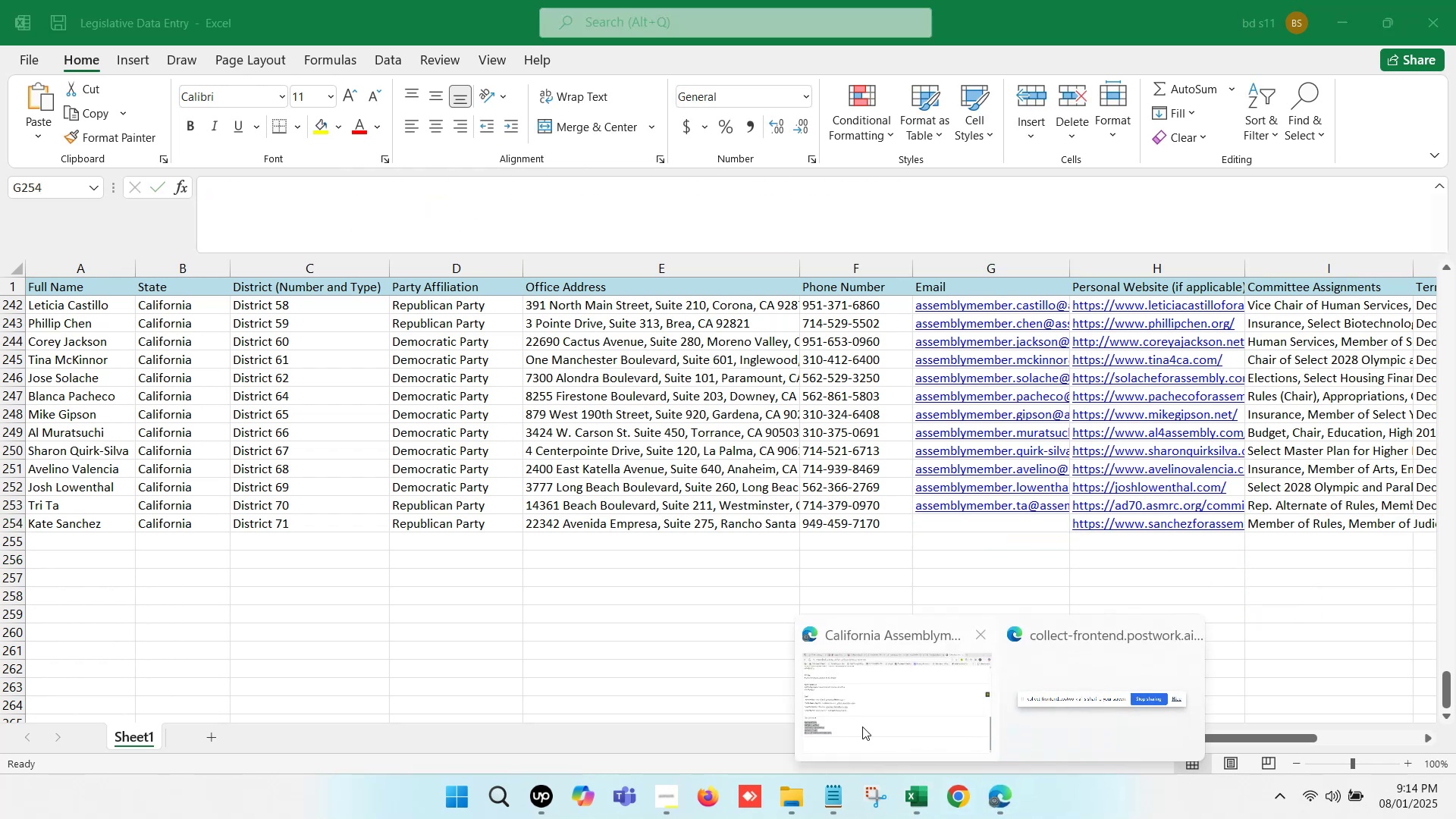 
left_click([844, 711])
 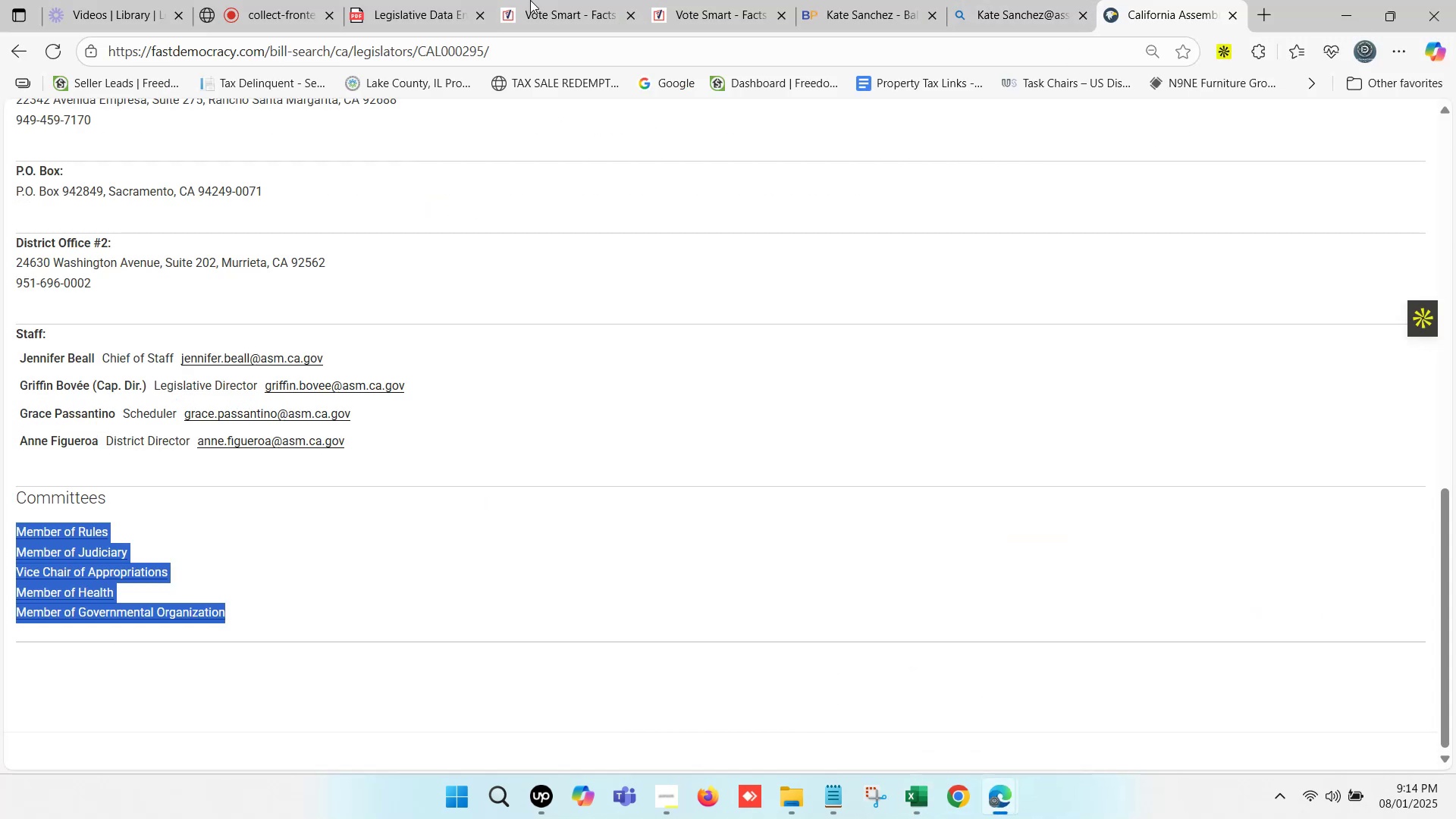 
scroll: coordinate [358, 408], scroll_direction: up, amount: 6.0
 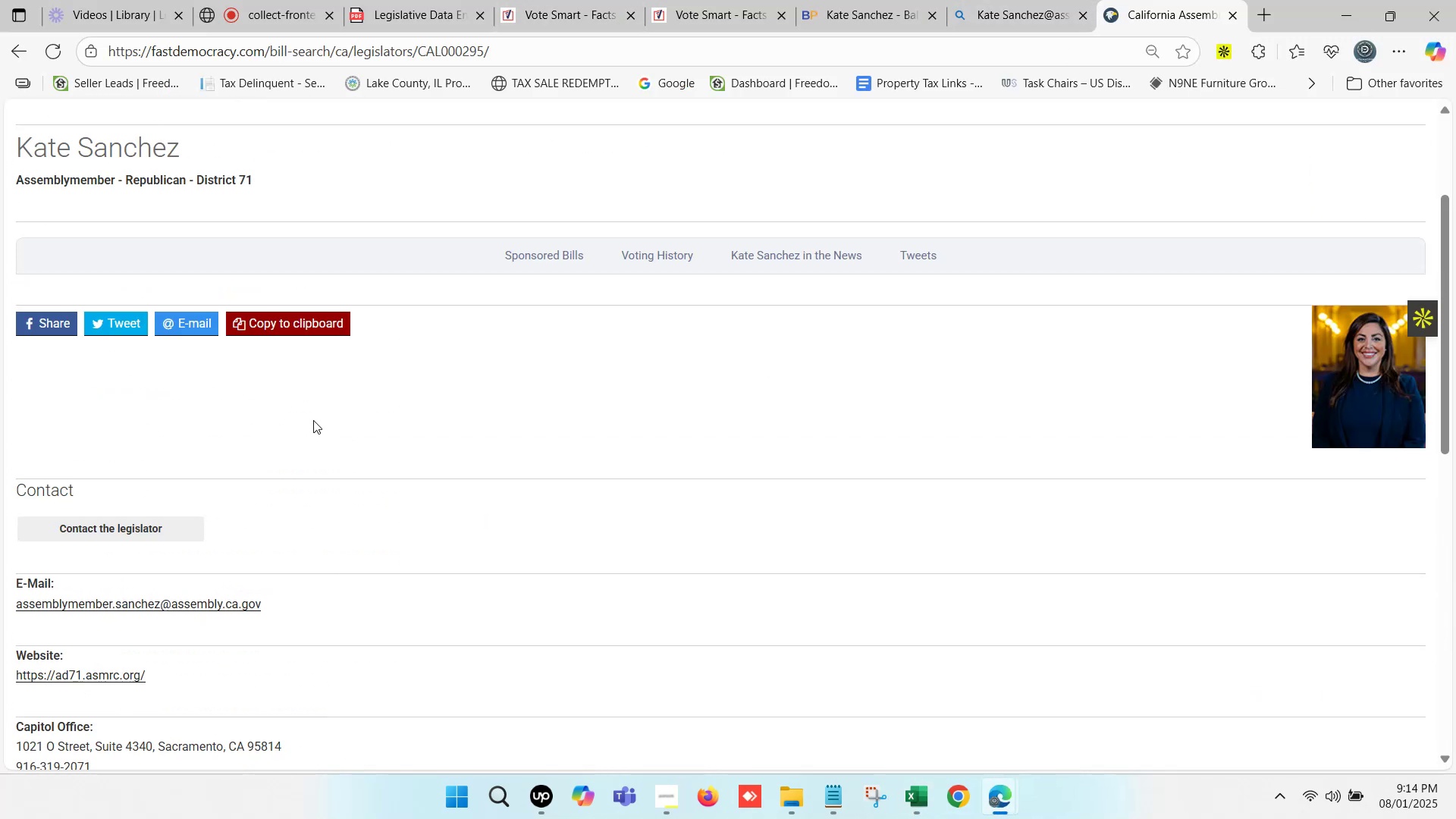 
scroll: coordinate [353, 446], scroll_direction: down, amount: 2.0
 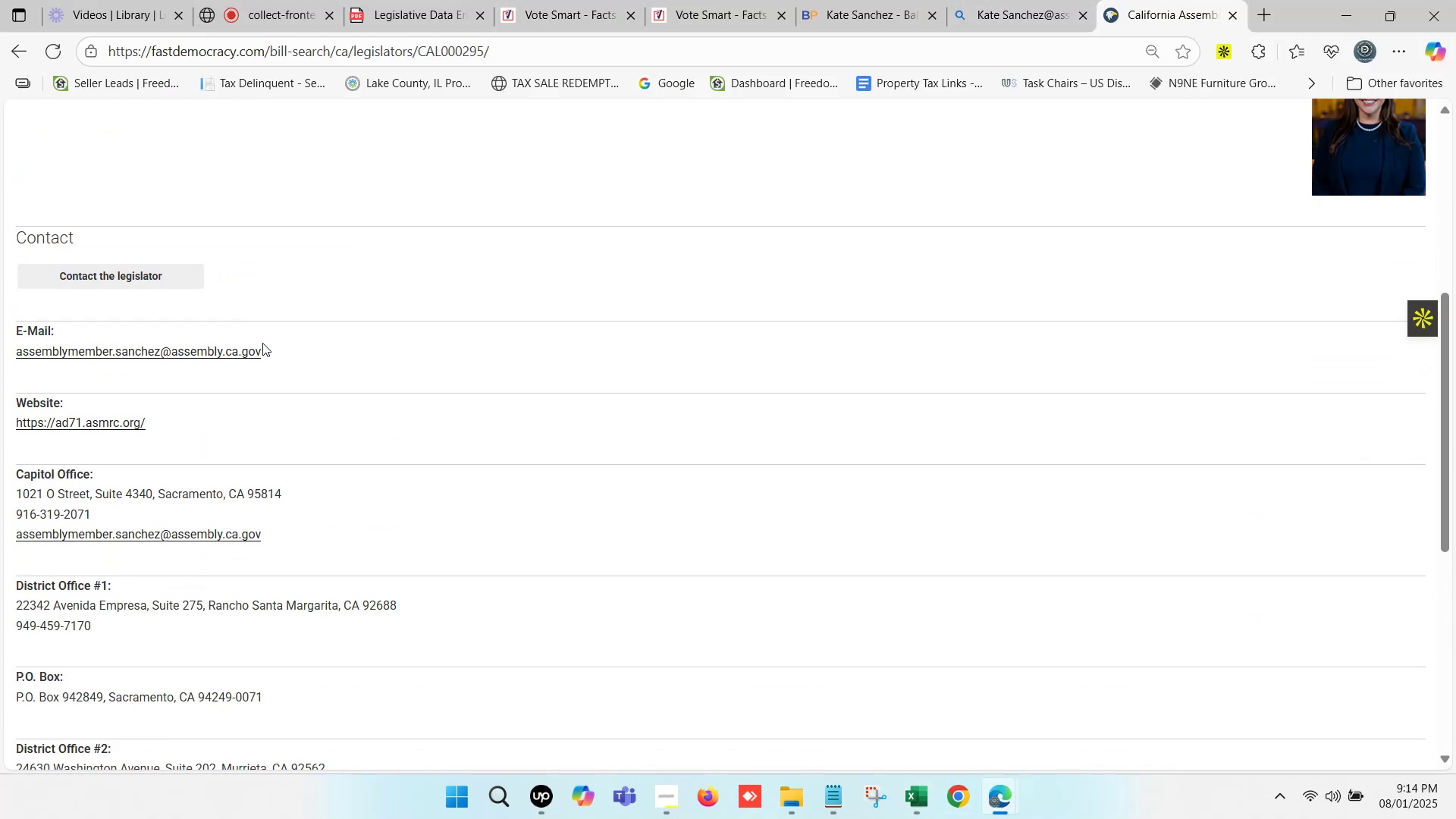 
right_click([253, 347])
 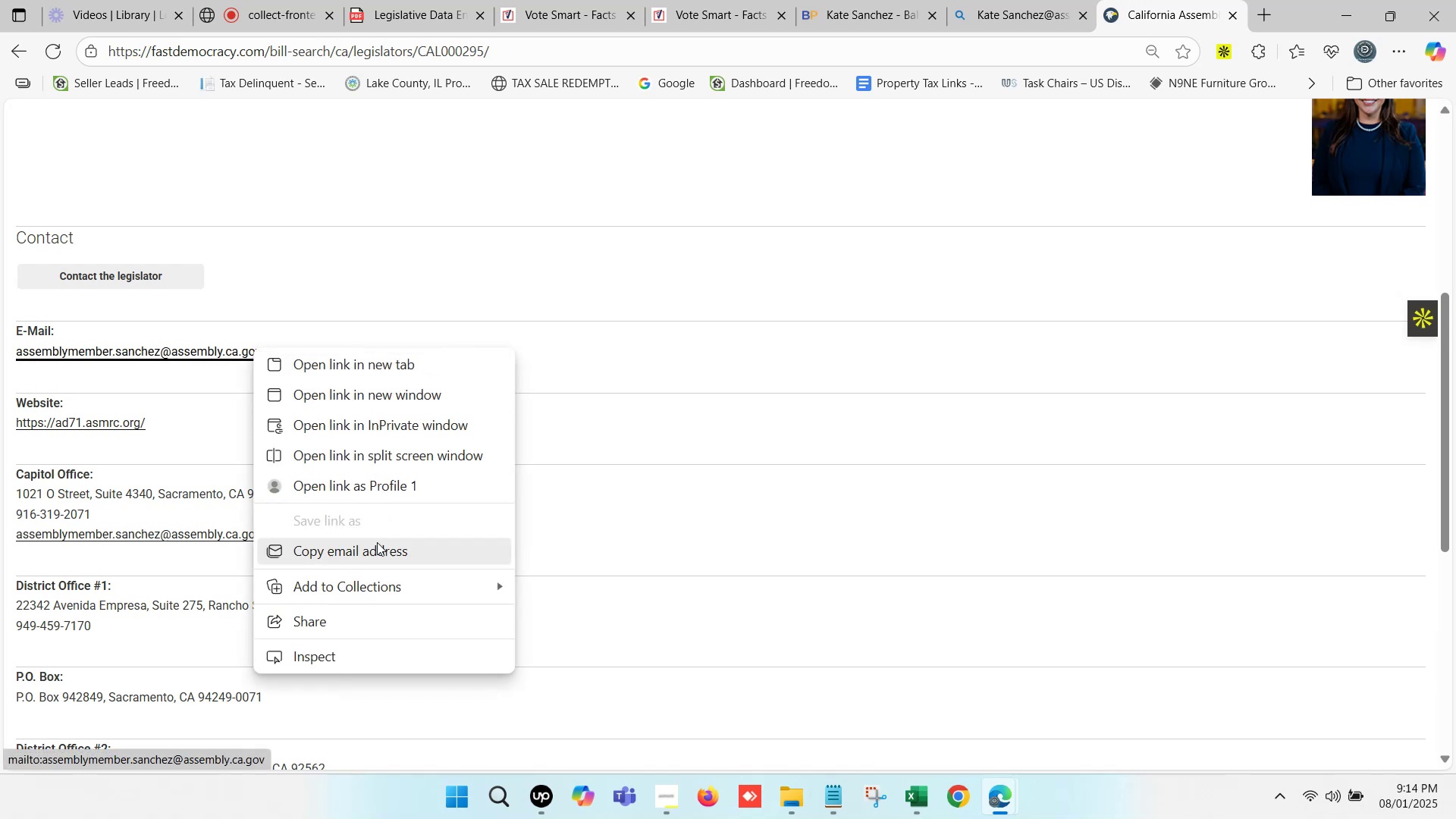 
left_click([378, 552])
 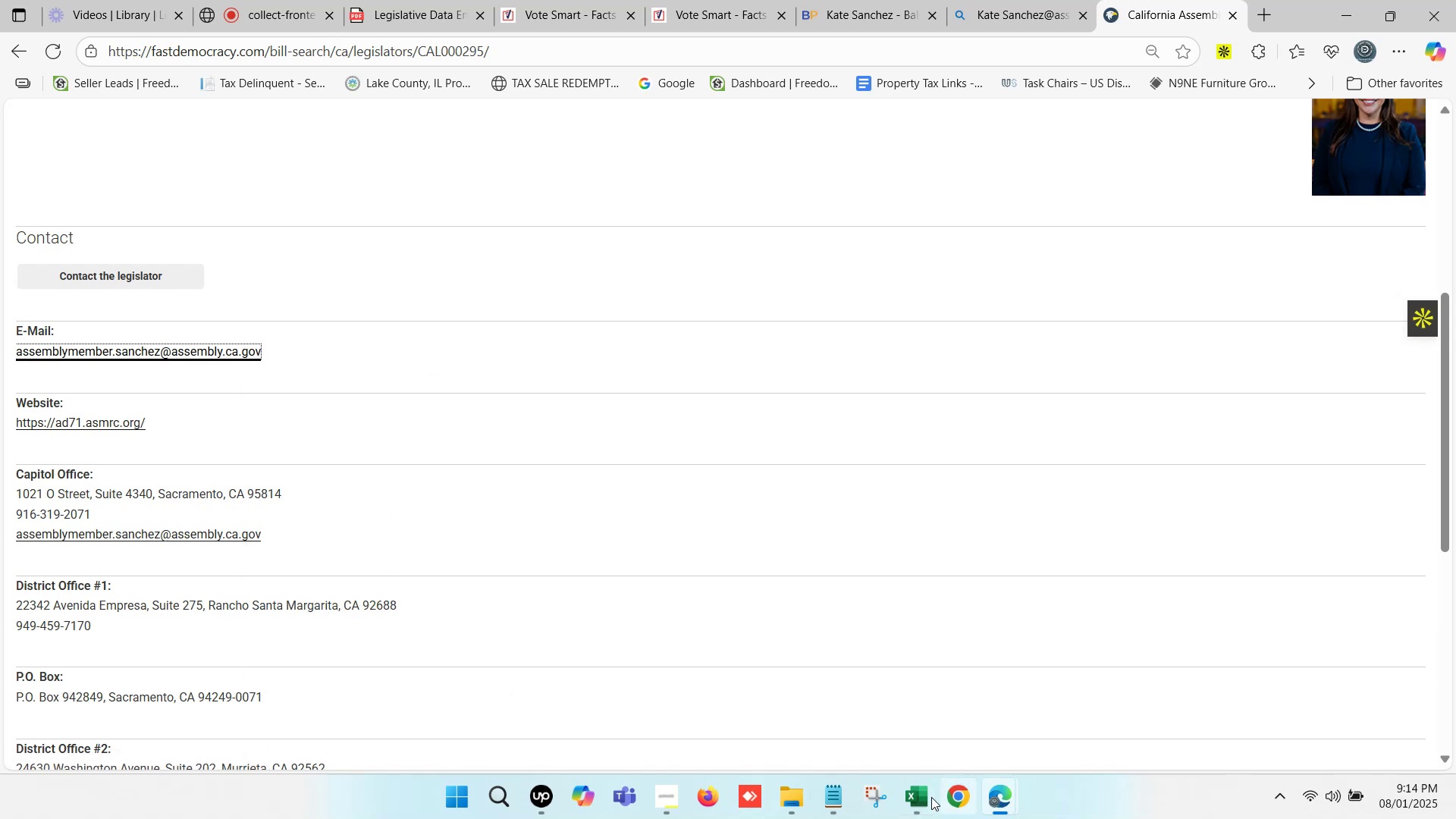 
left_click([927, 800])
 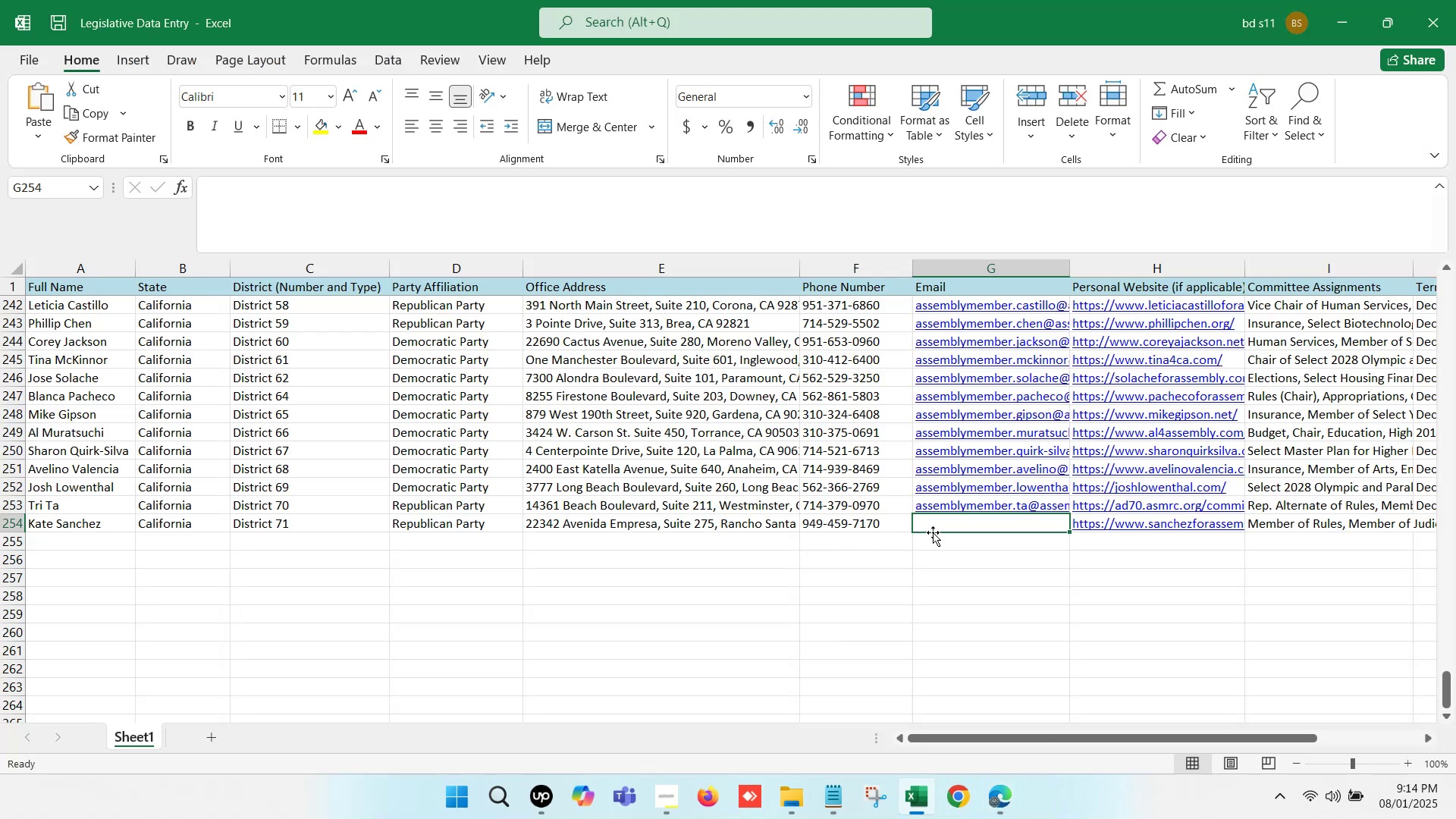 
left_click([934, 532])
 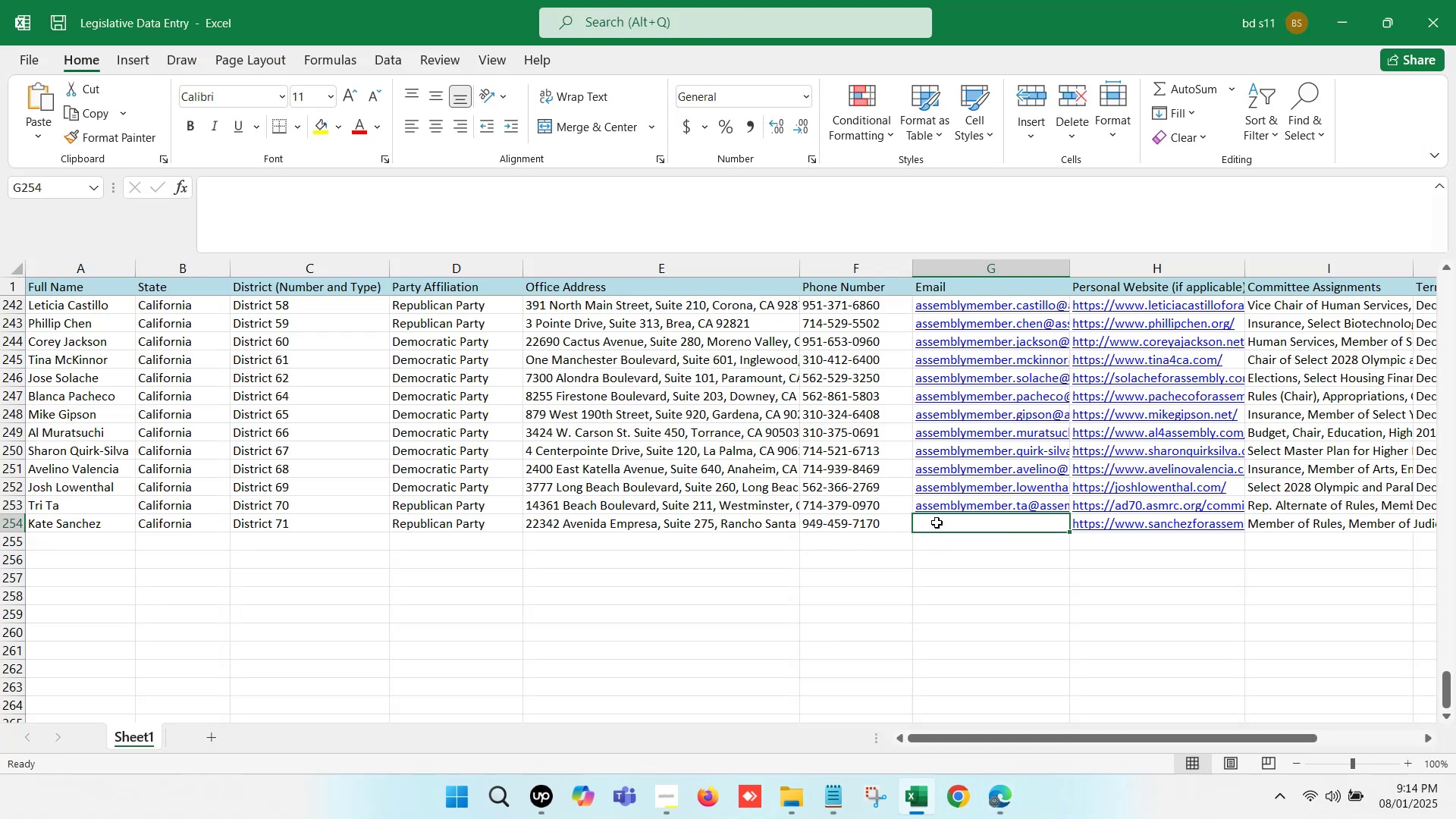 
double_click([937, 522])
 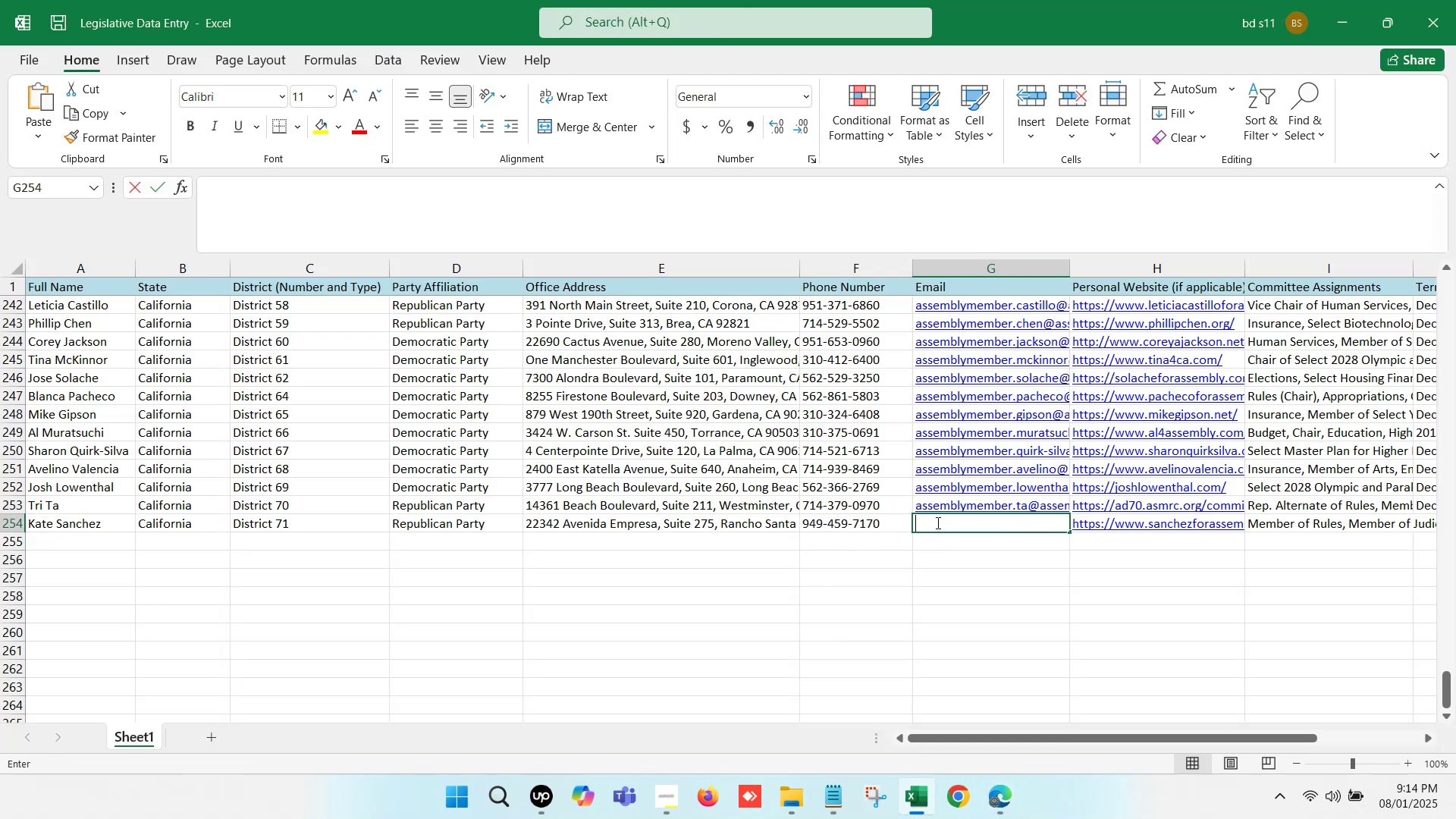 
key(Control+V)
 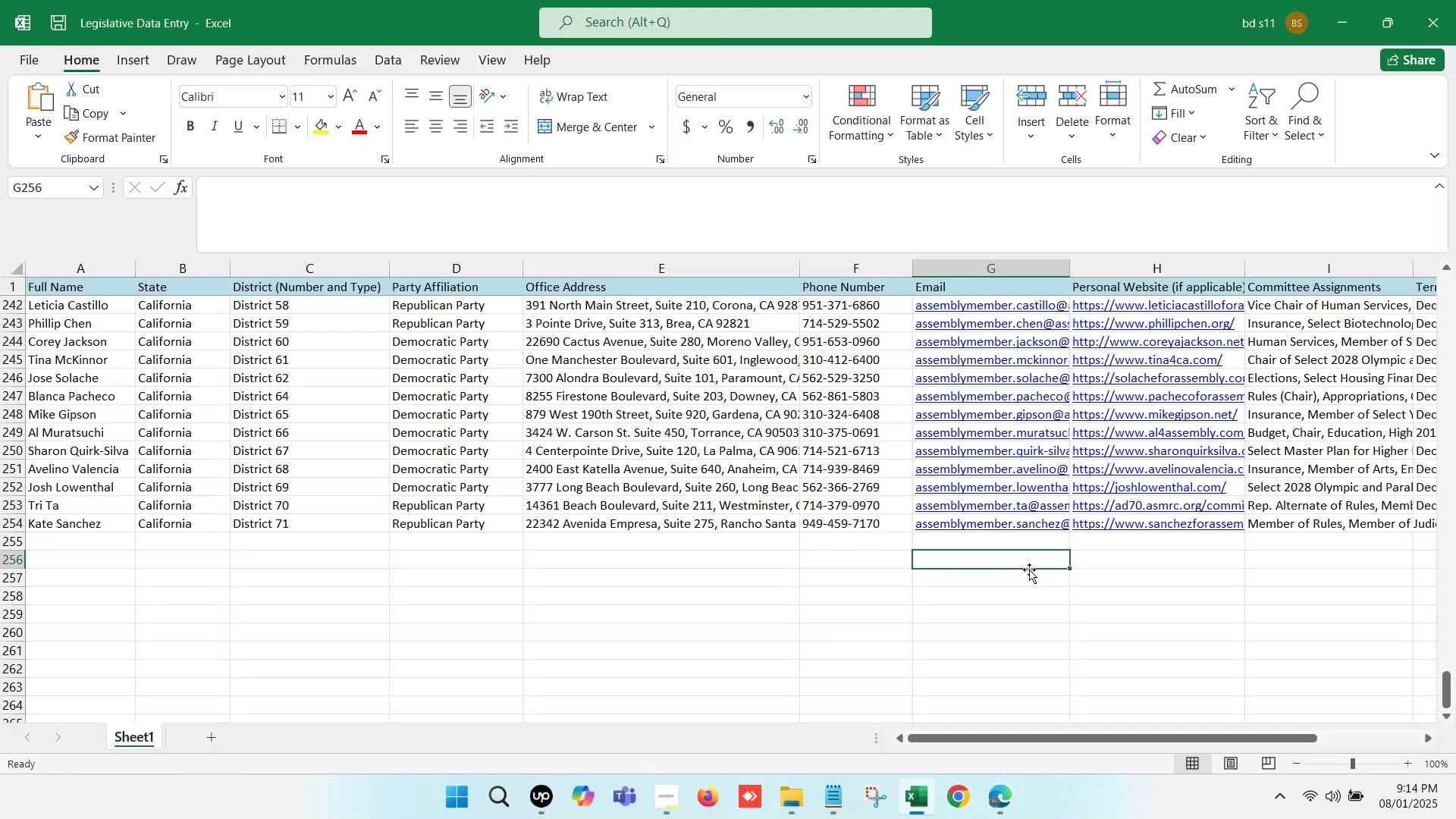 
key(ArrowRight)
 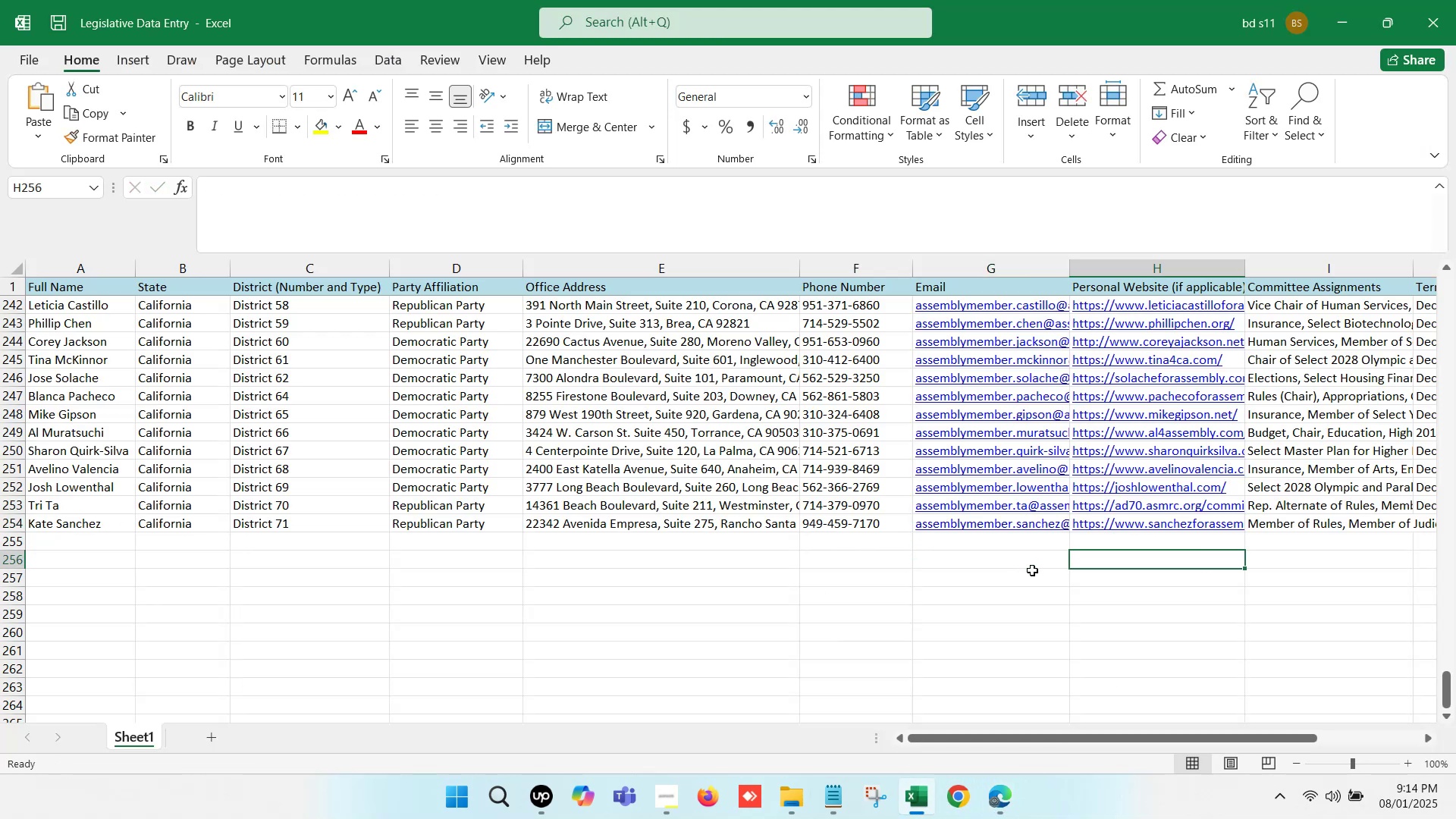 
key(ArrowRight)
 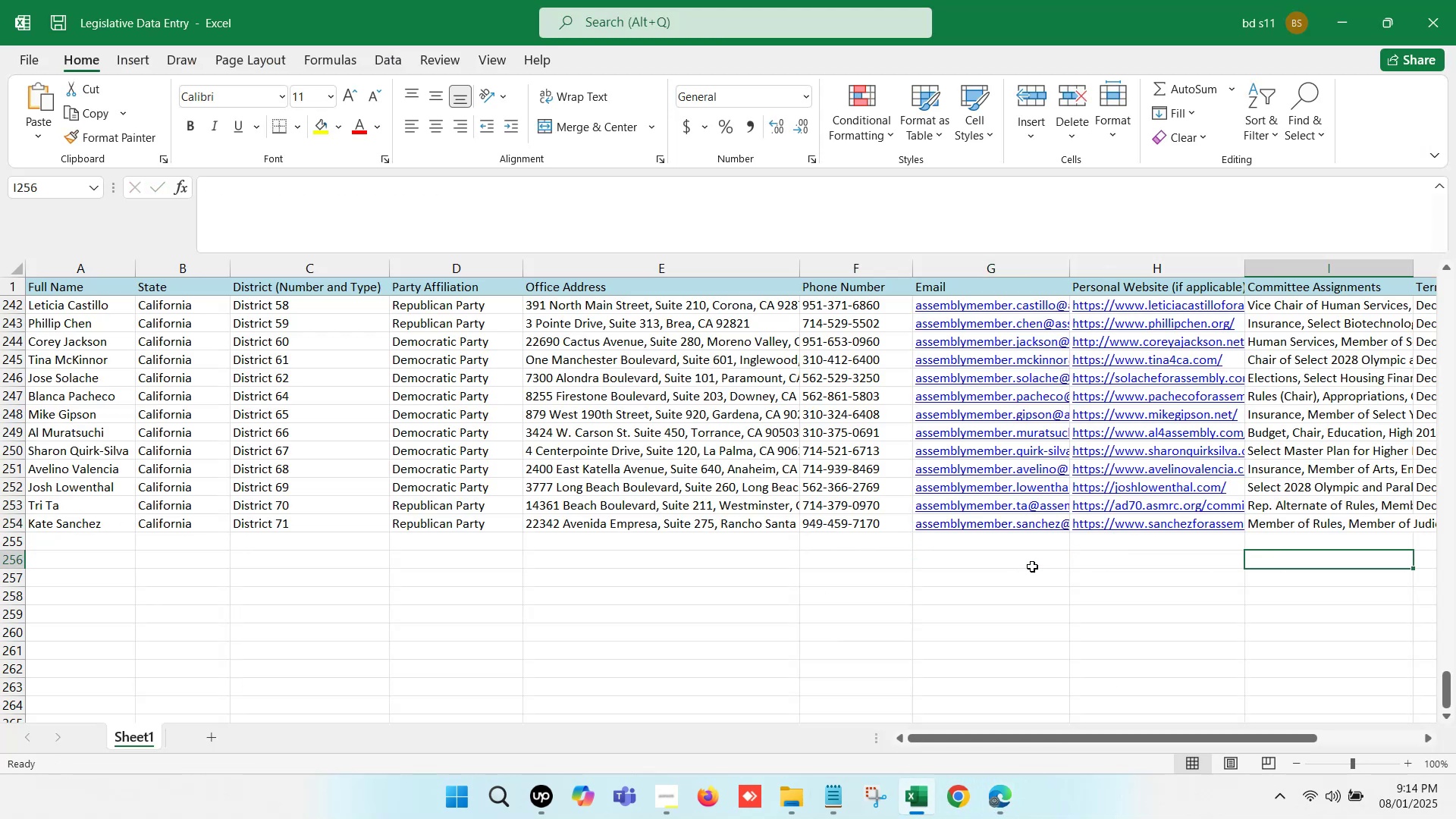 
key(ArrowRight)
 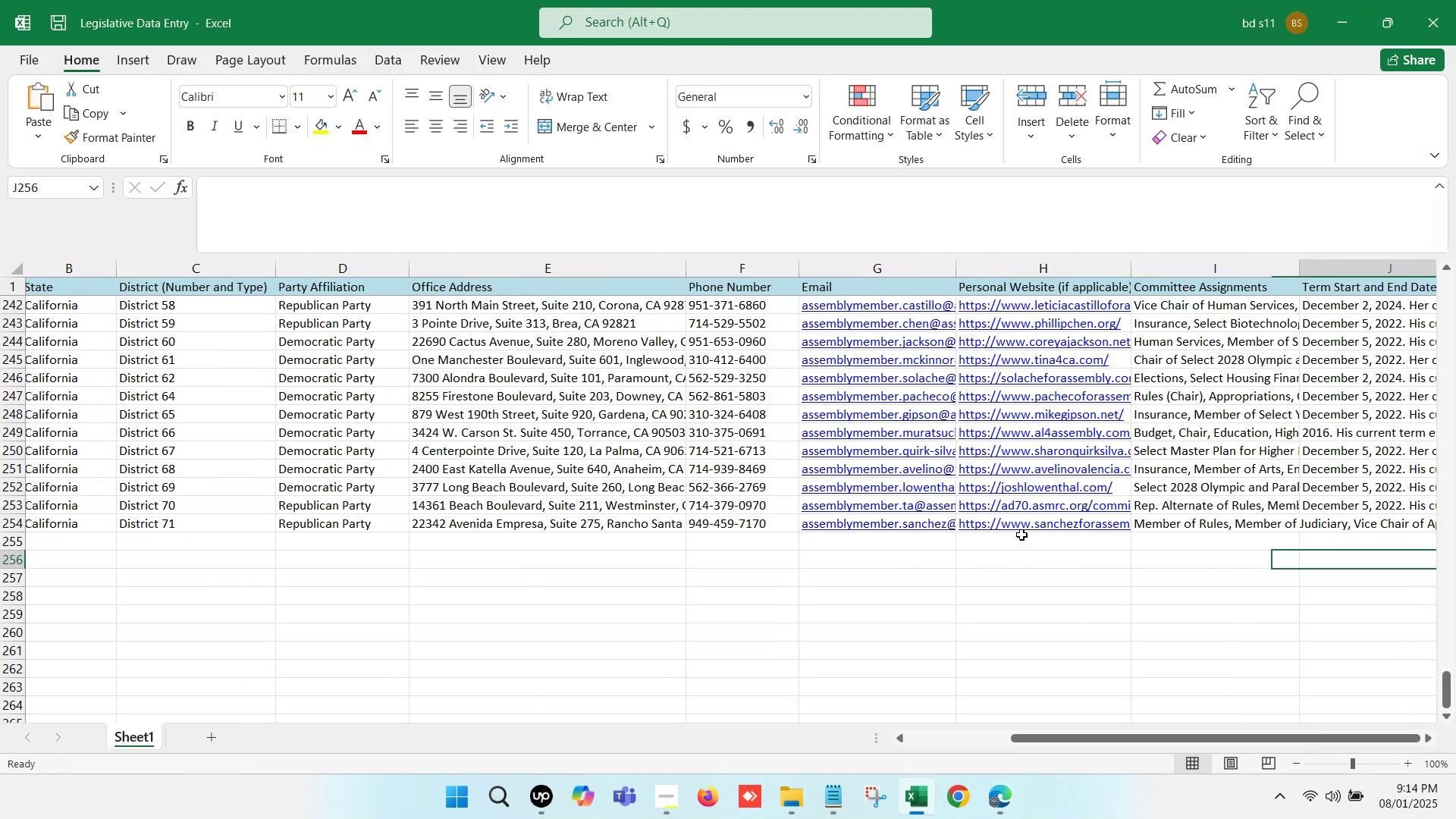 
key(ArrowRight)
 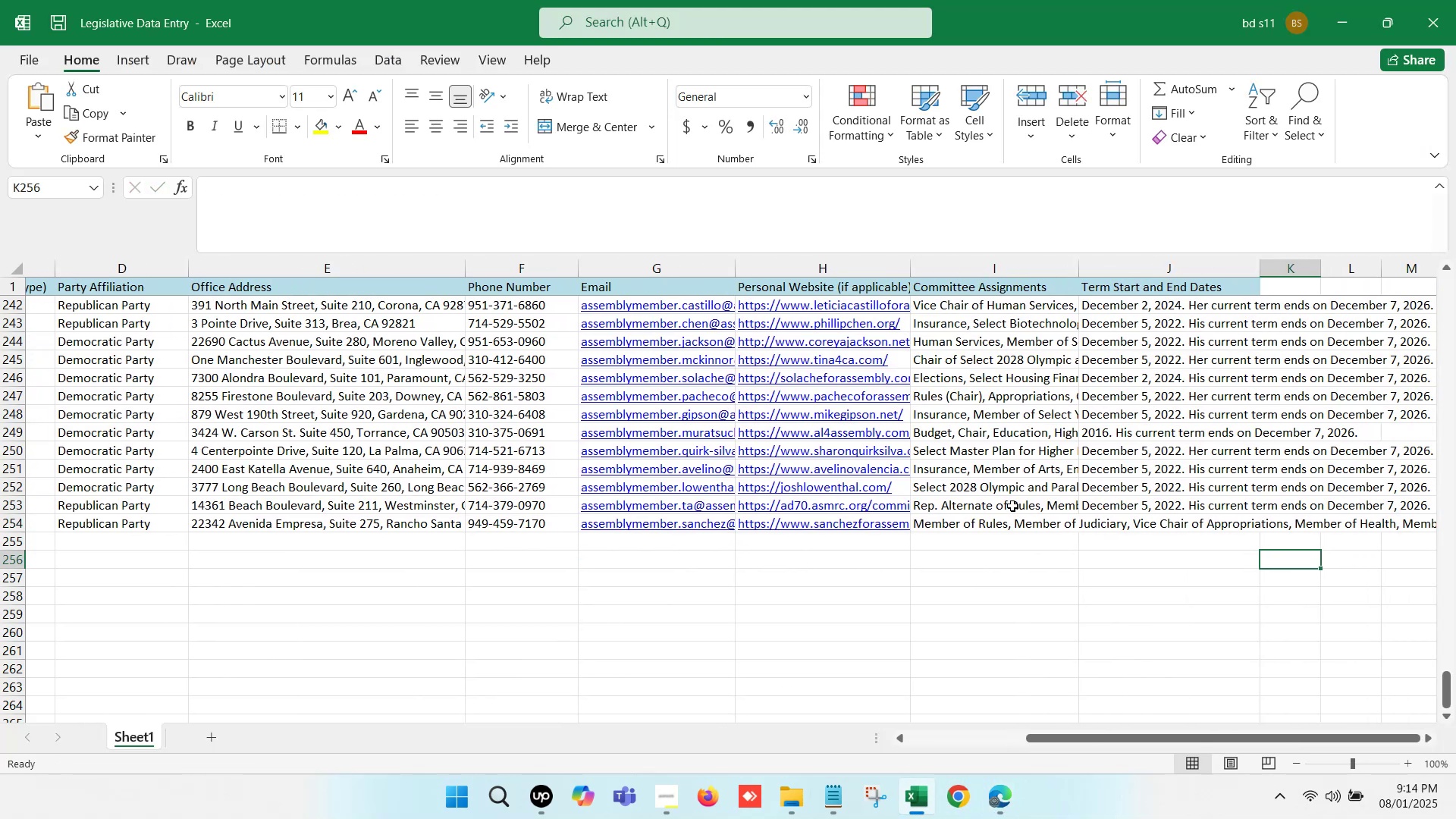 
scroll: coordinate [1007, 493], scroll_direction: down, amount: 1.0
 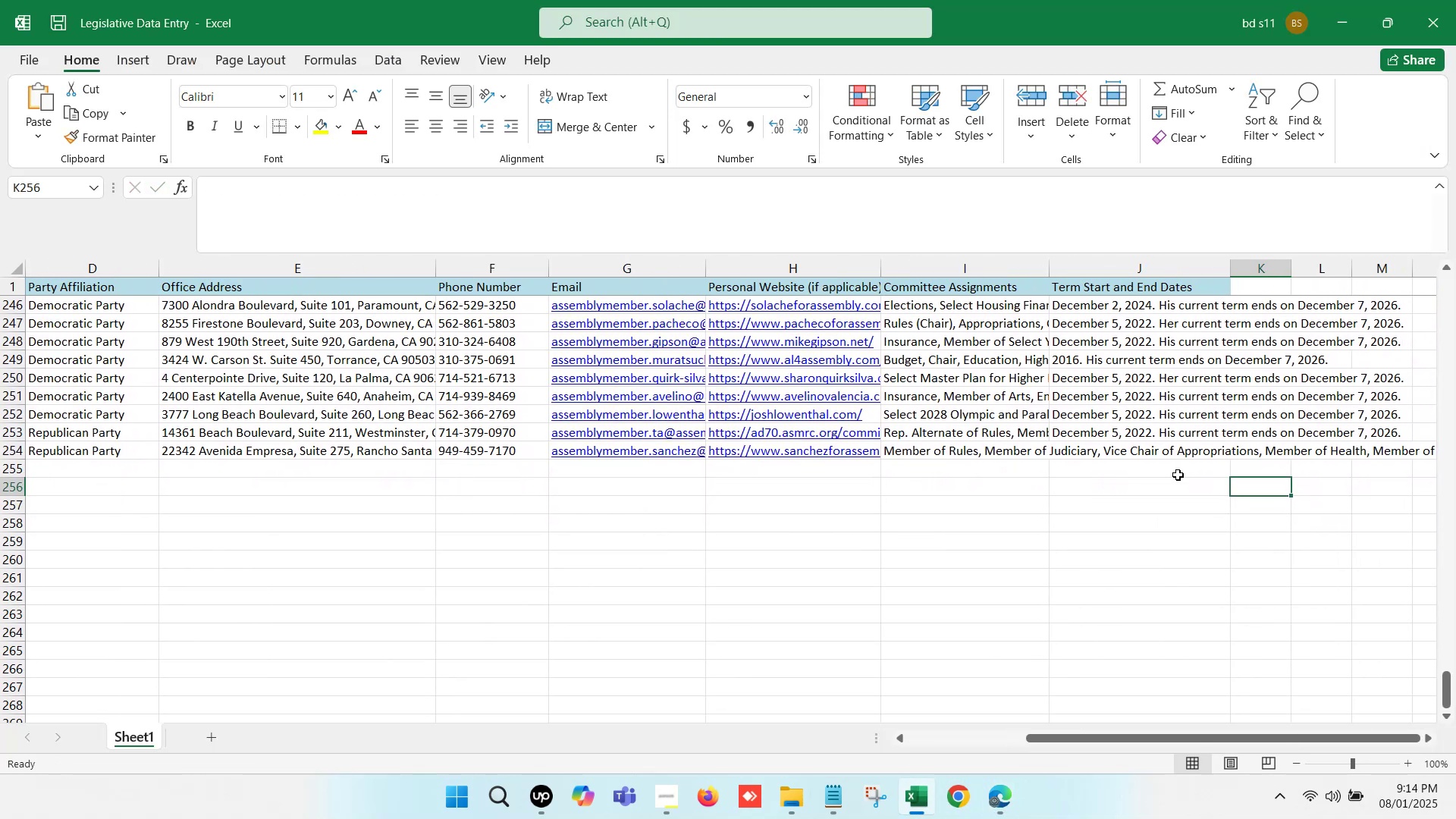 
key(Control+S)
 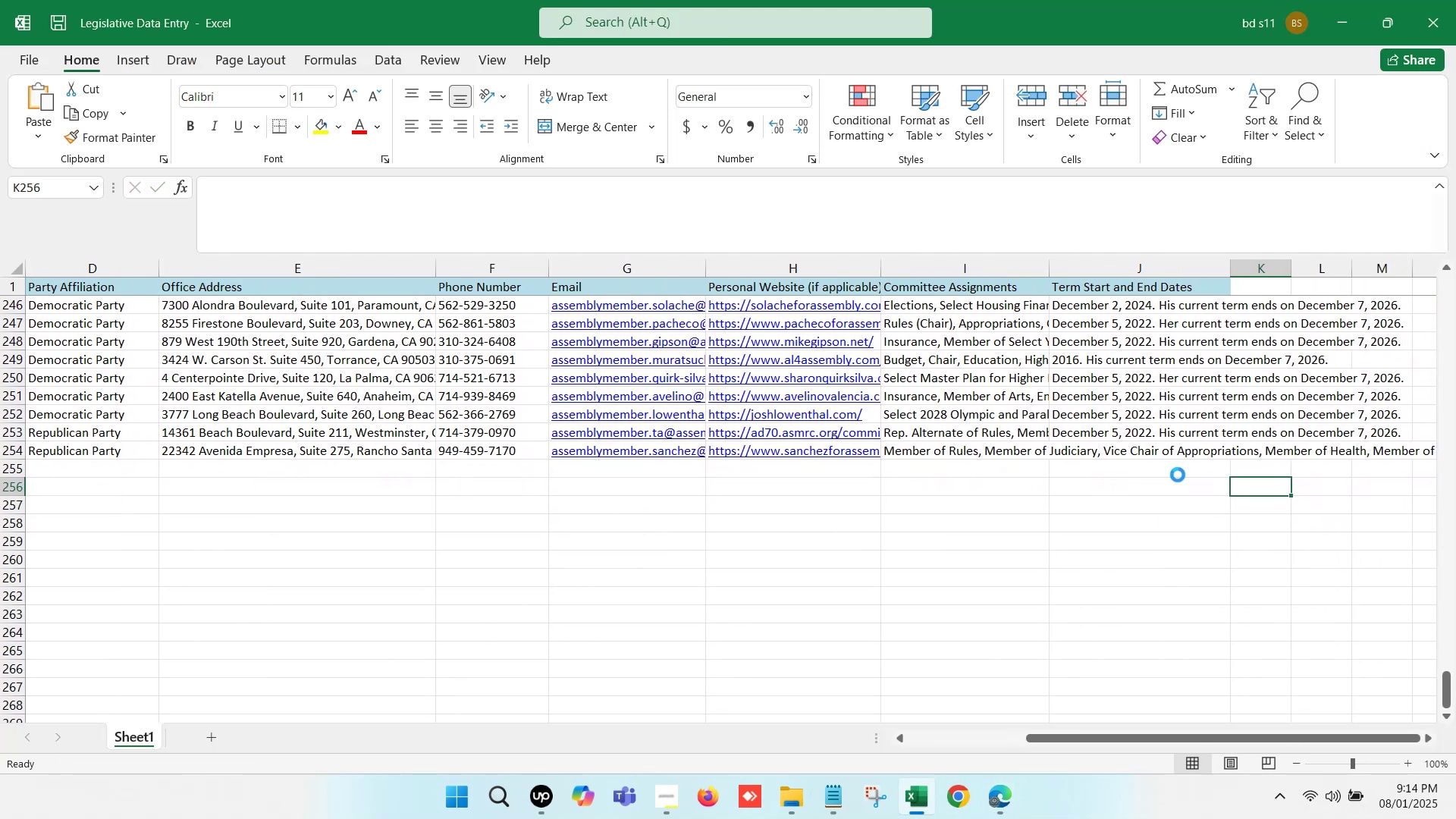 
key(Control+S)
 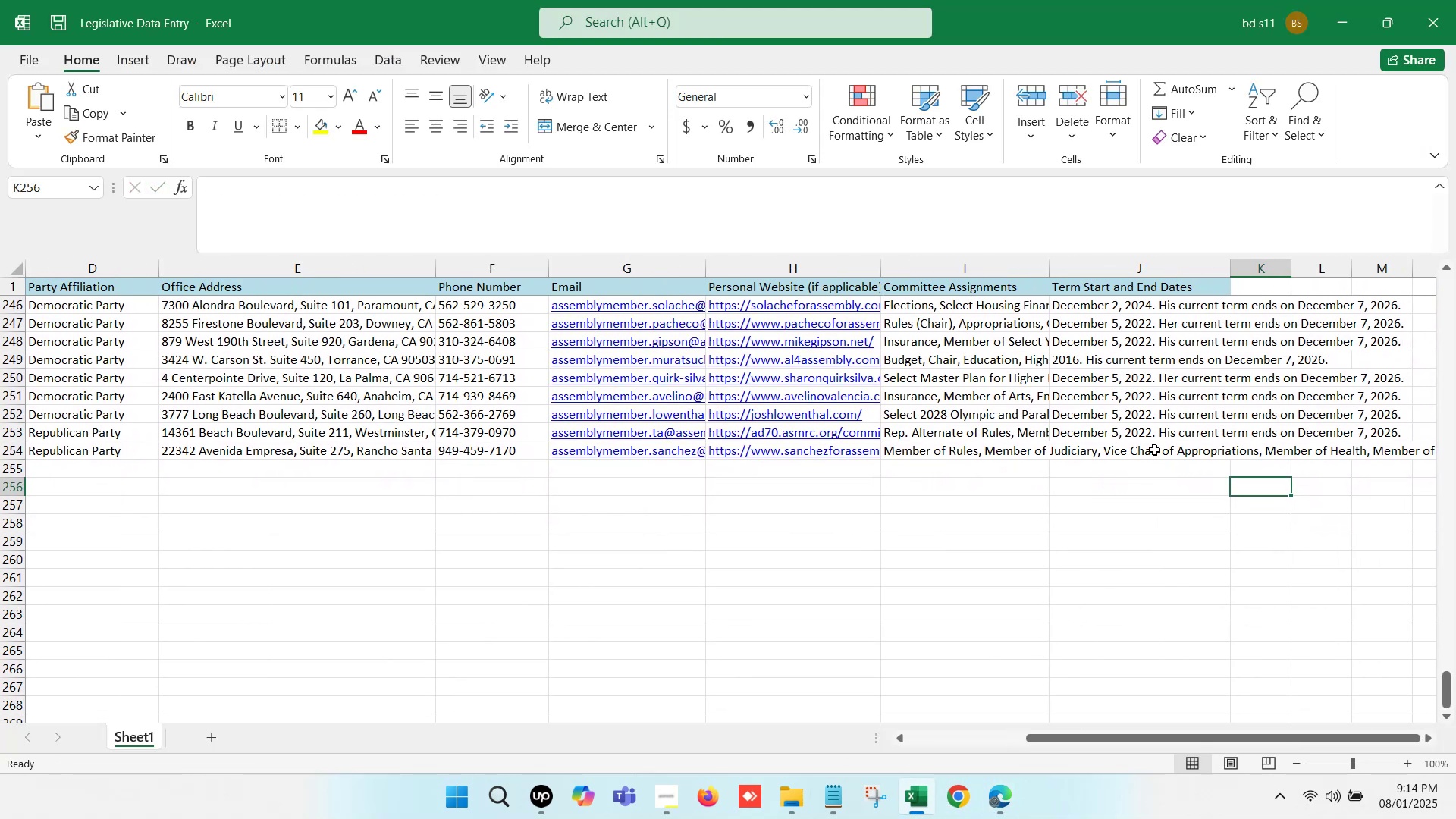 
double_click([1154, 450])
 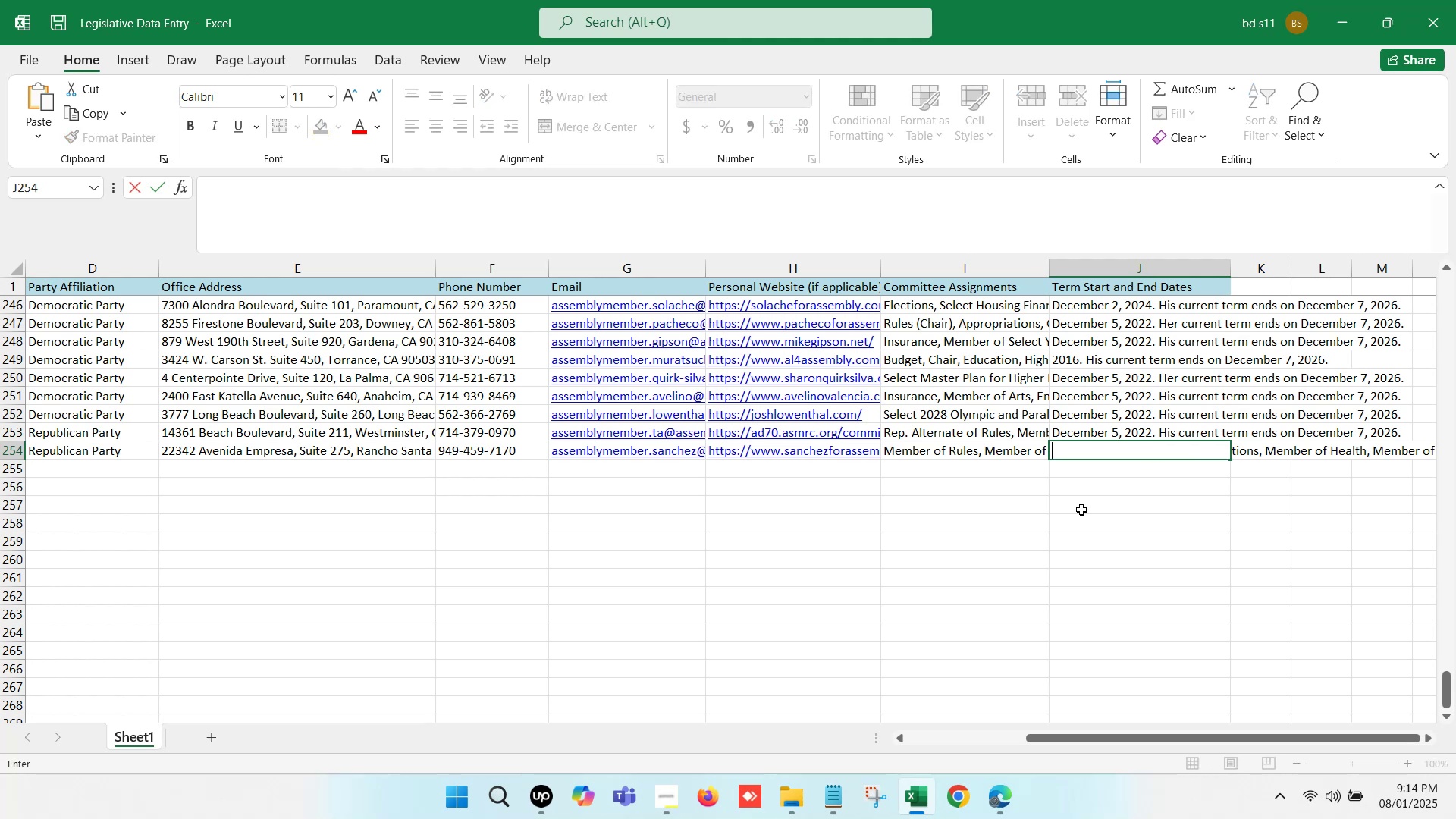 
left_click([1080, 511])
 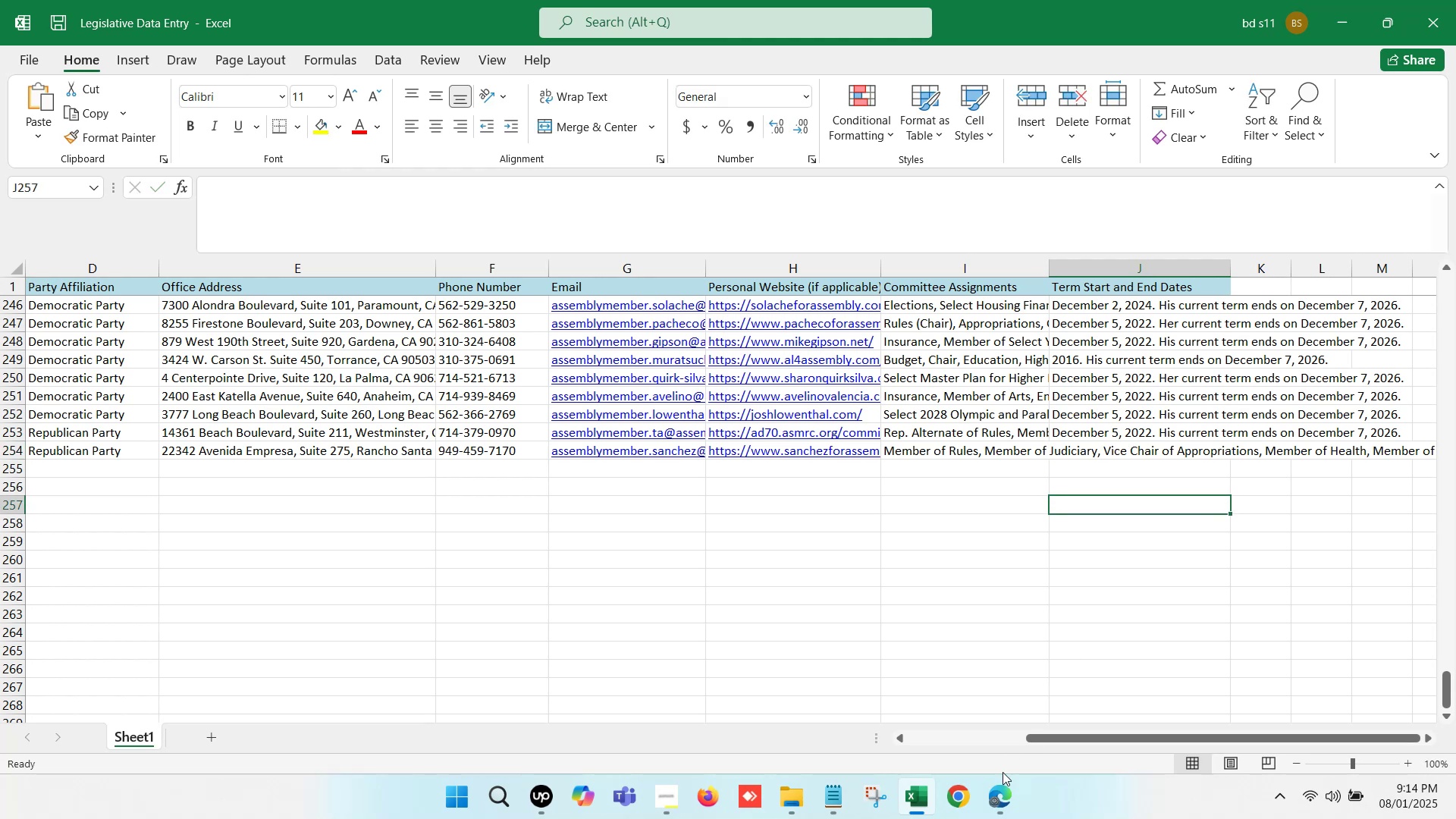 
left_click([991, 813])
 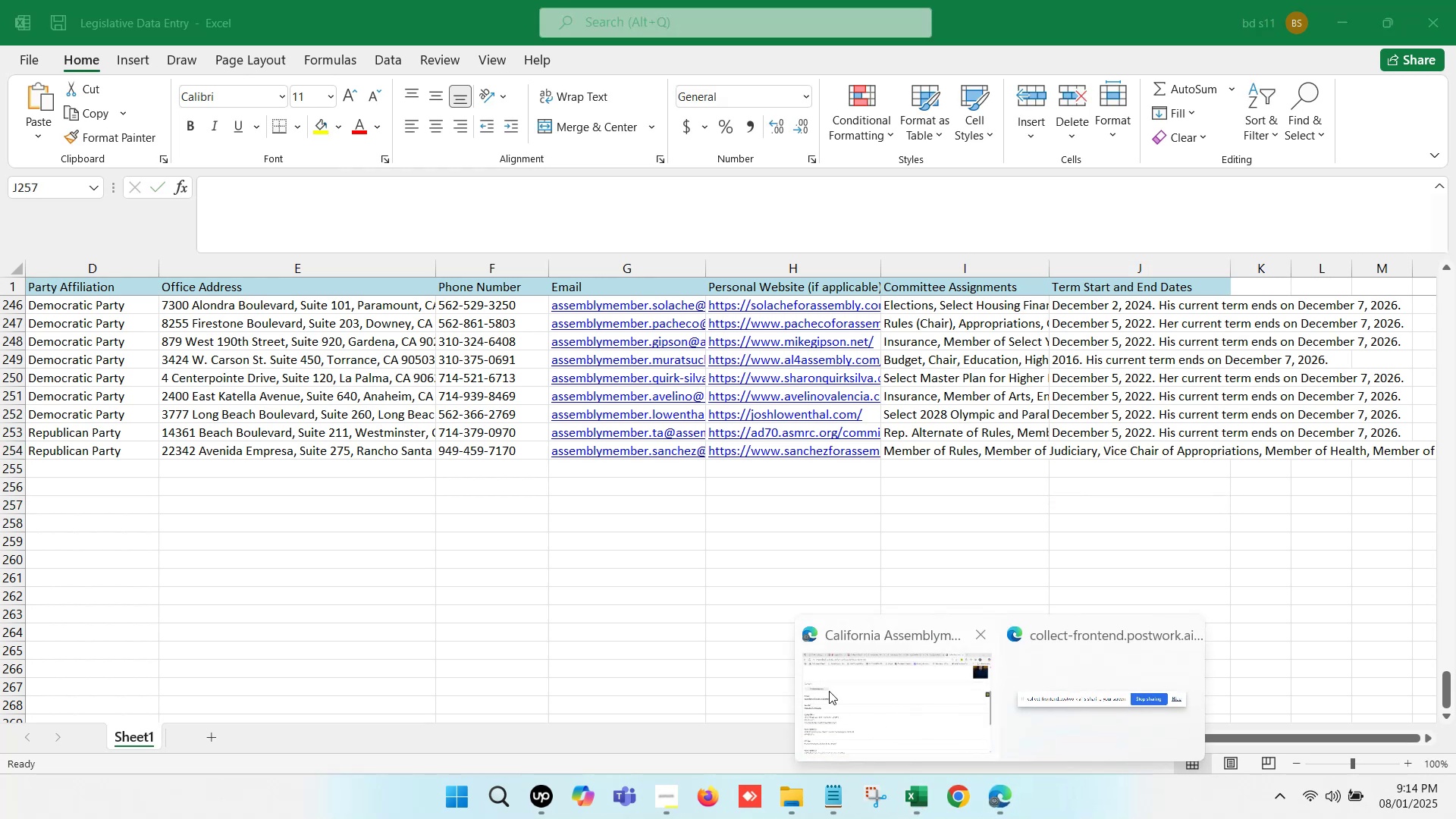 
left_click([828, 690])
 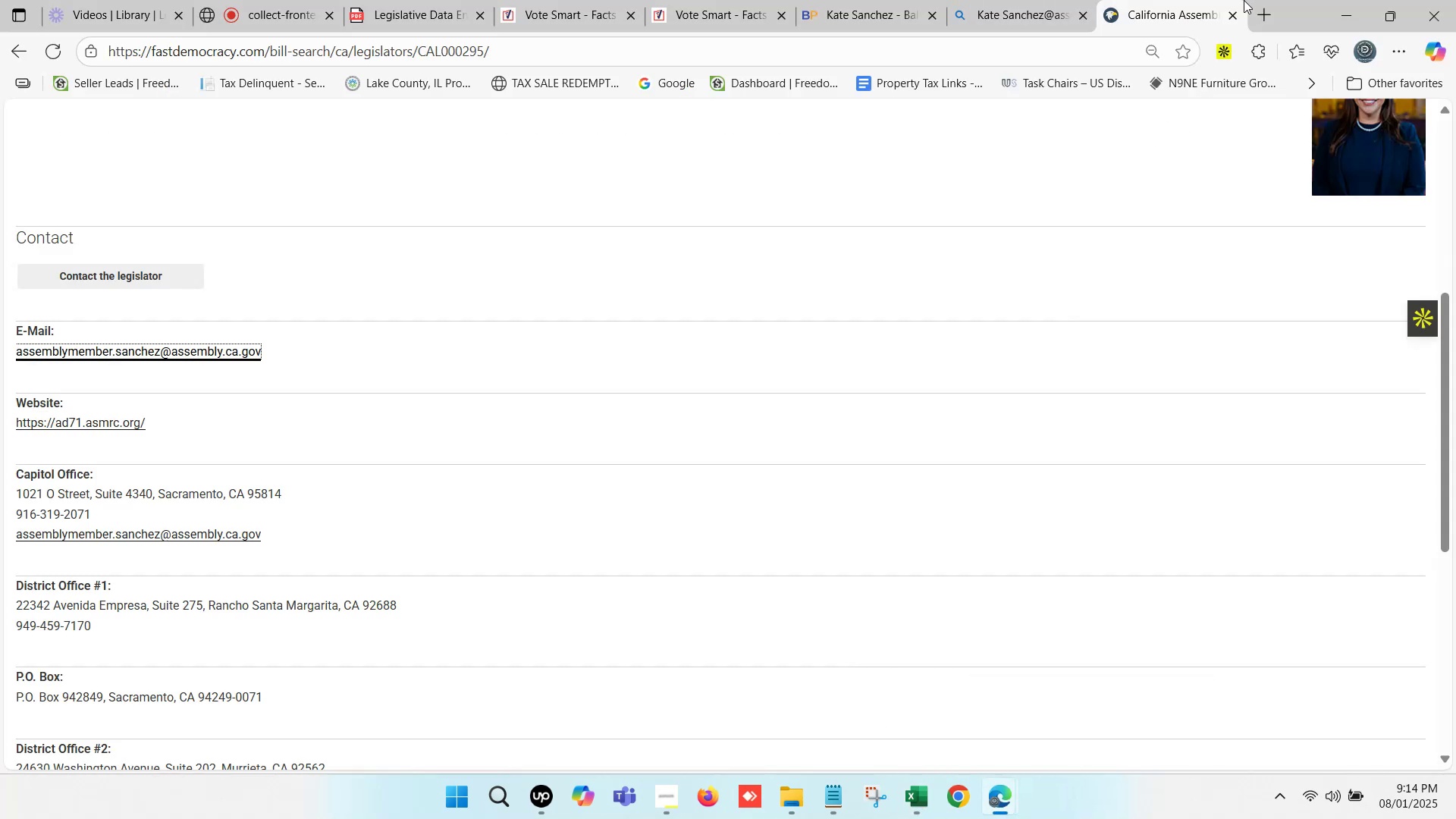 
left_click([1206, 0])
 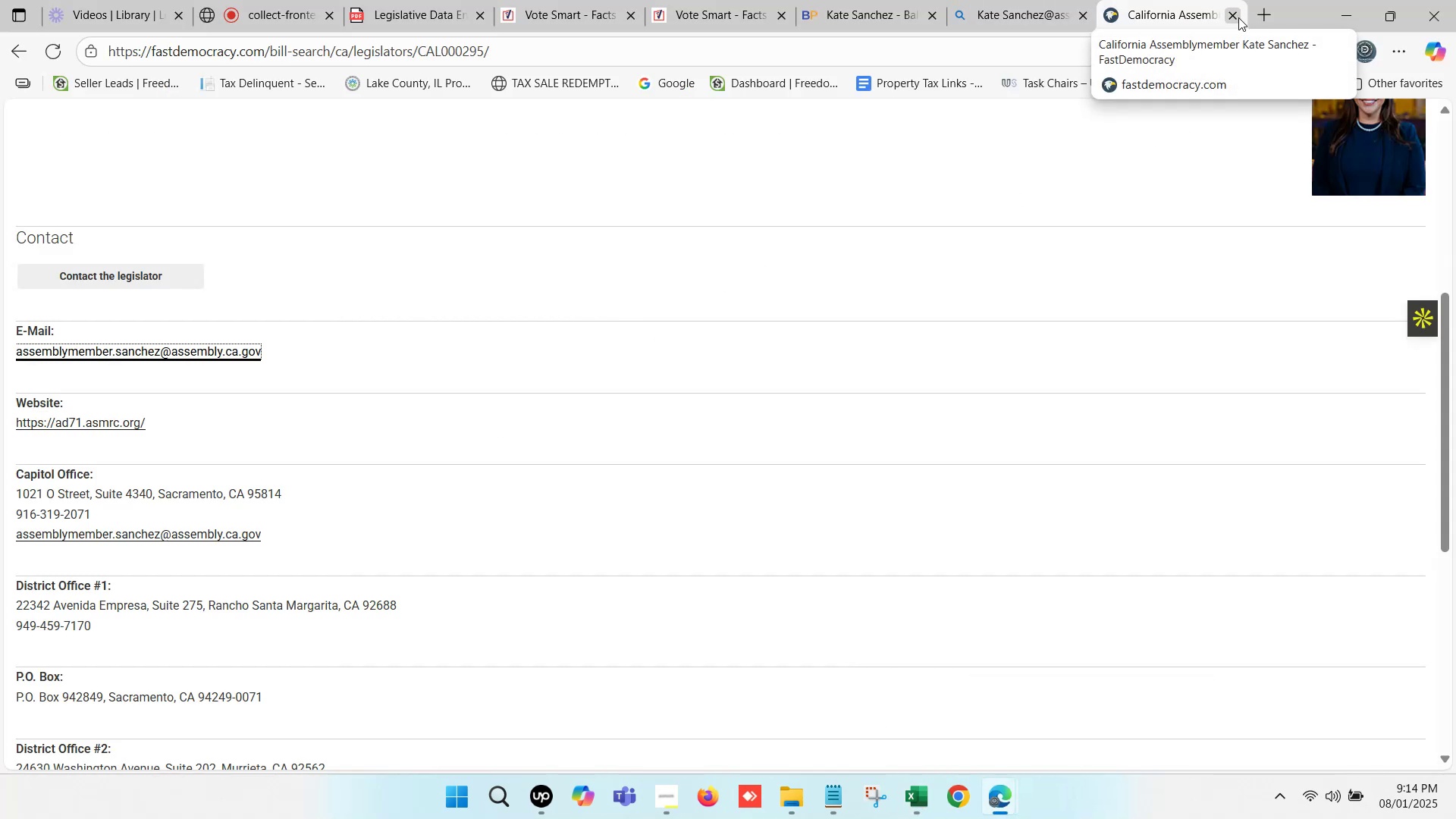 
scroll: coordinate [327, 497], scroll_direction: down, amount: 4.0
 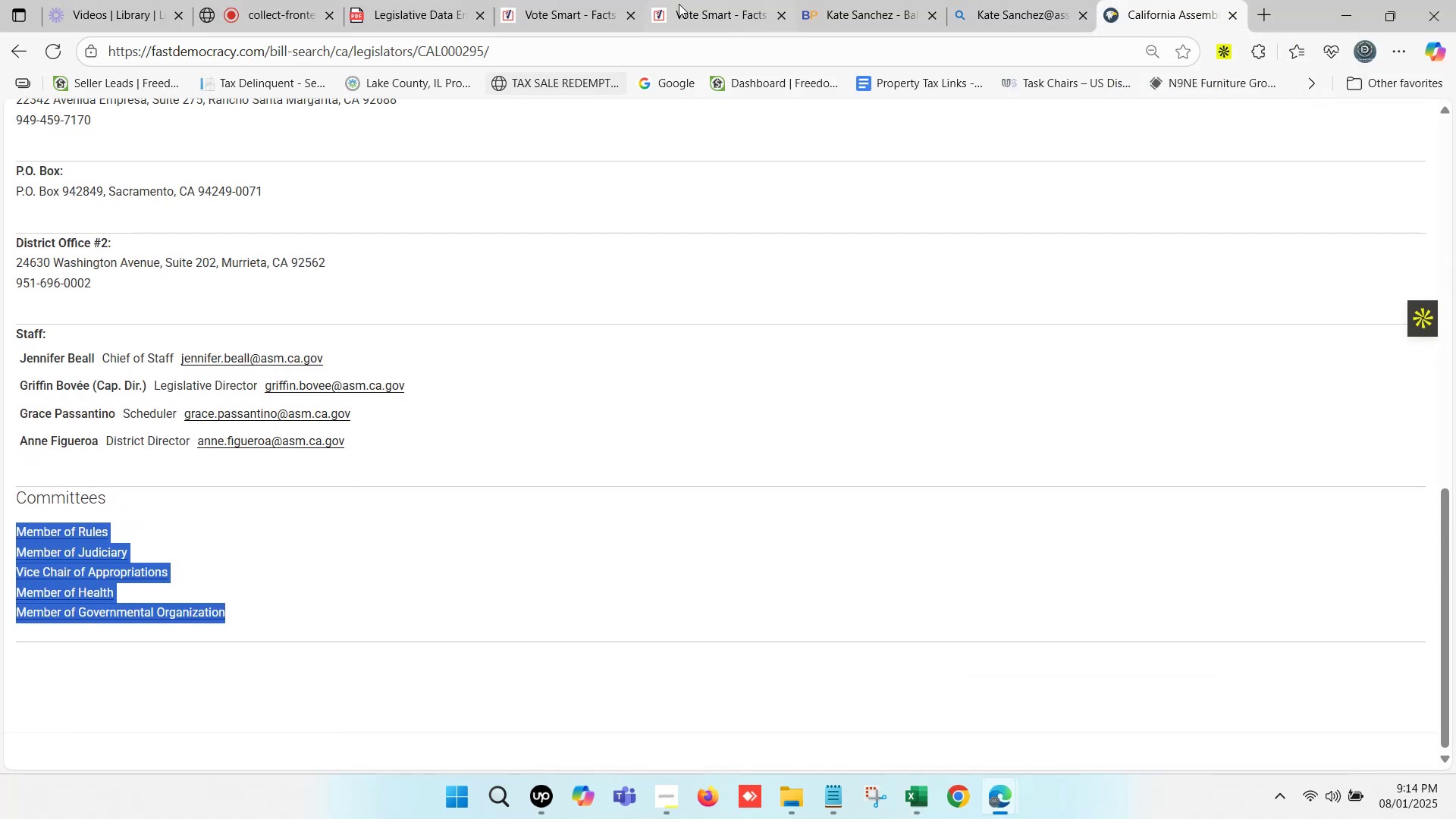 
left_click([824, 0])
 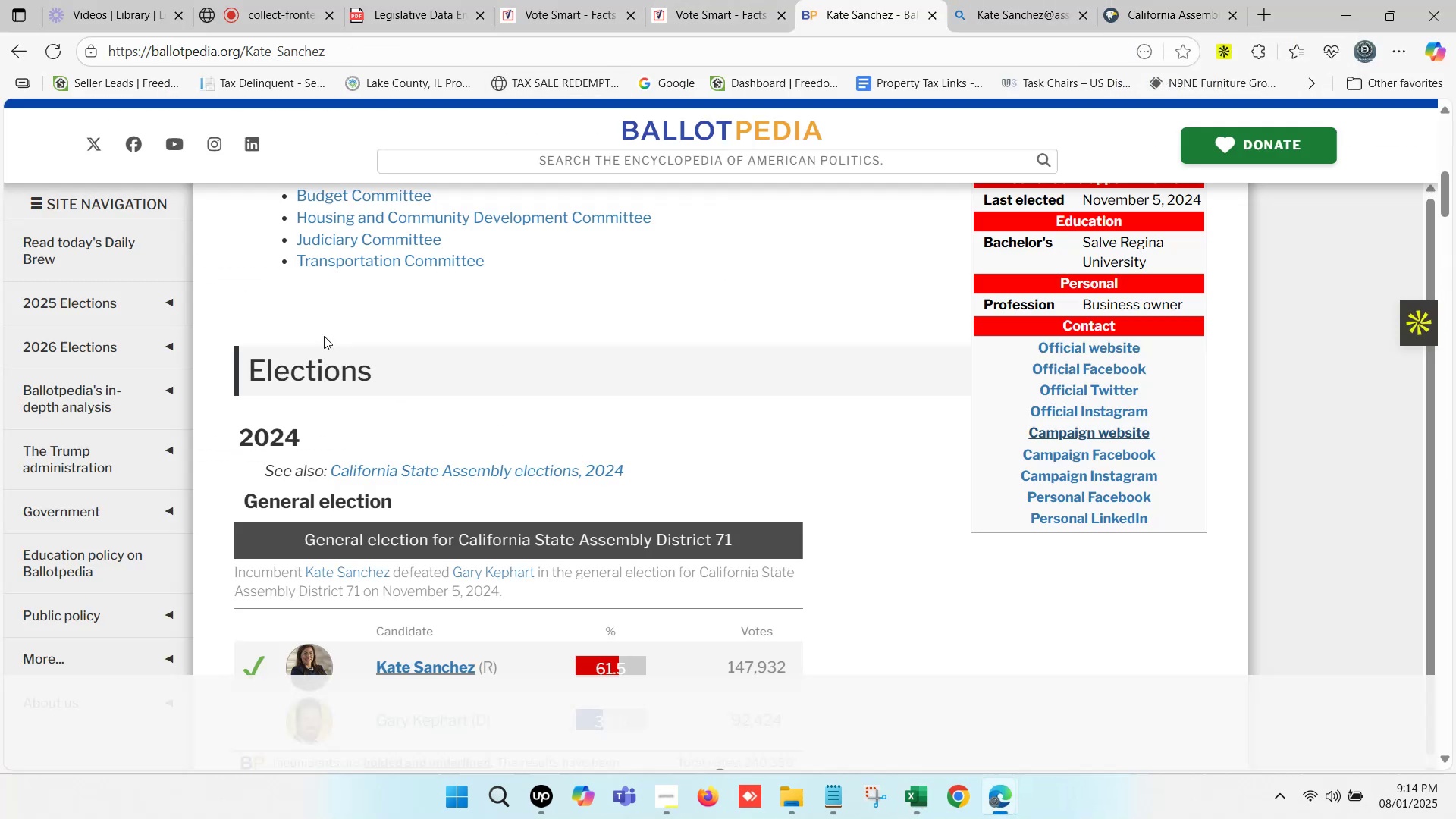 
scroll: coordinate [364, 375], scroll_direction: up, amount: 8.0
 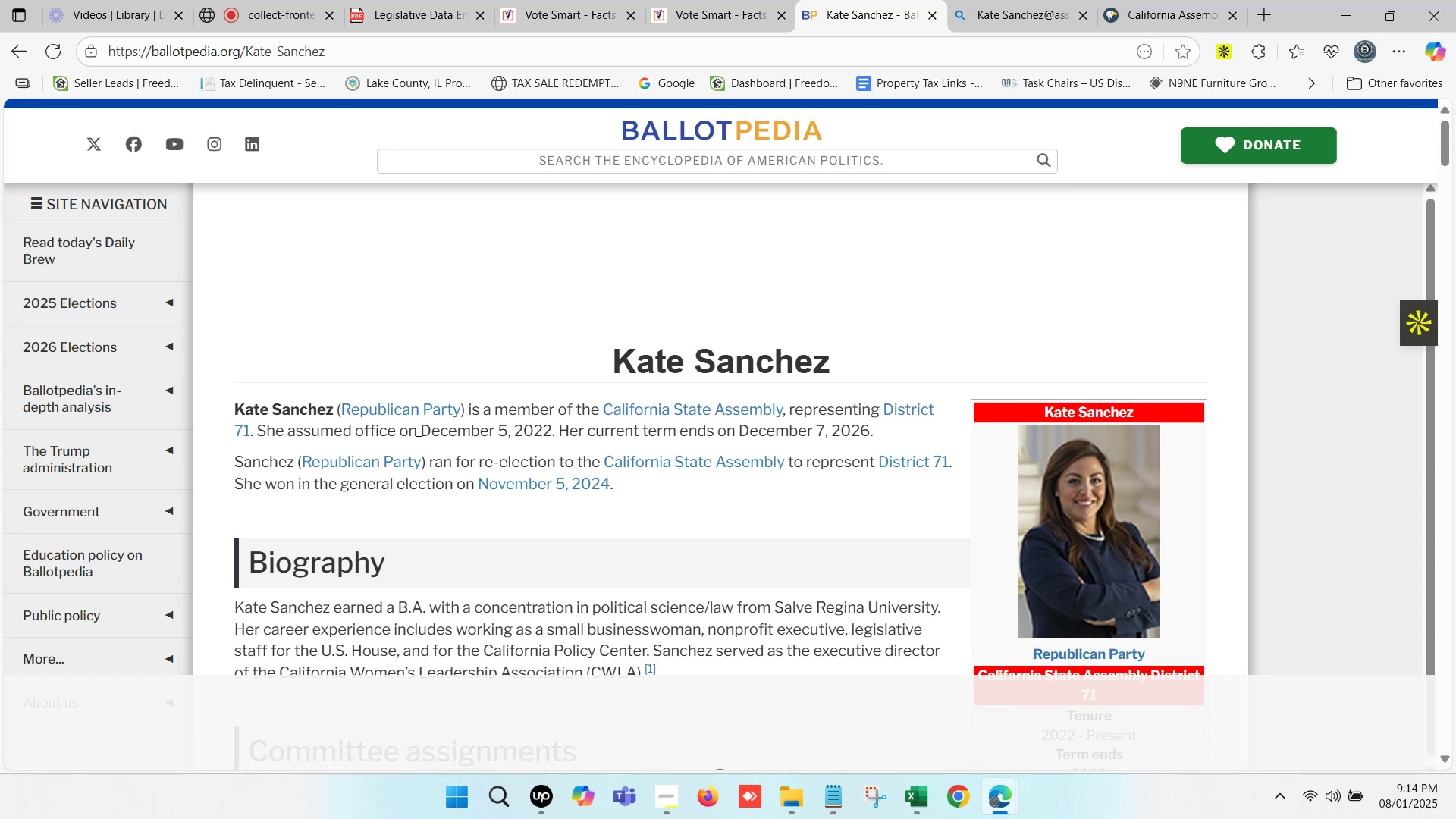 
left_click_drag(start_coordinate=[422, 428], to_coordinate=[883, 428])
 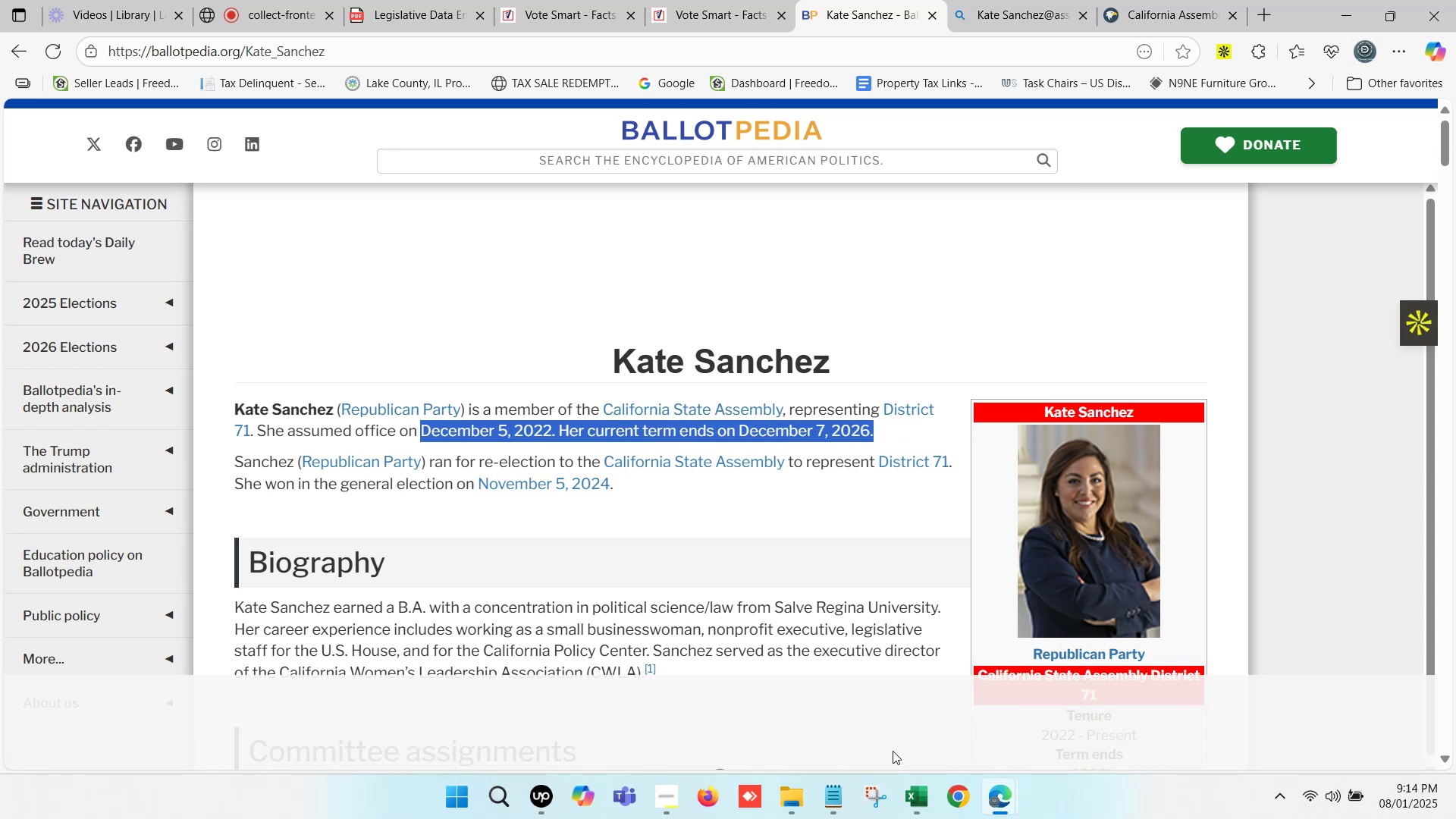 
hold_key(key=ControlLeft, duration=0.33)
 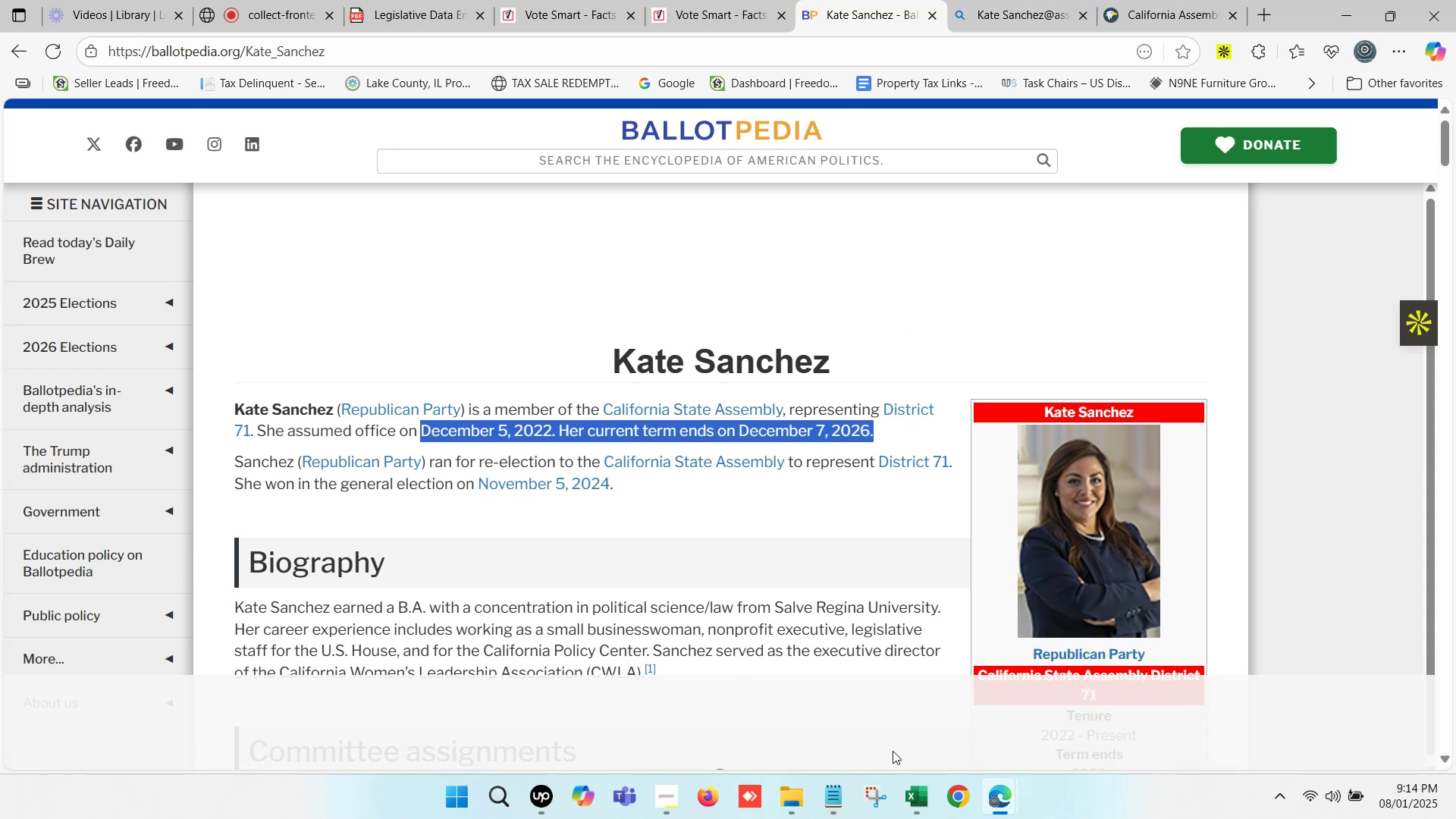 
key(C)
 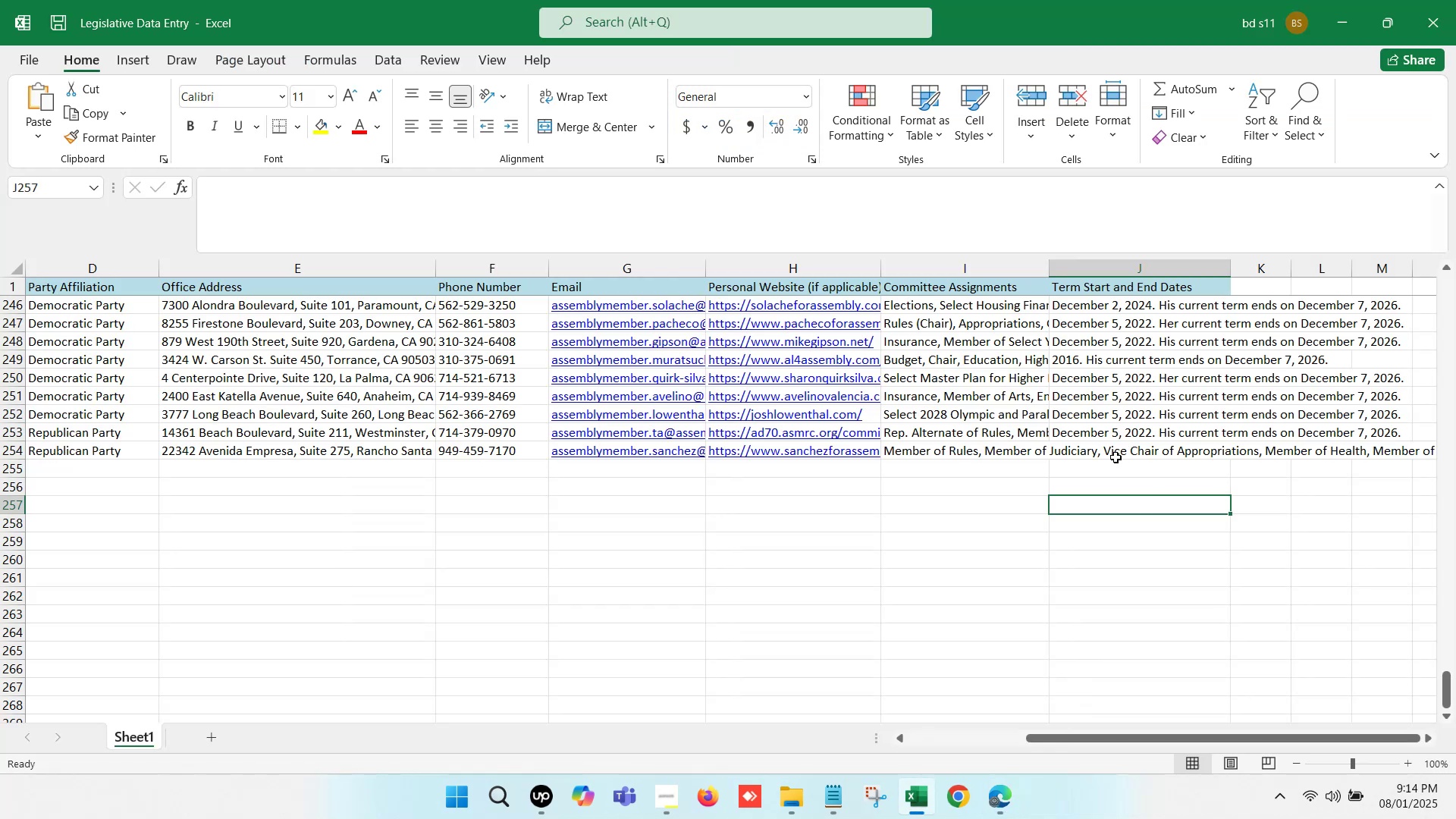 
double_click([1114, 456])
 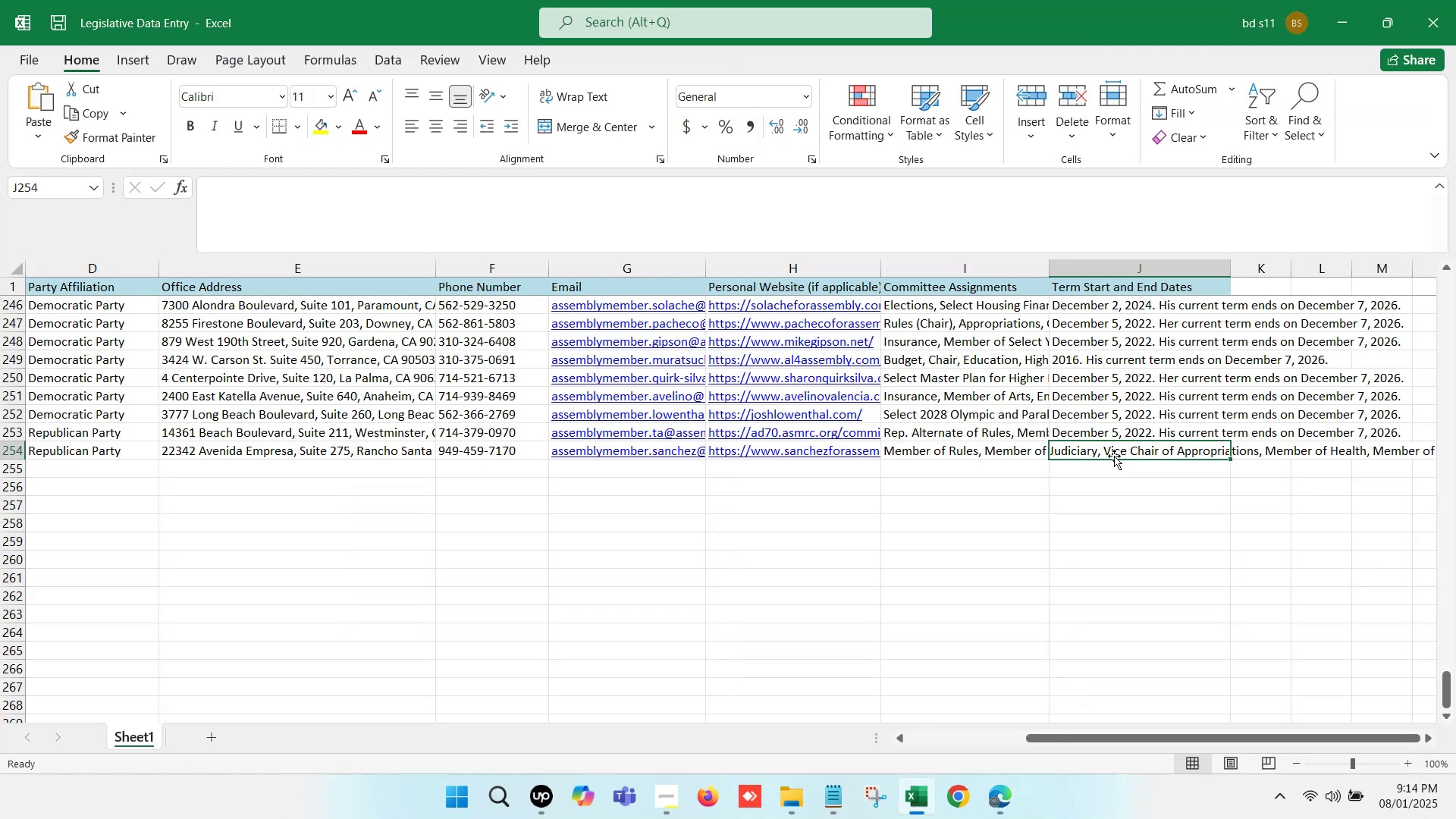 
hold_key(key=ControlLeft, duration=0.47)
 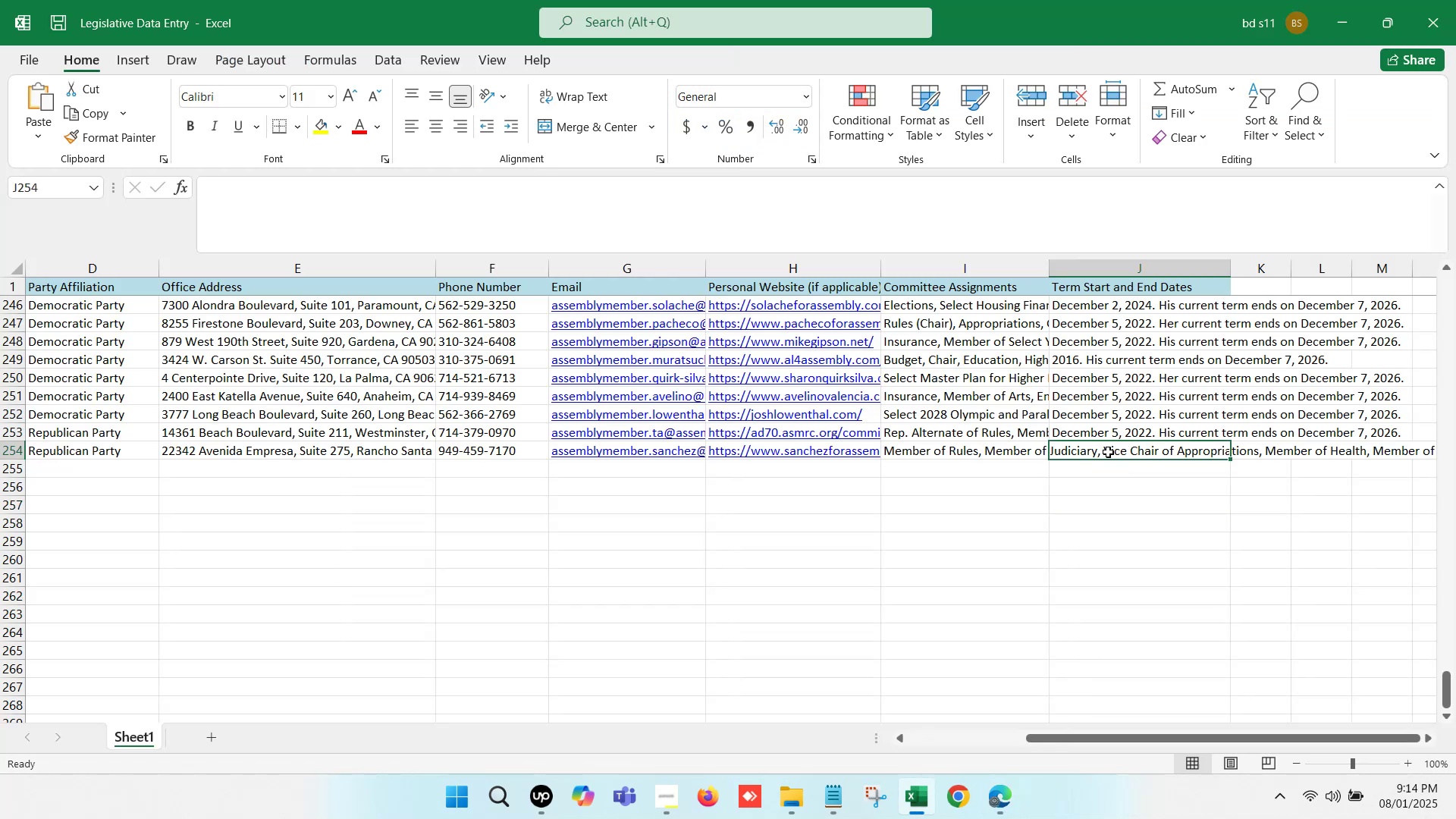 
double_click([1108, 452])
 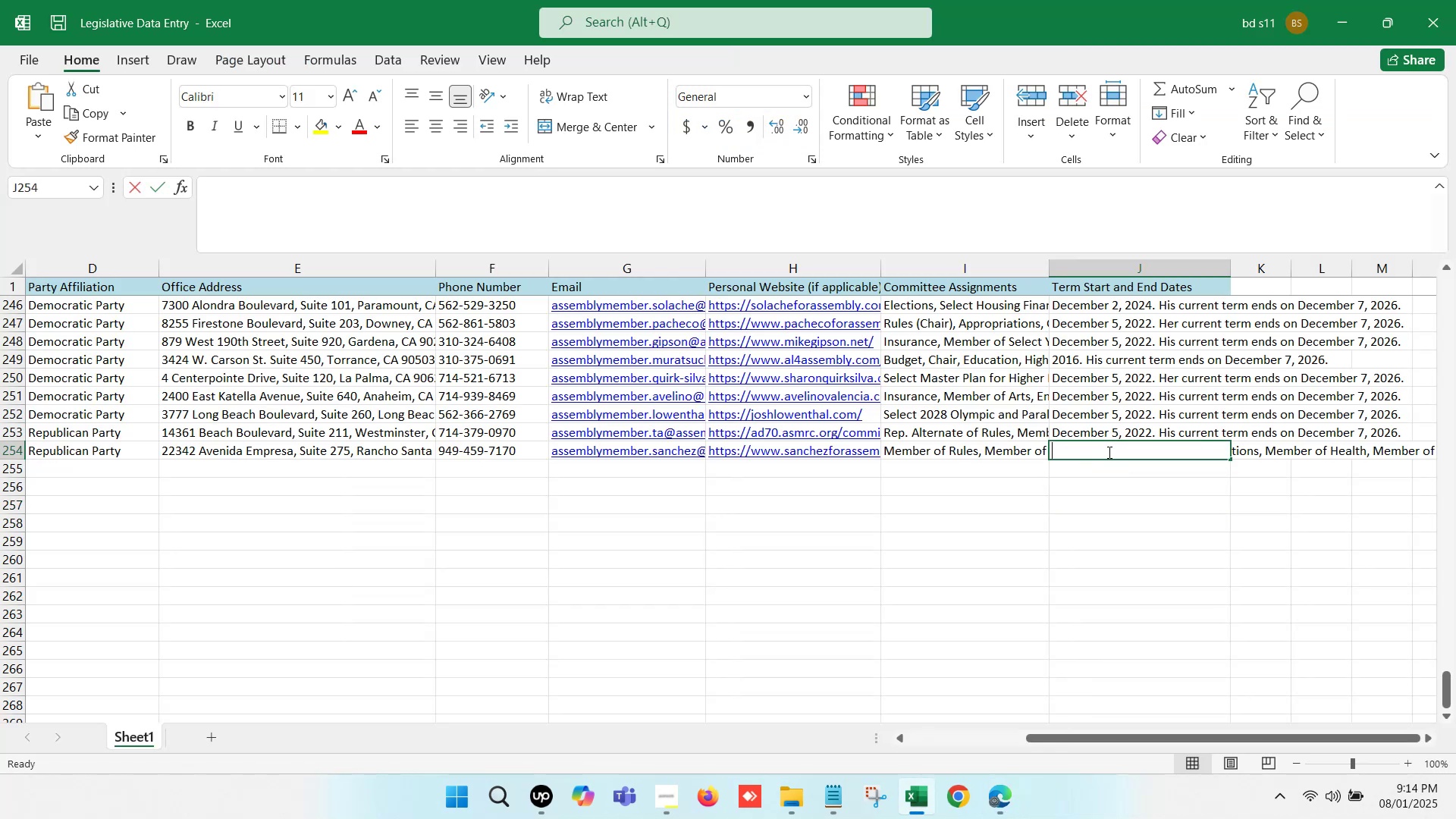 
key(Control+V)
 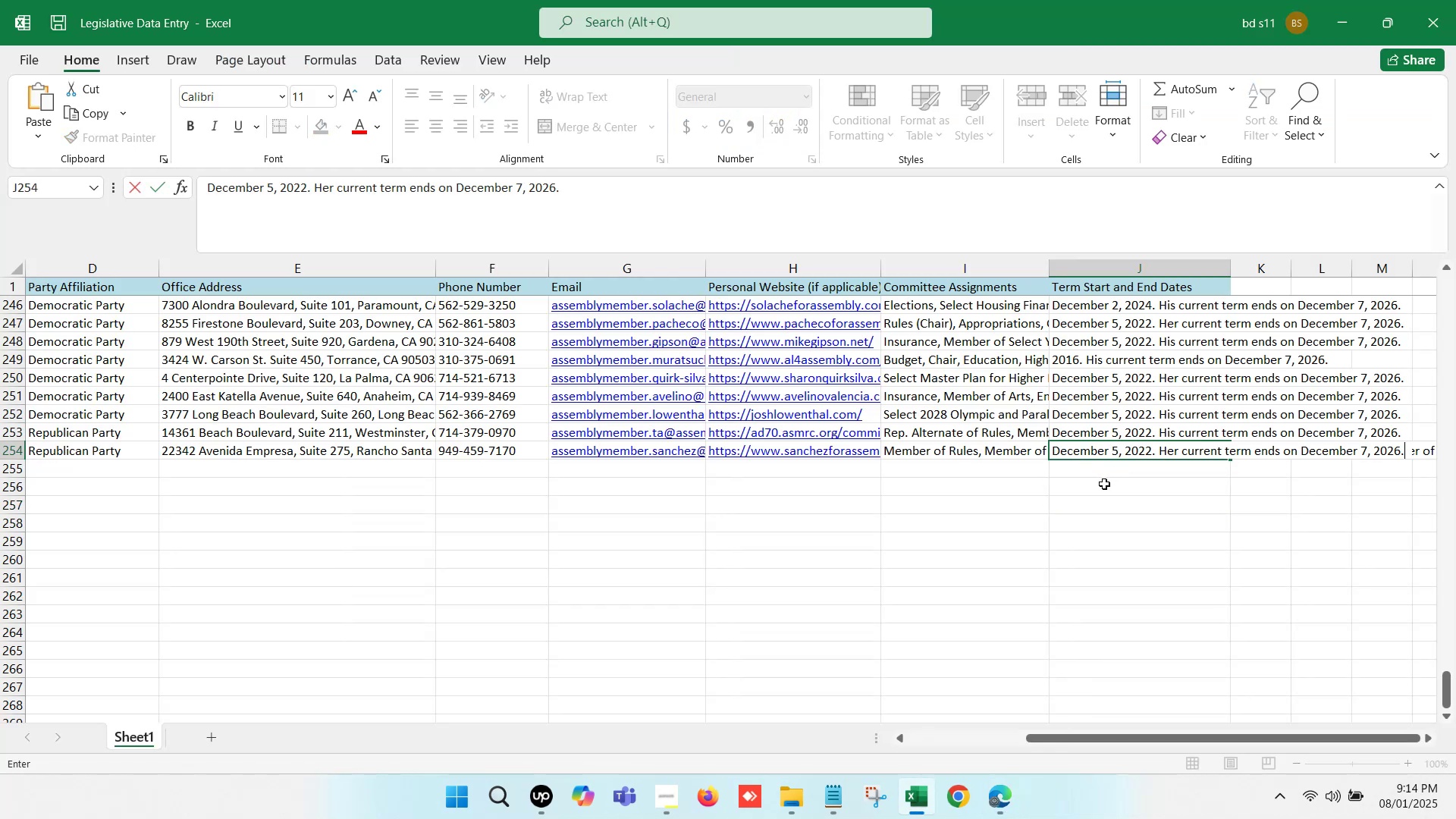 
left_click([1104, 484])
 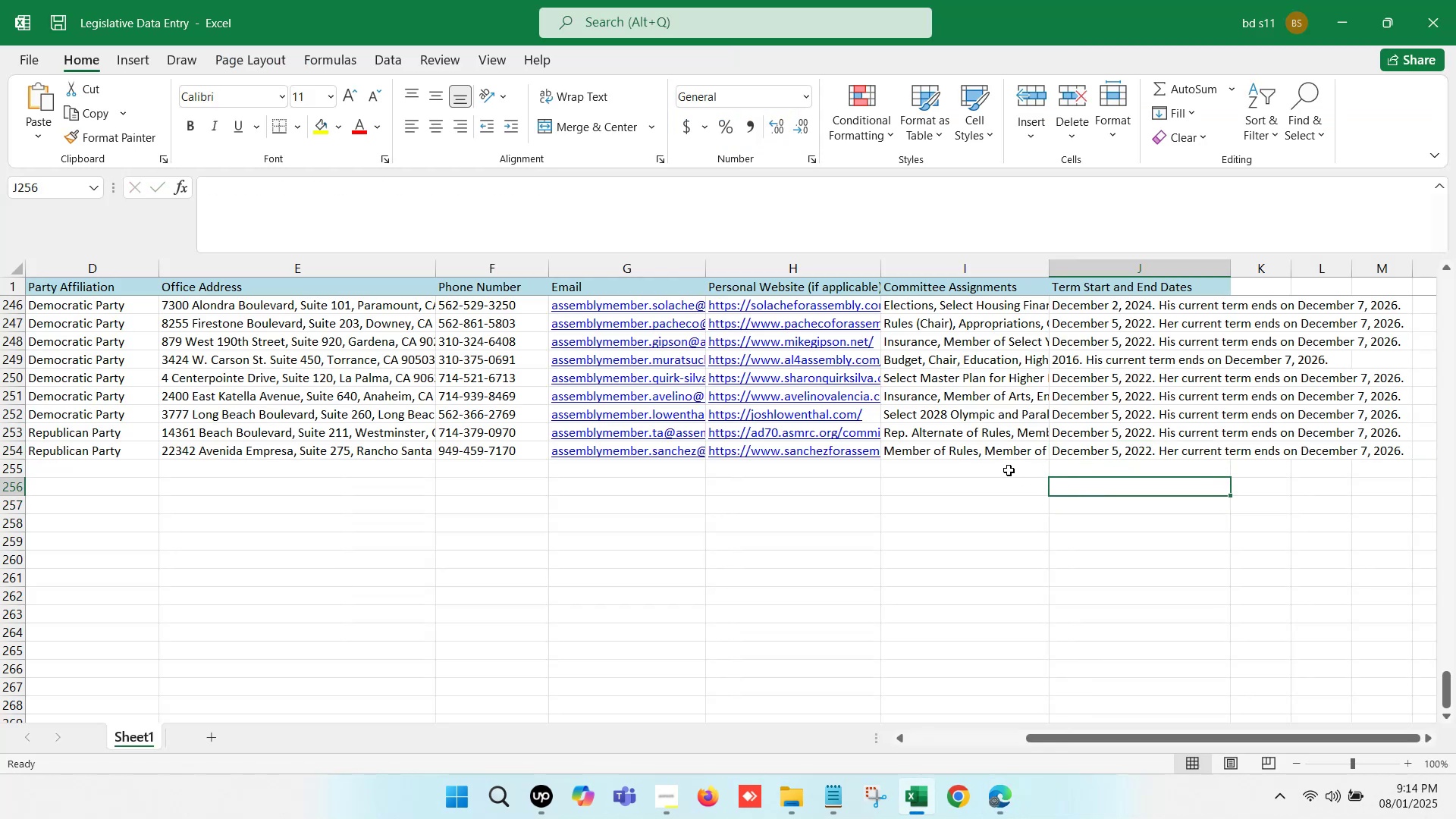 
left_click([1009, 470])
 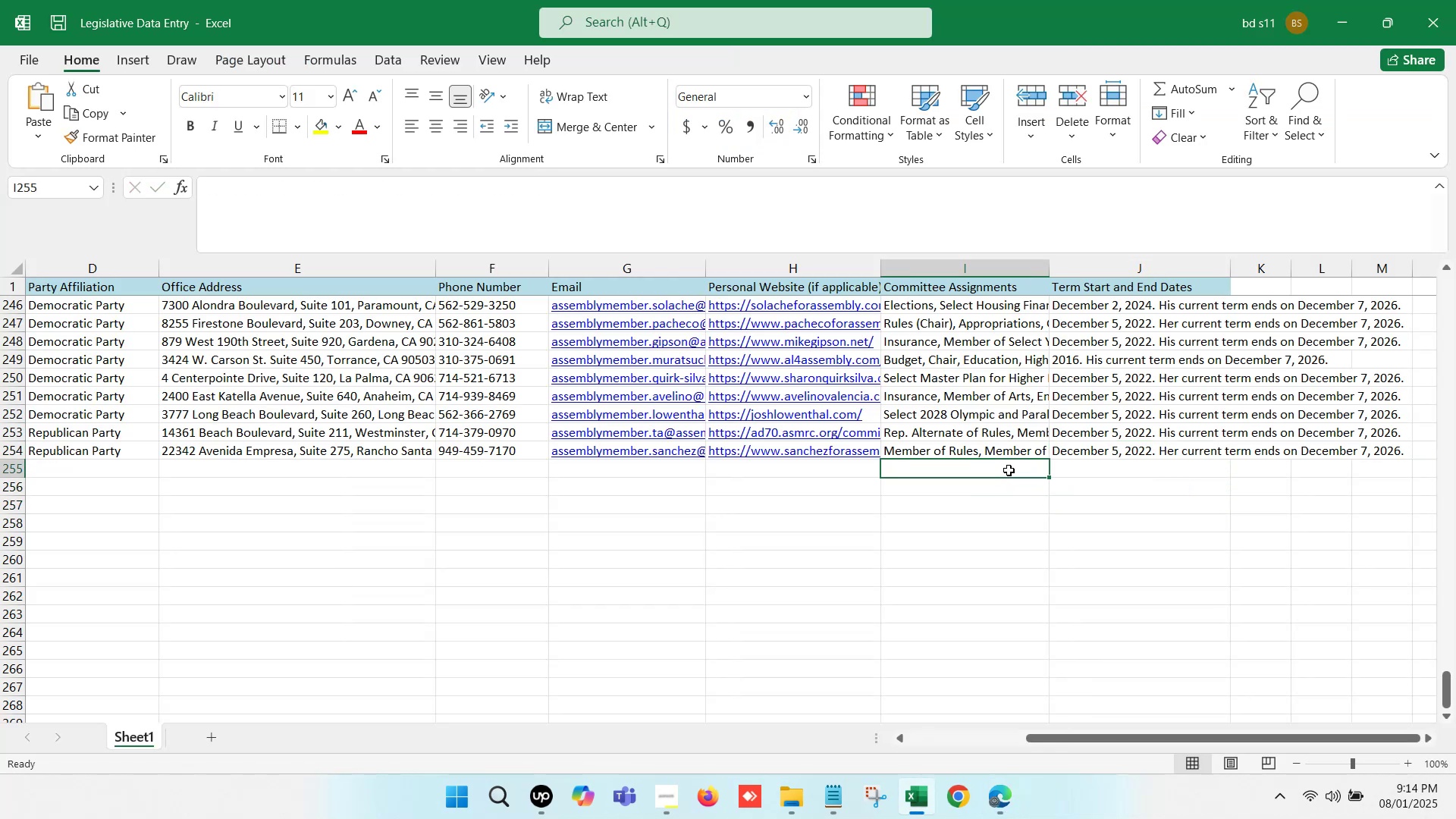 
hold_key(key=ArrowLeft, duration=1.23)
 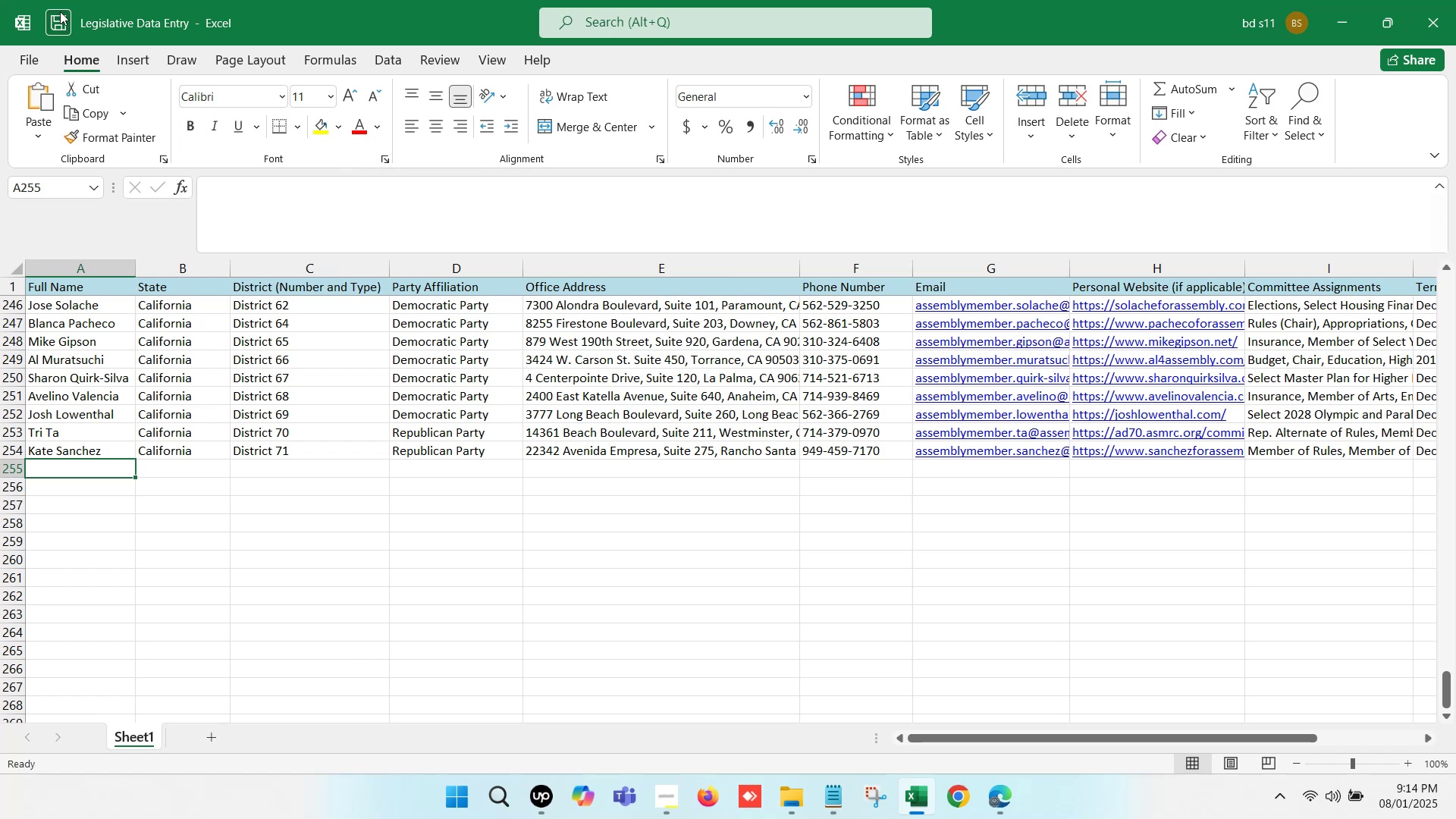 
wait(7.19)
 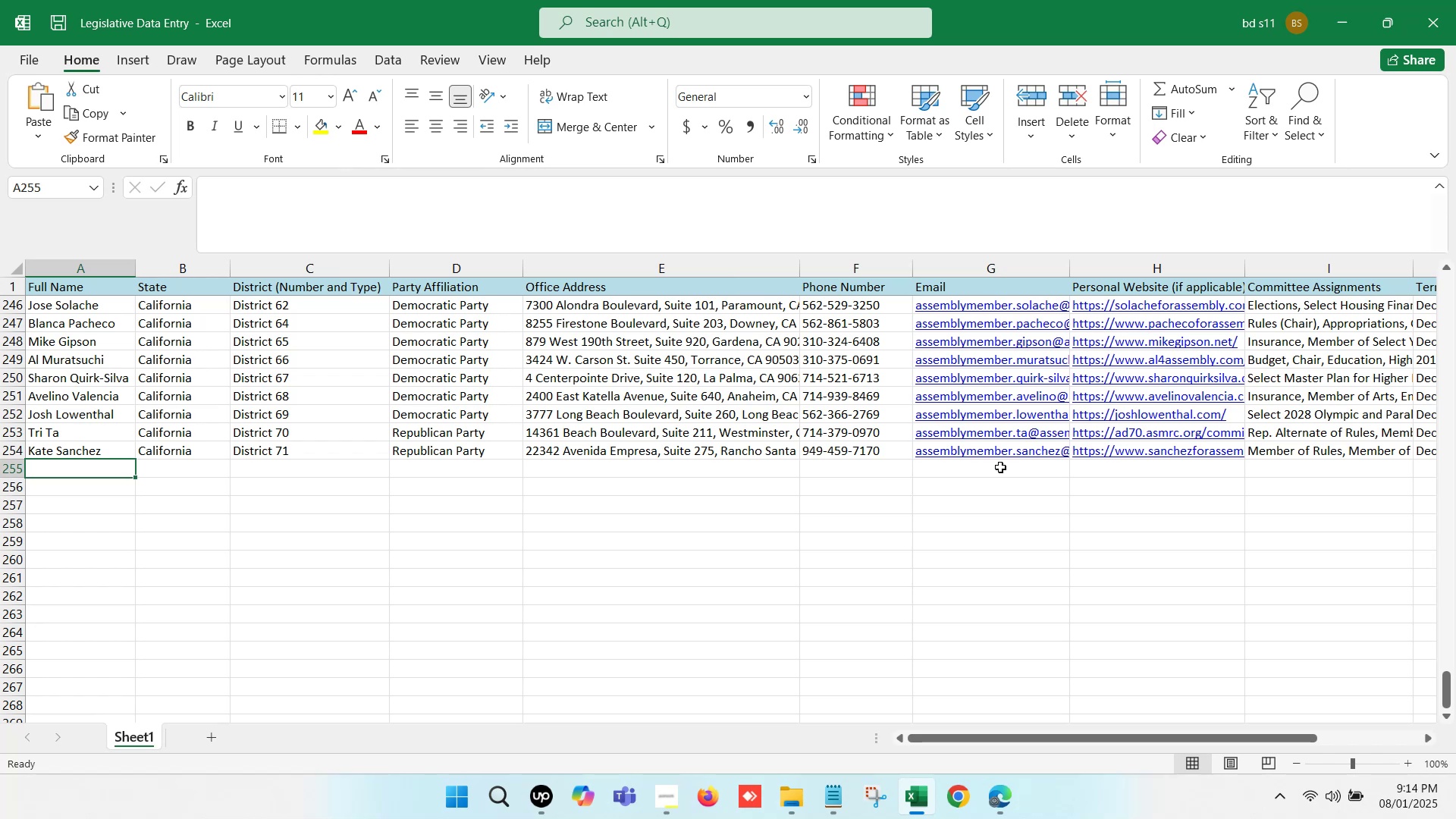 
left_click([566, 499])
 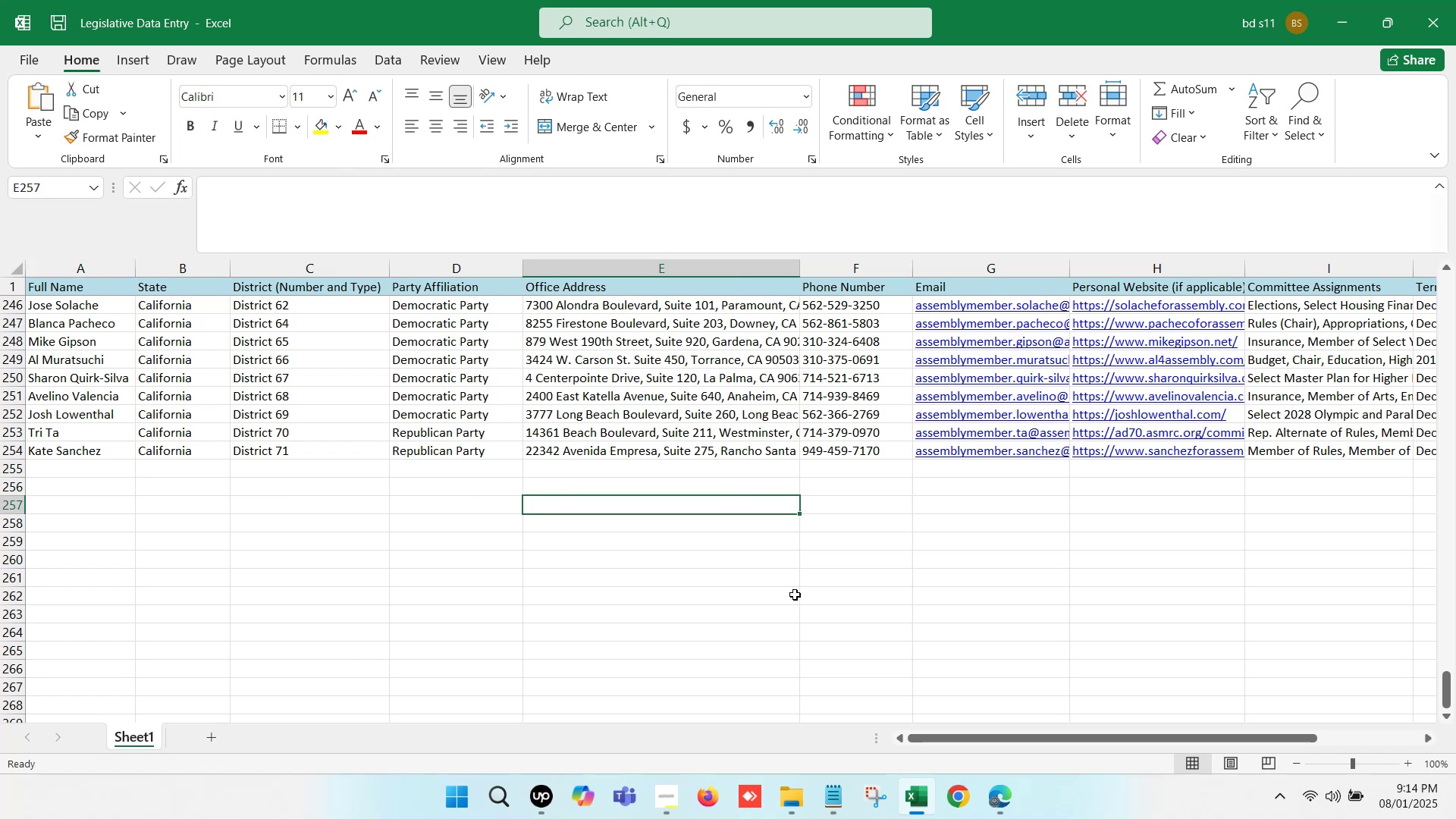 
key(Control+S)
 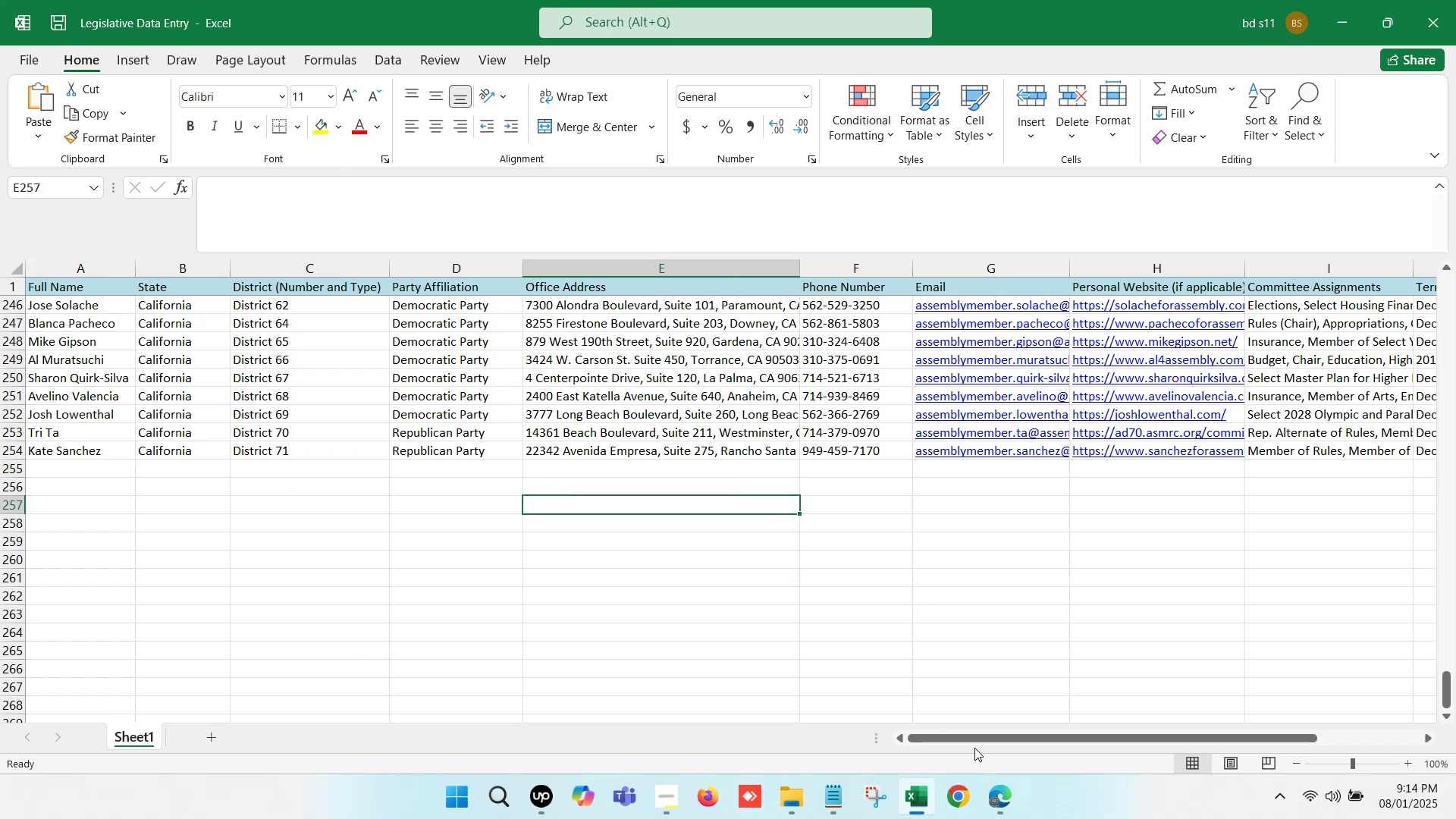 
left_click([999, 788])
 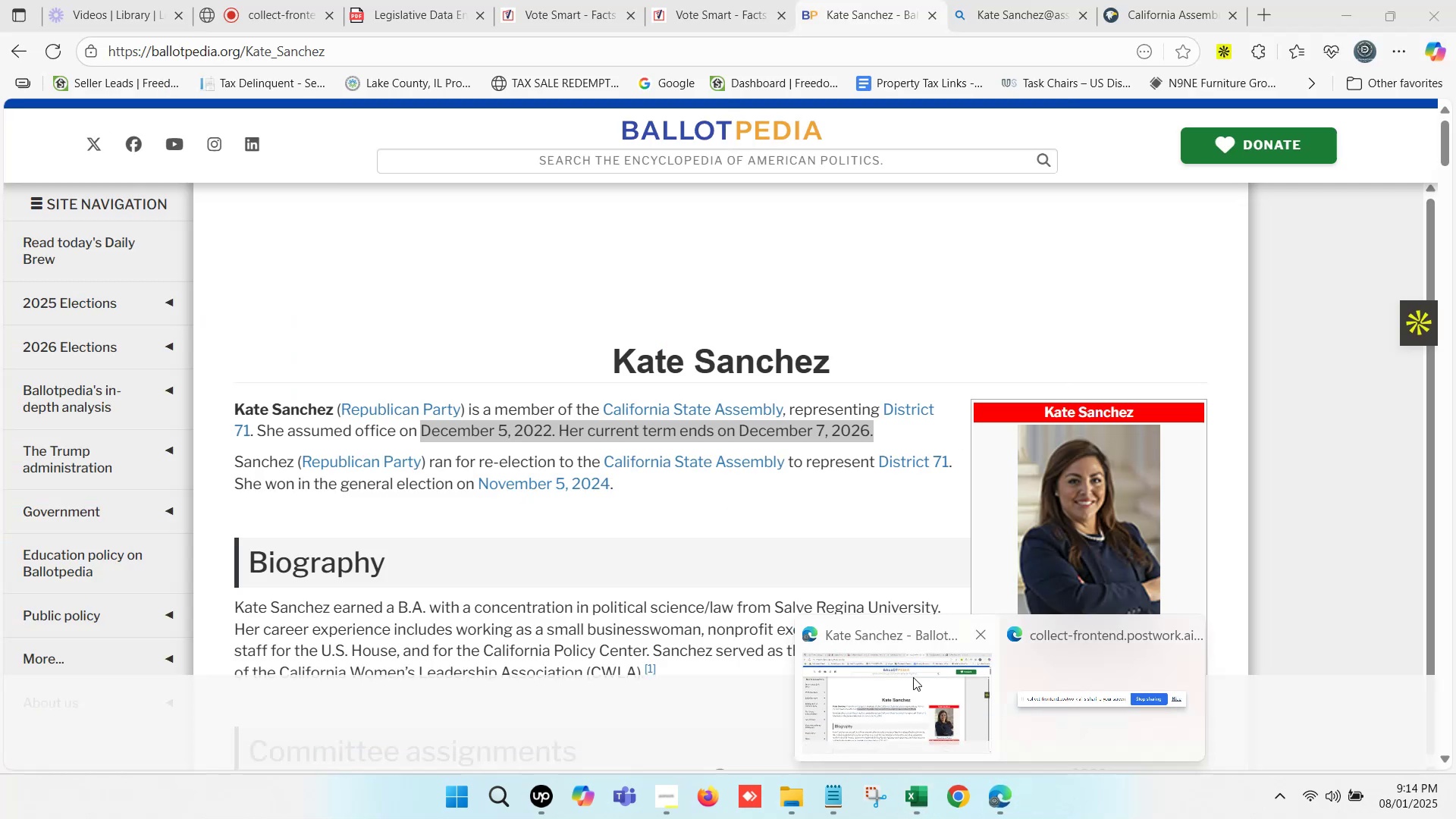 
left_click([899, 663])
 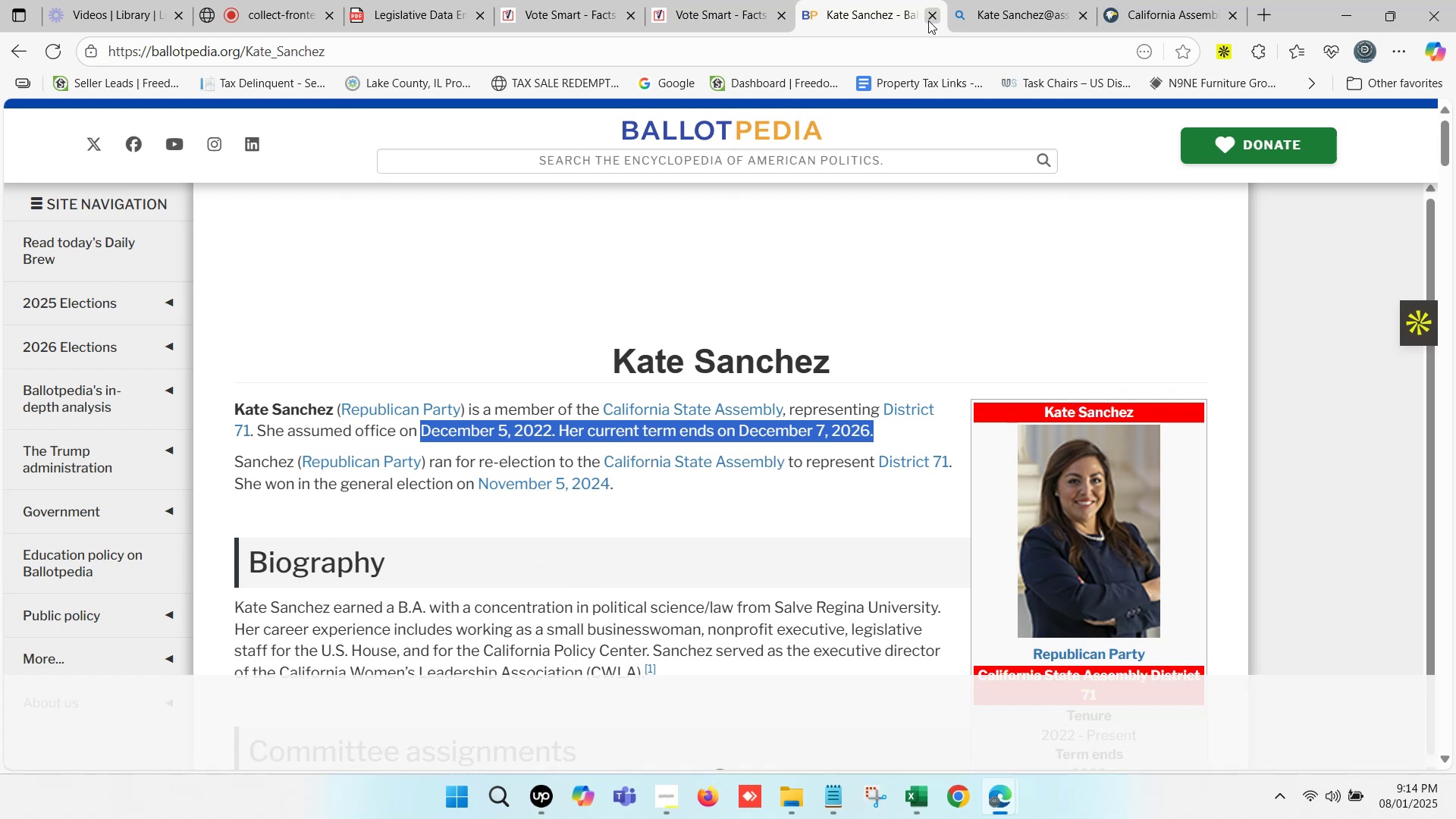 
double_click([1047, 0])
 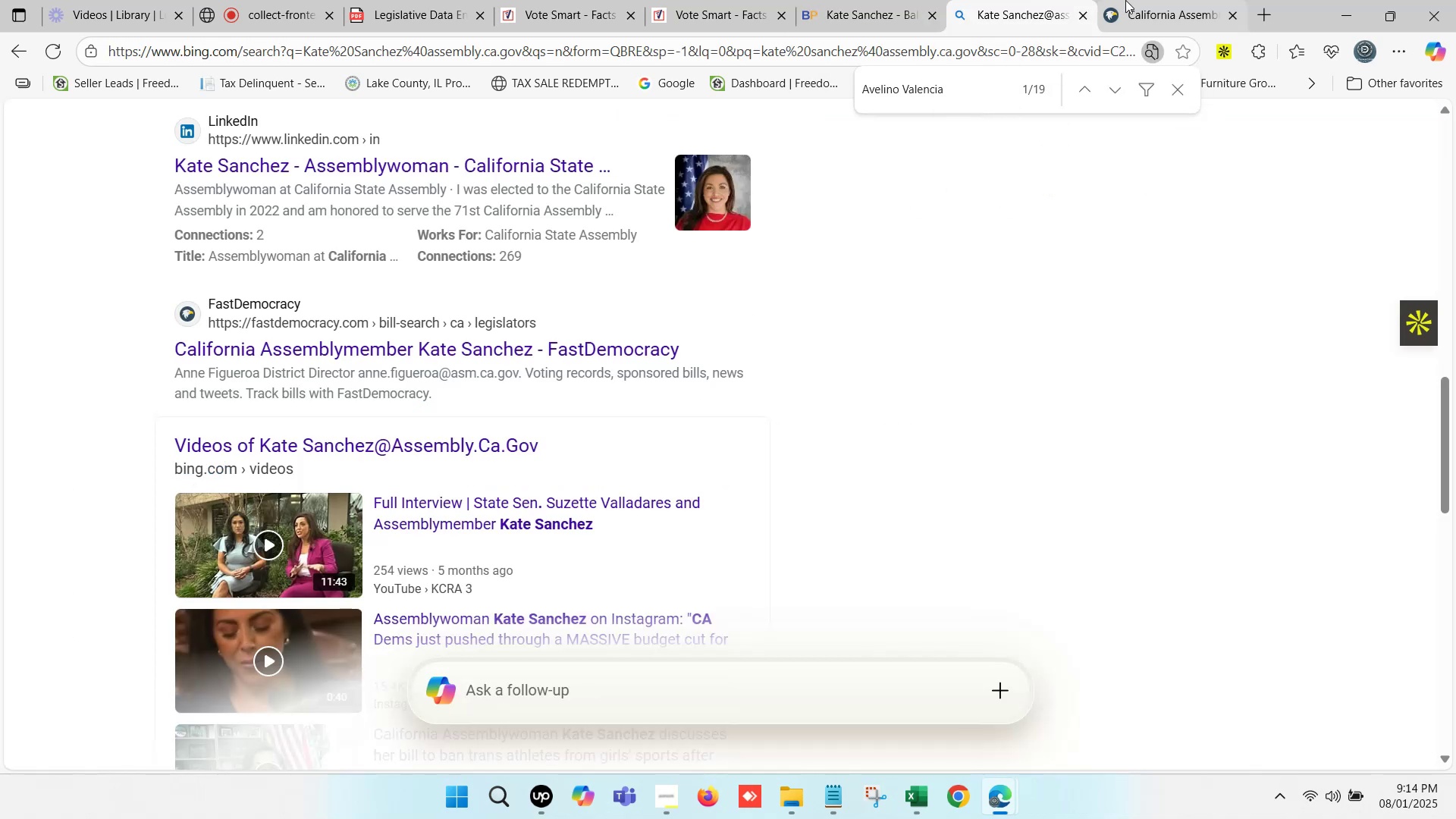 
triple_click([1125, 0])
 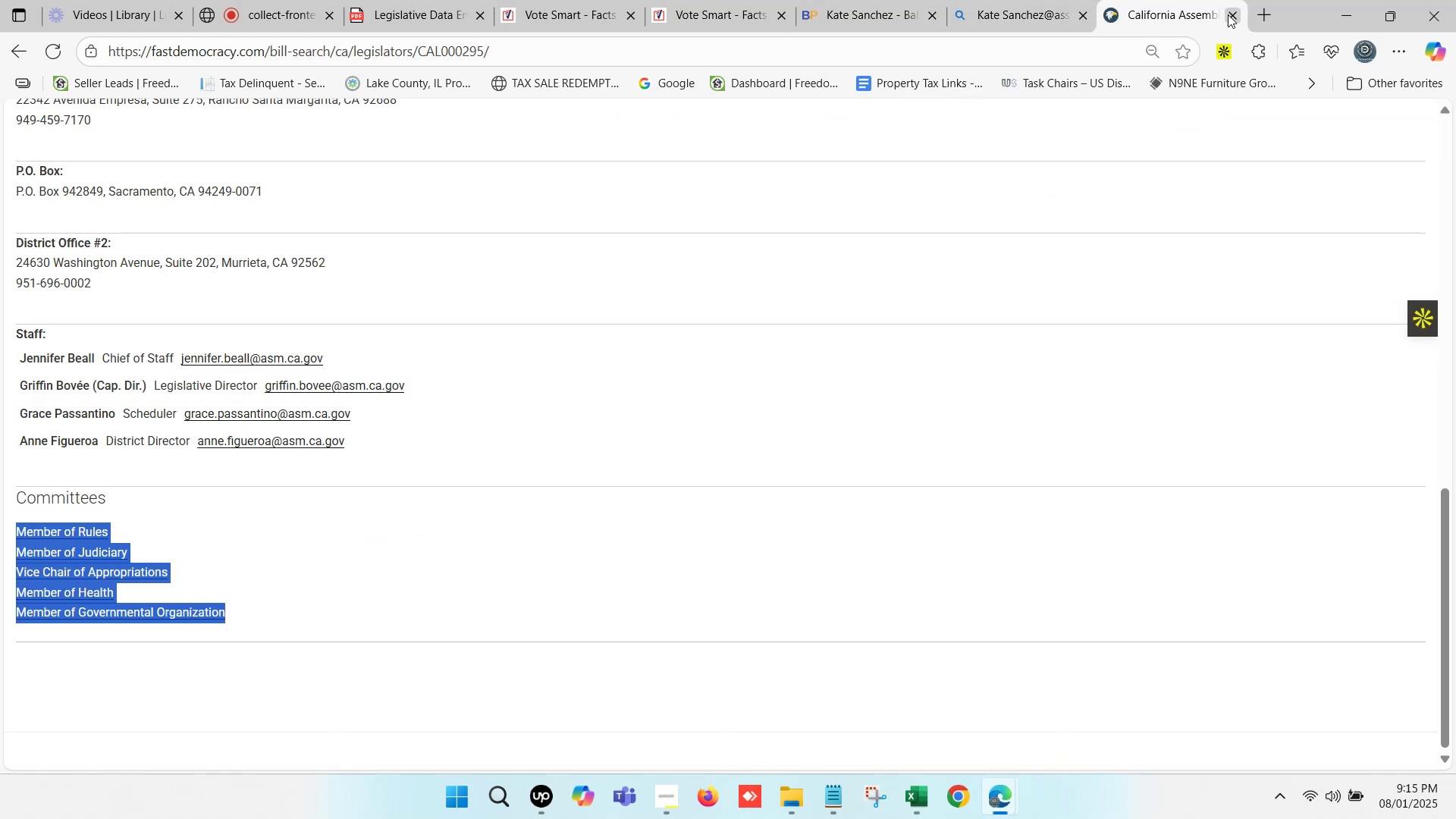 
left_click([1232, 14])
 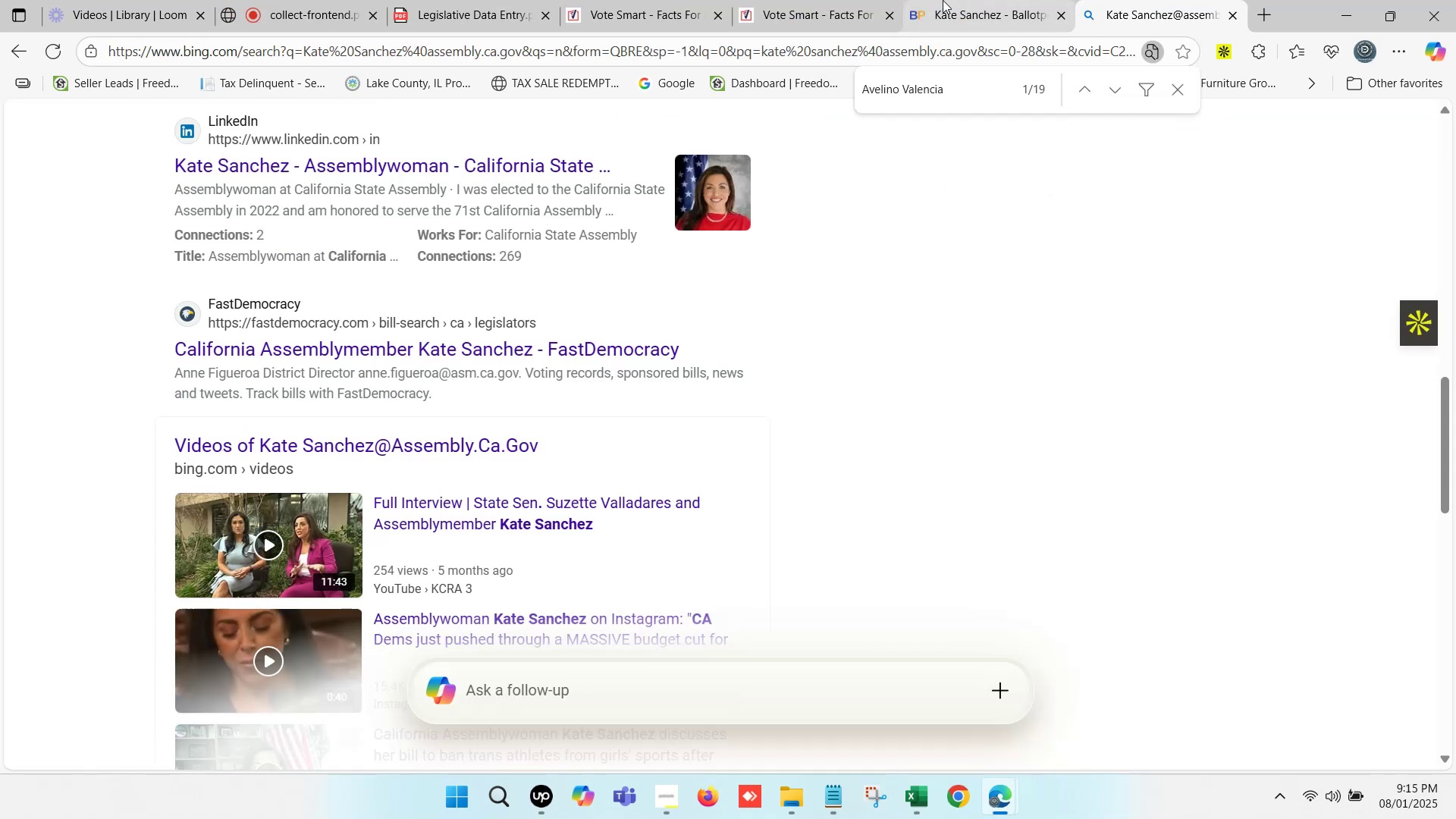 
left_click([943, 0])
 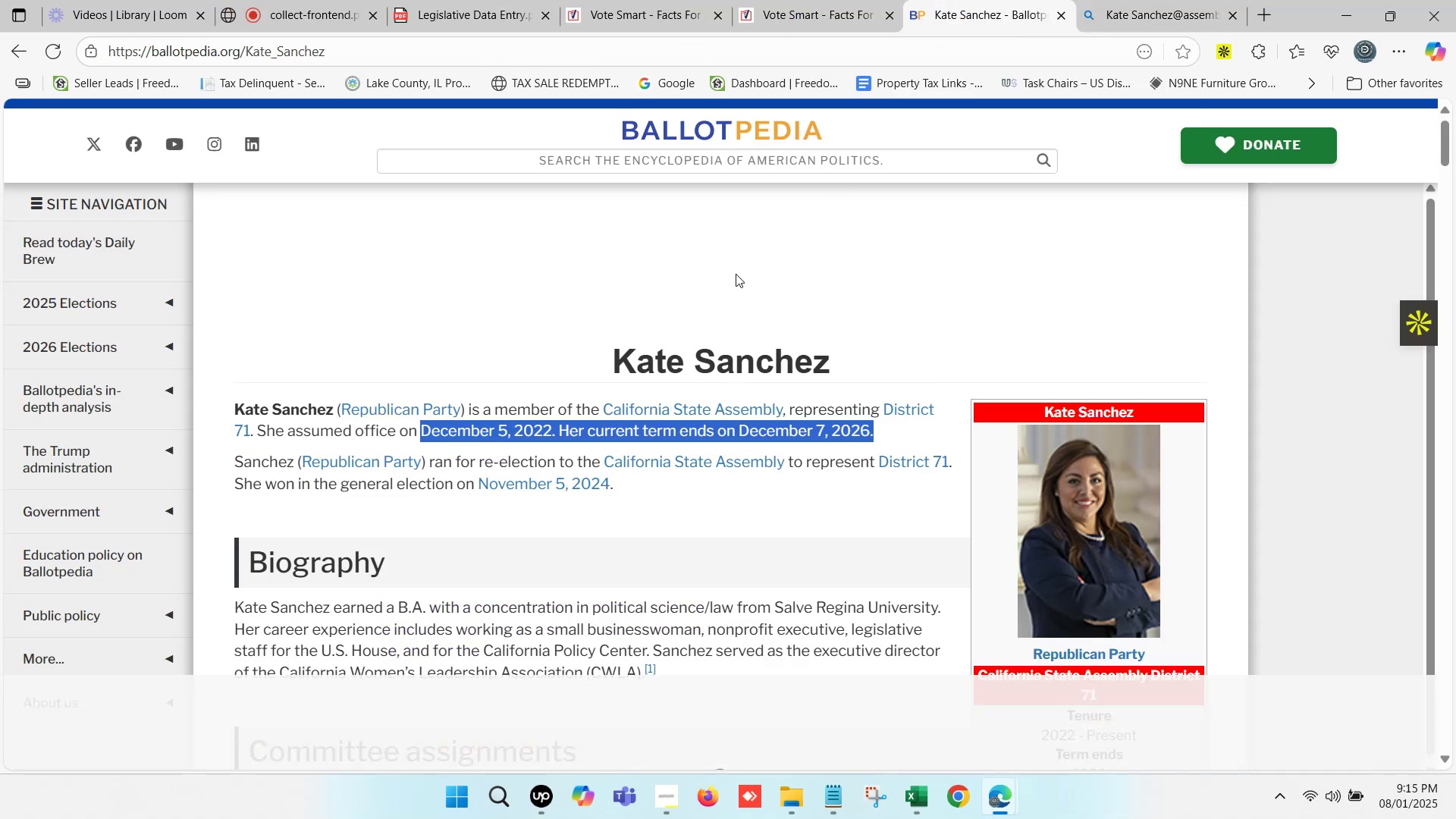 
scroll: coordinate [697, 305], scroll_direction: up, amount: 5.0
 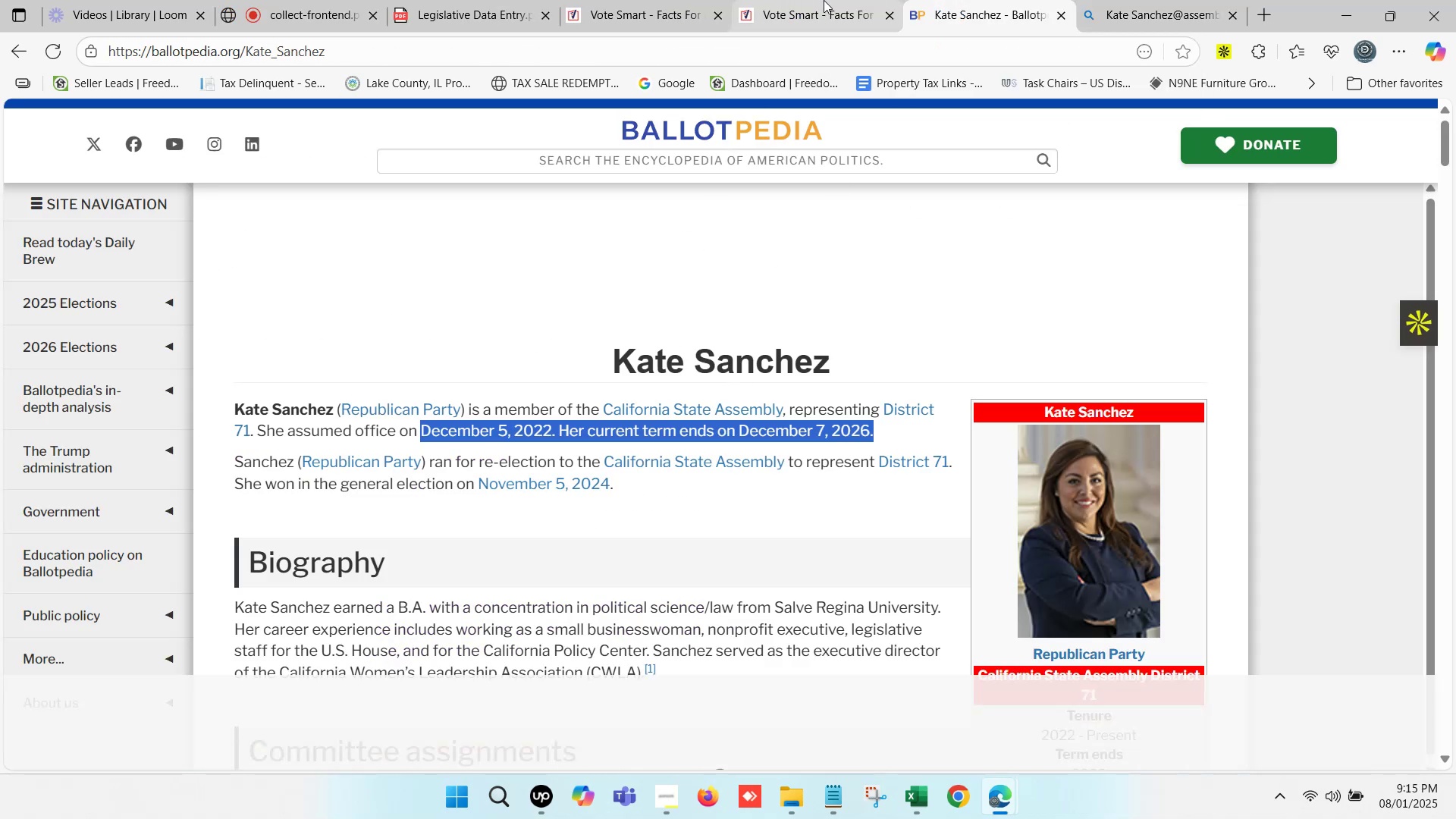 
double_click([824, 0])
 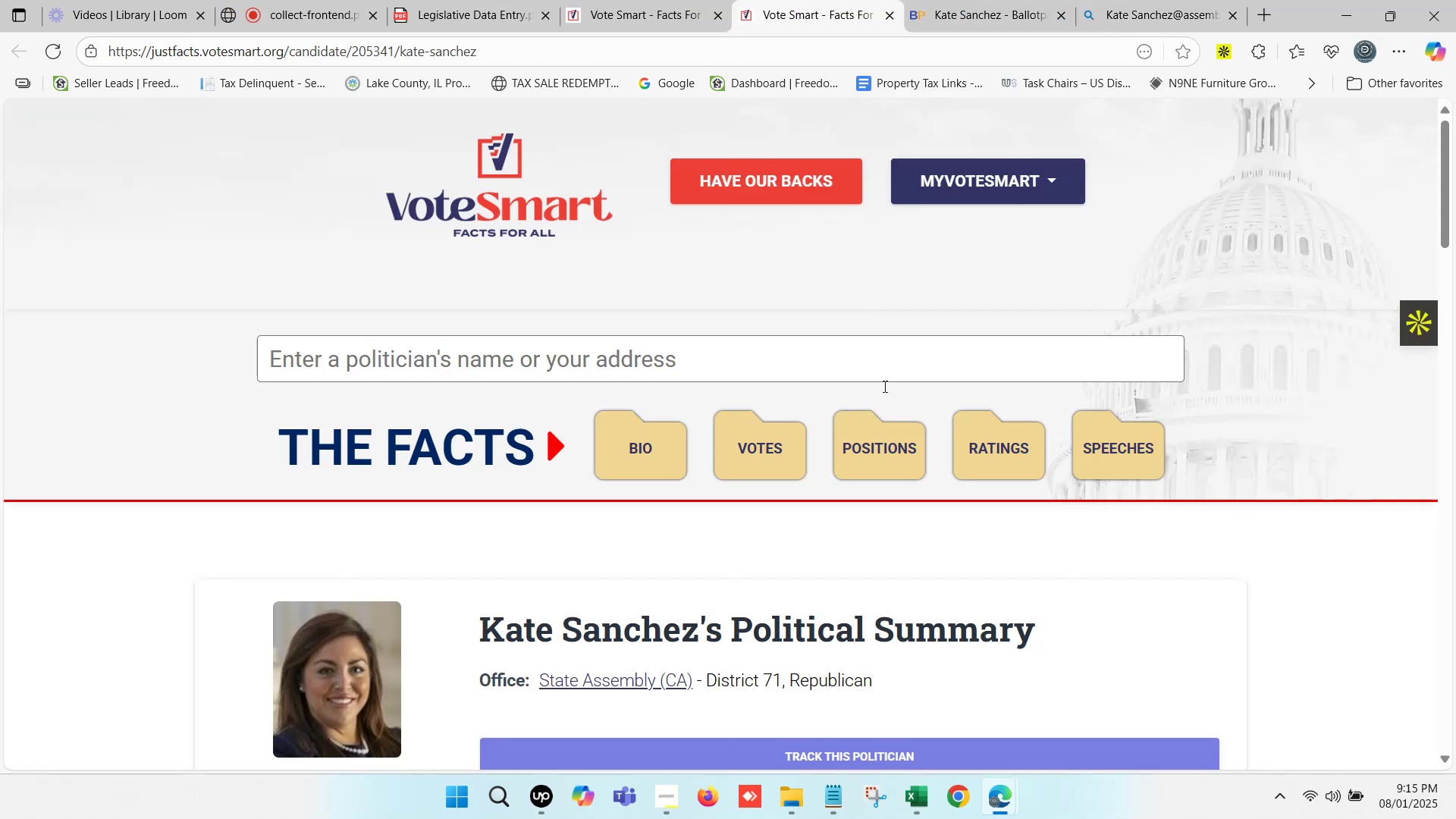 
scroll: coordinate [701, 534], scroll_direction: down, amount: 1.0
 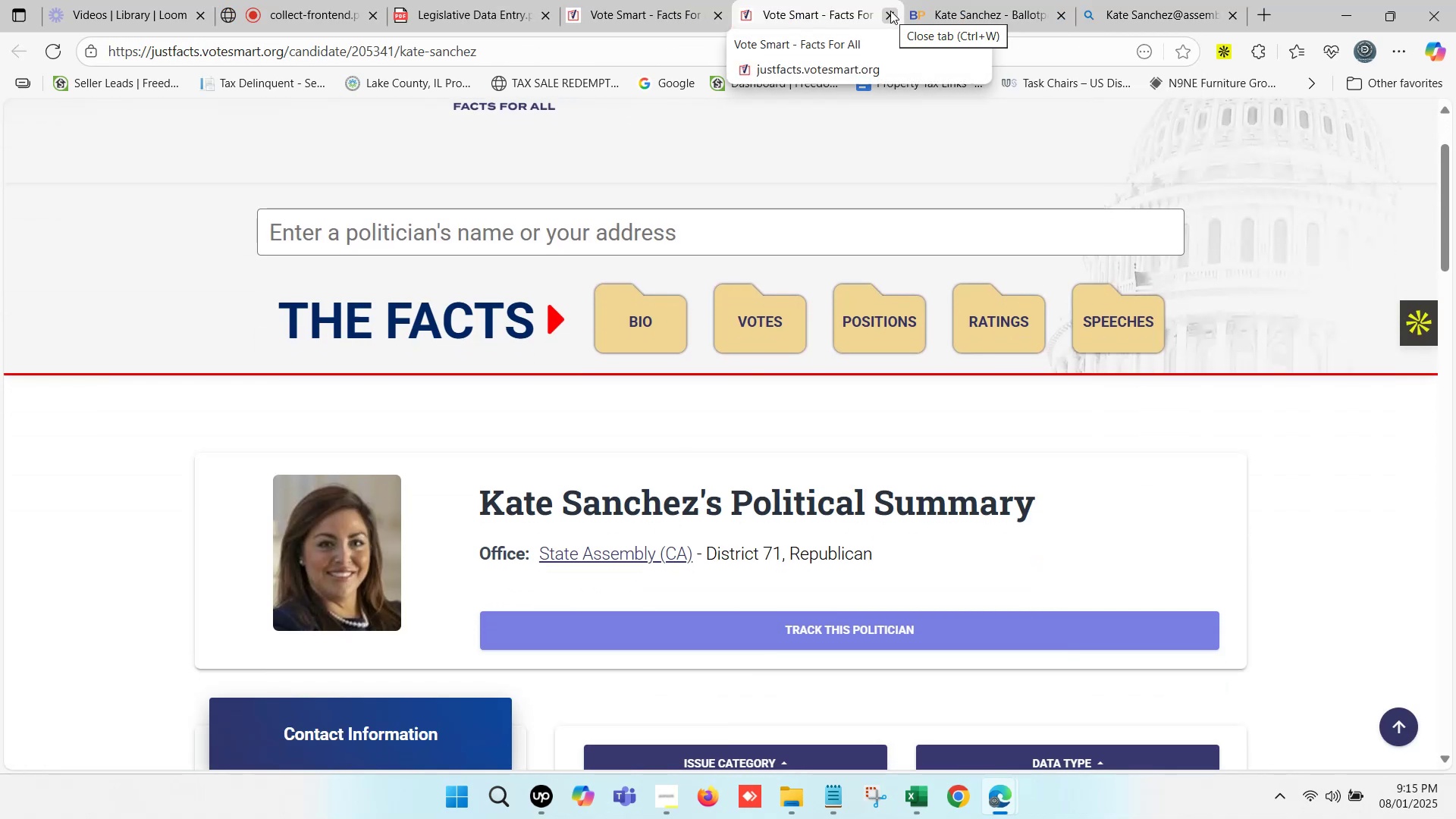 
left_click([890, 11])
 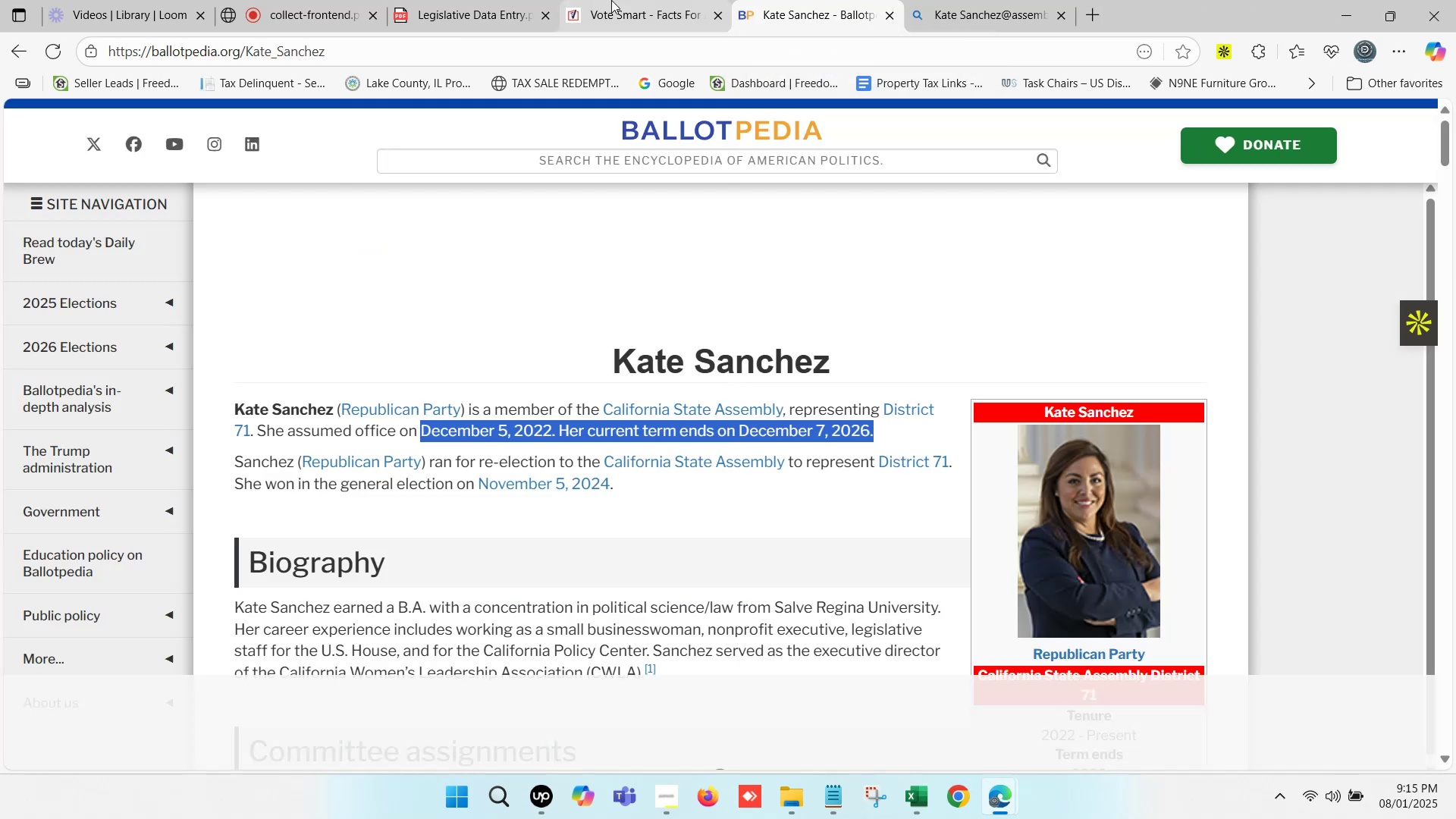 
left_click([611, 0])
 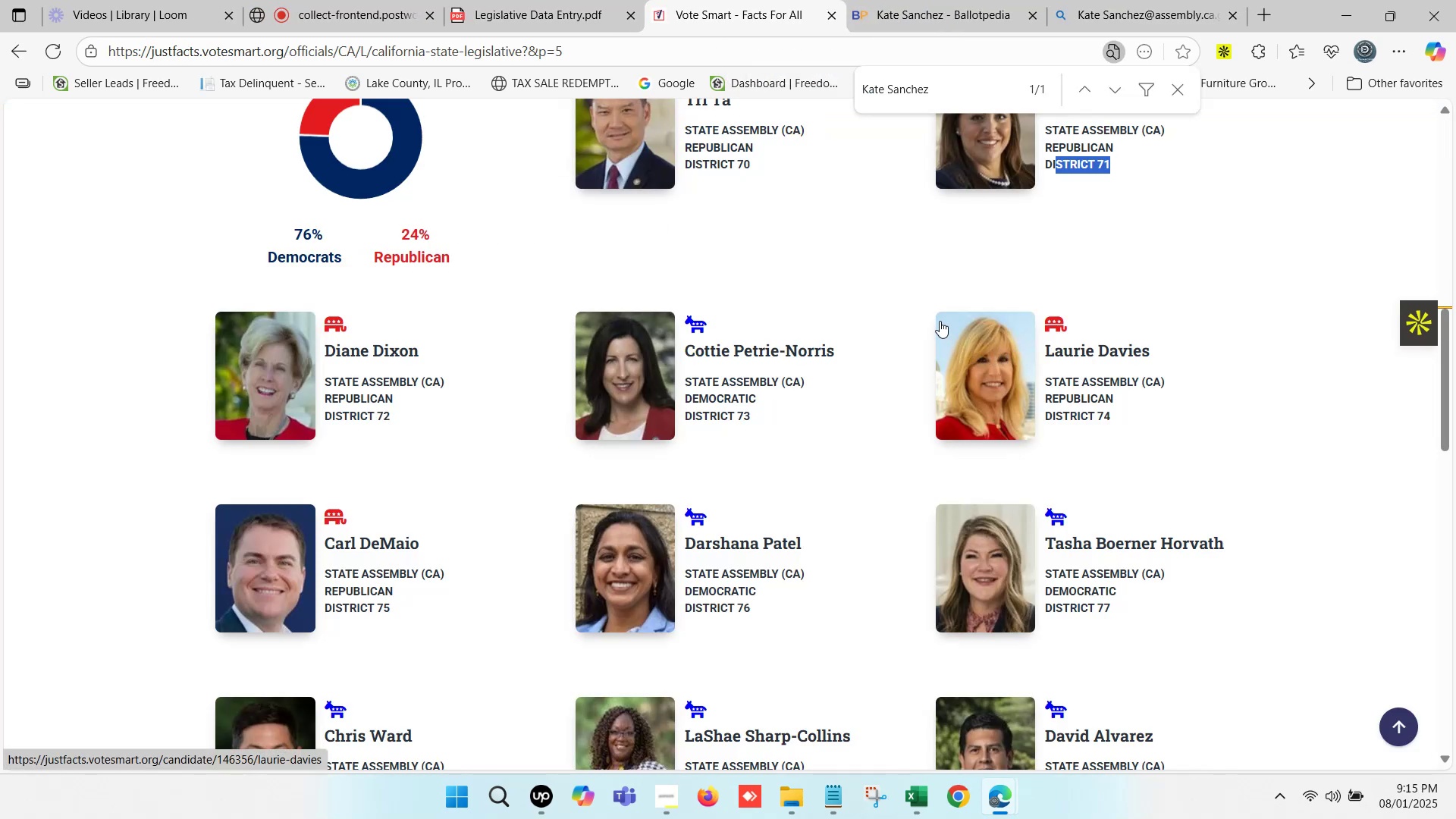 
wait(10.24)
 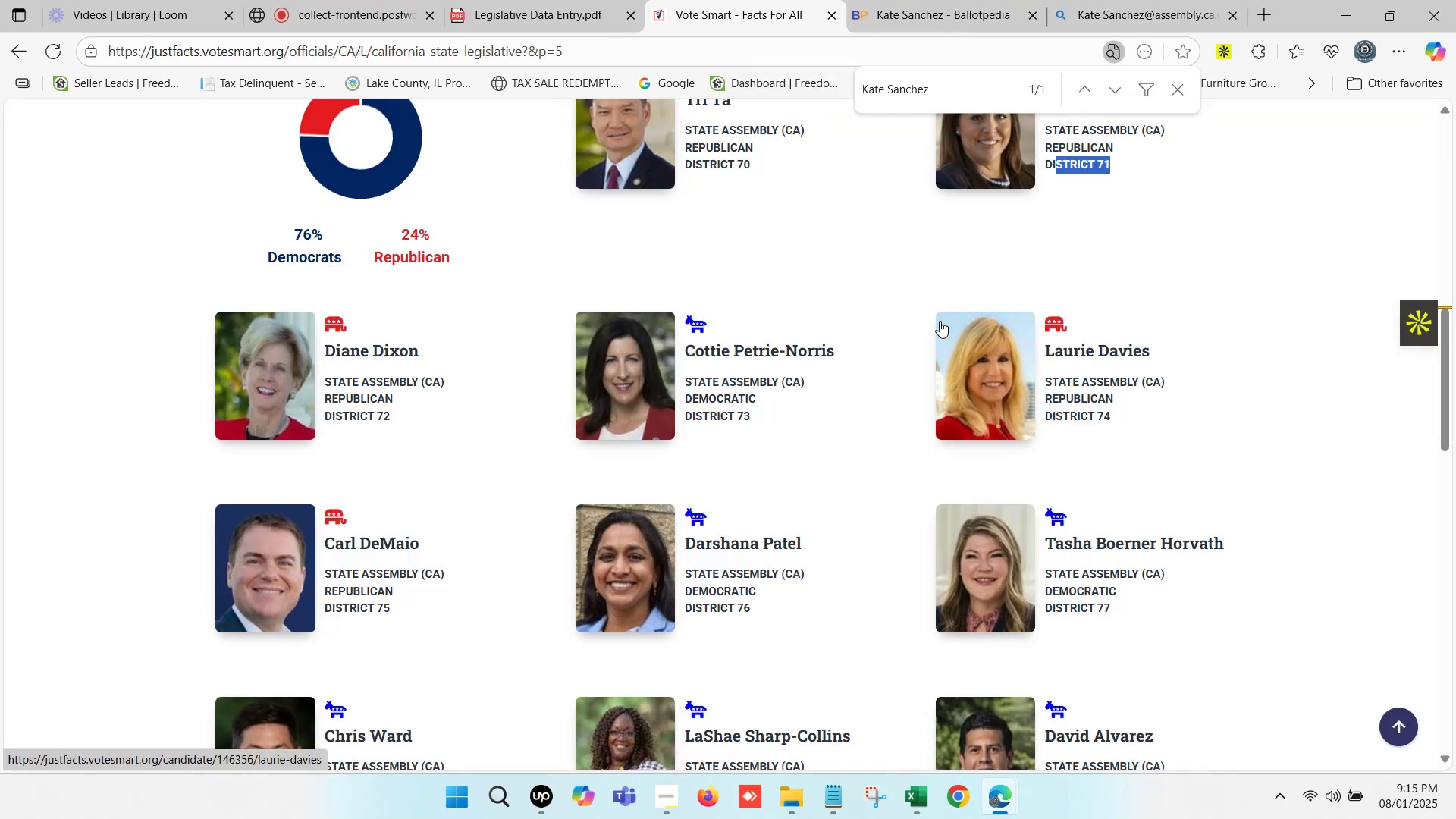 
scroll: coordinate [431, 359], scroll_direction: up, amount: 1.0
 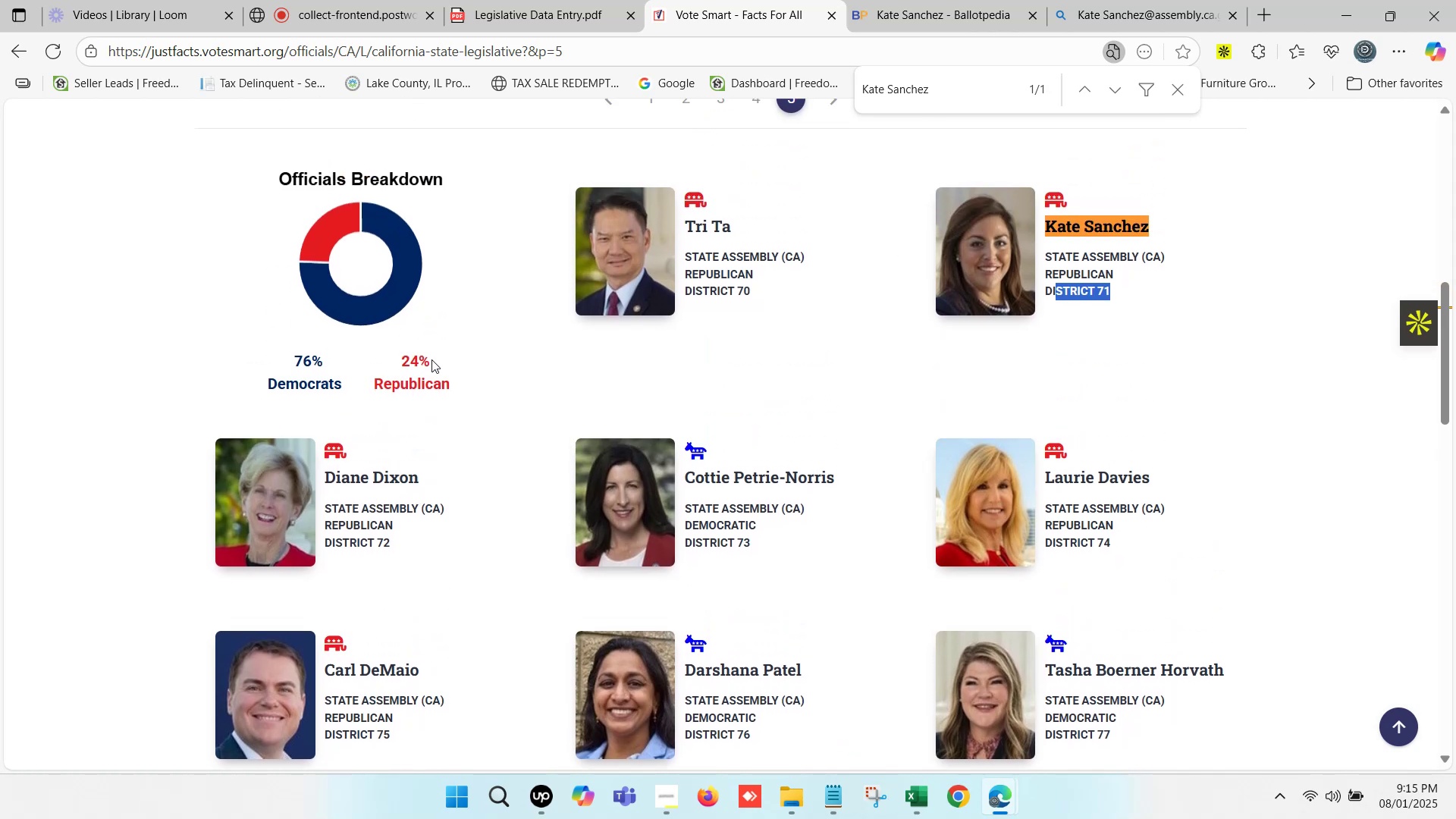 
scroll: coordinate [431, 359], scroll_direction: down, amount: 1.0
 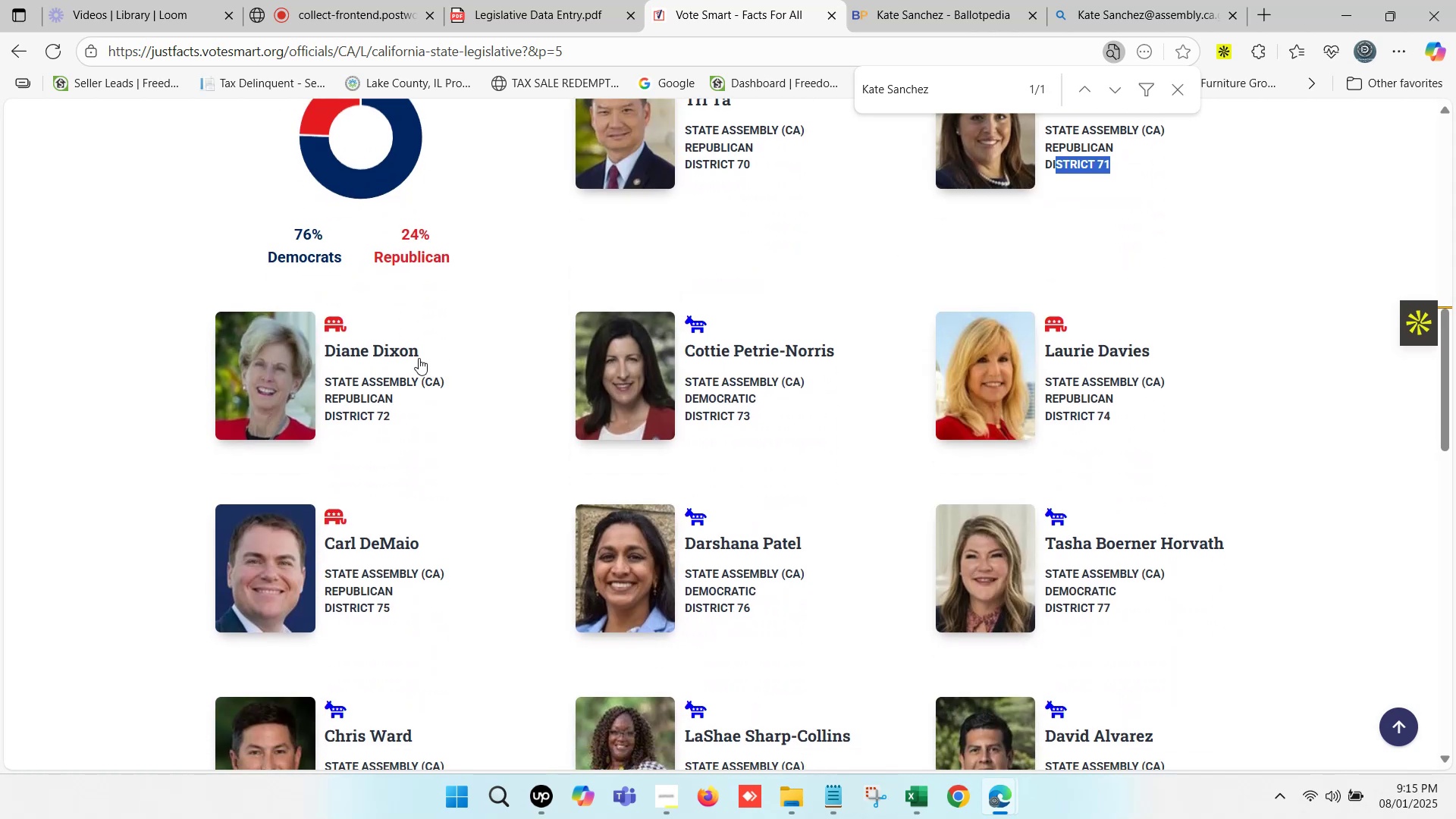 
left_click_drag(start_coordinate=[420, 353], to_coordinate=[326, 360])
 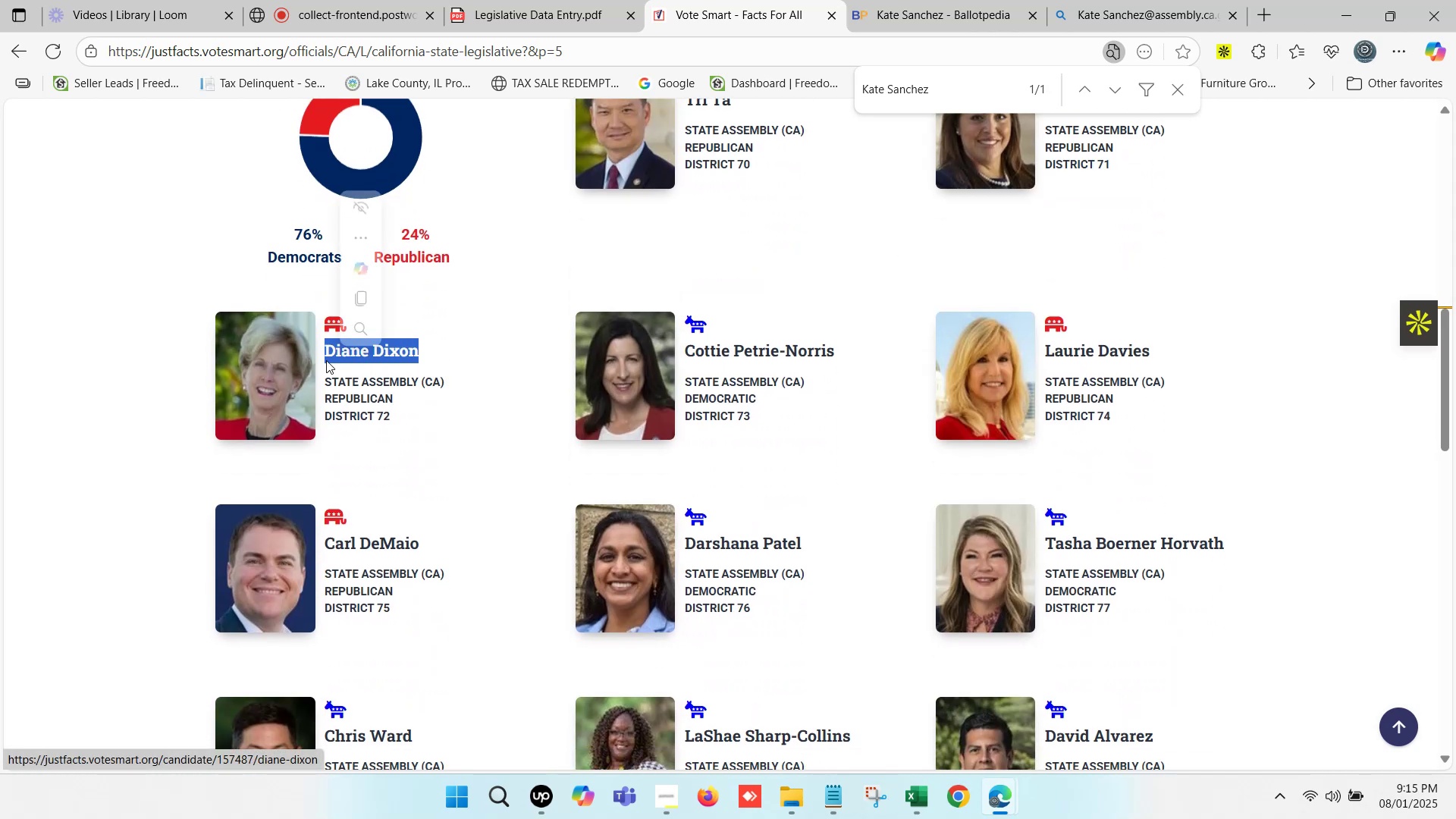 
key(Control+C)
 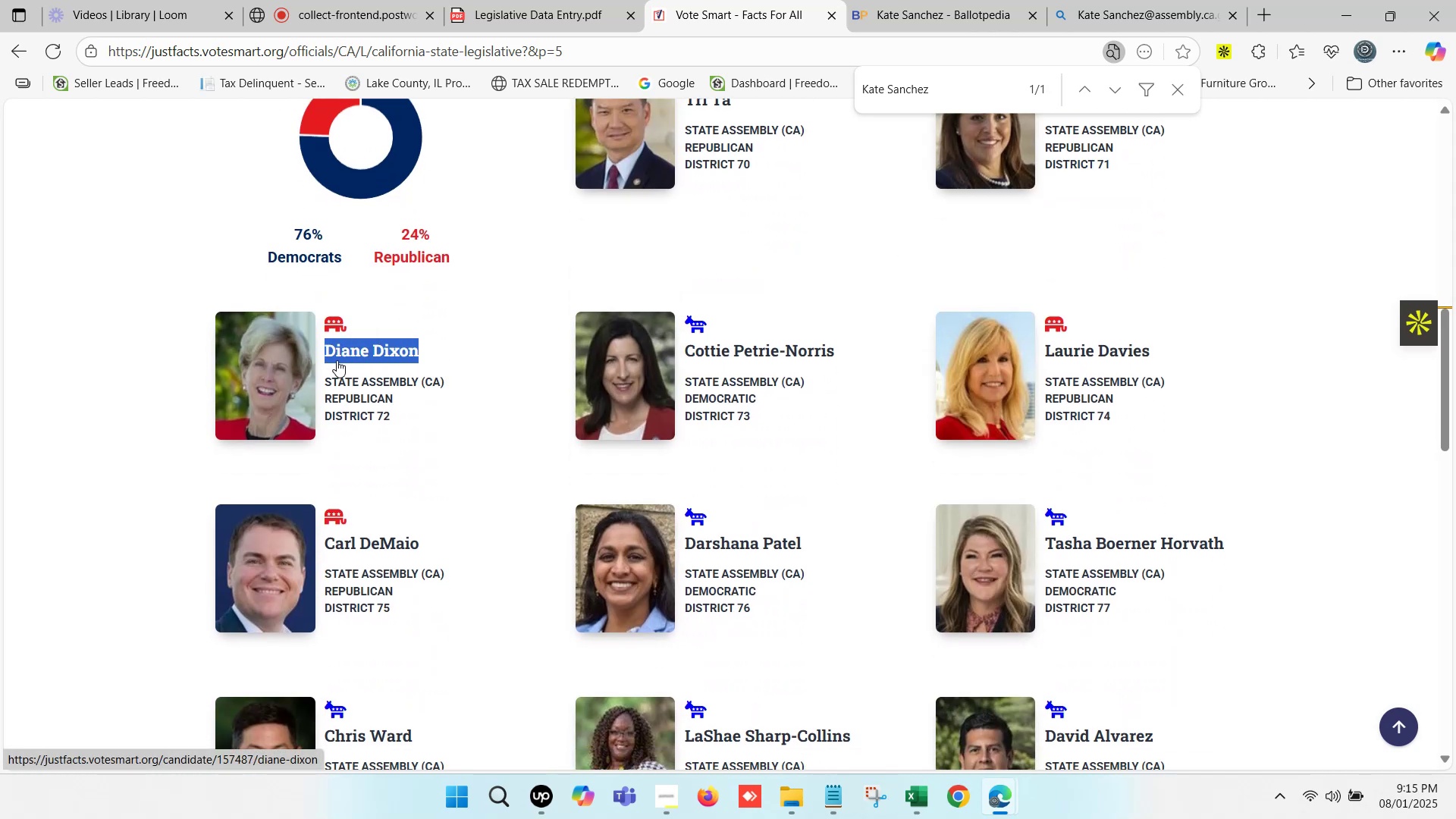 
key(Control+F)
 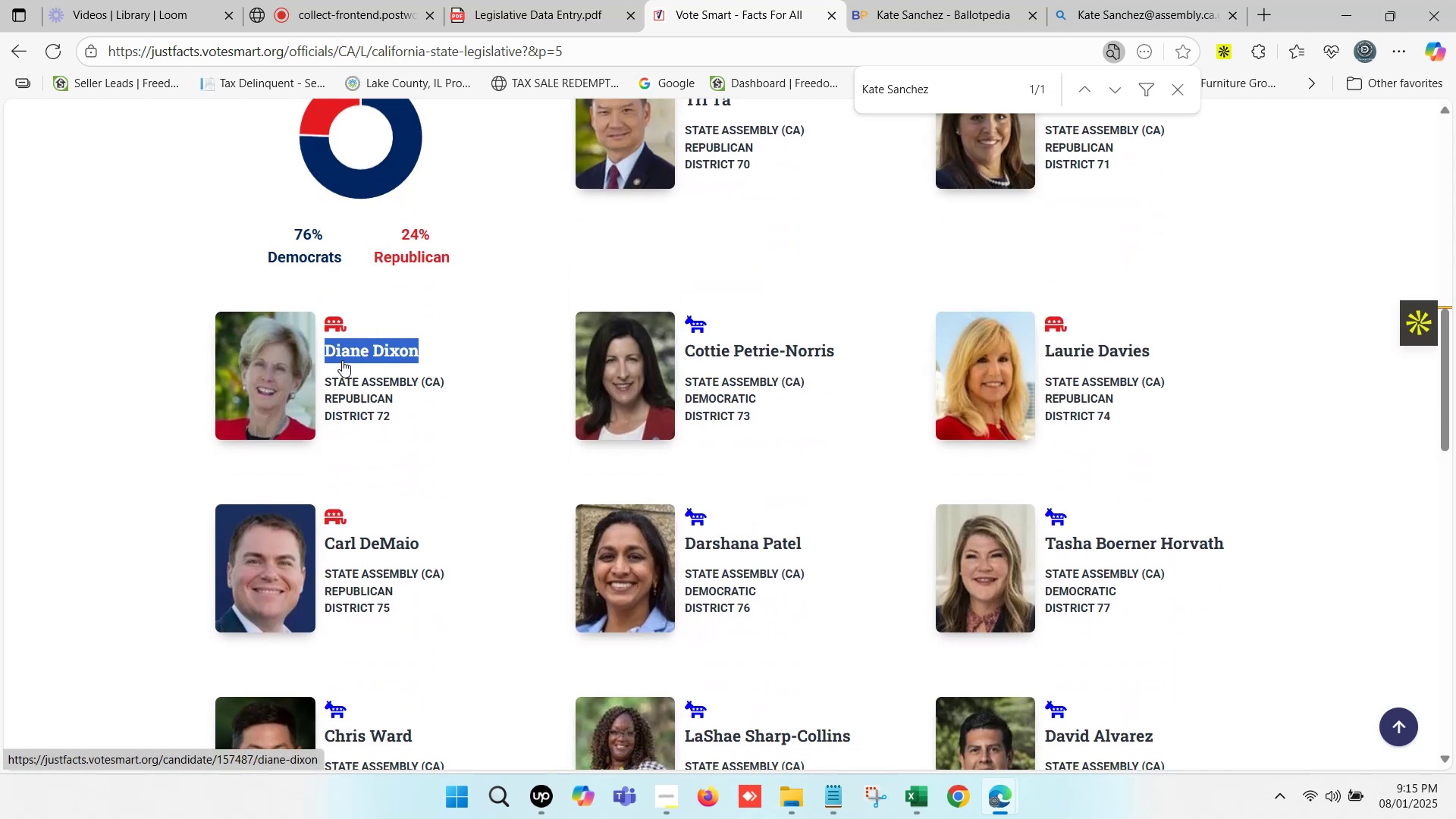 
hold_key(key=V, duration=6.47)
 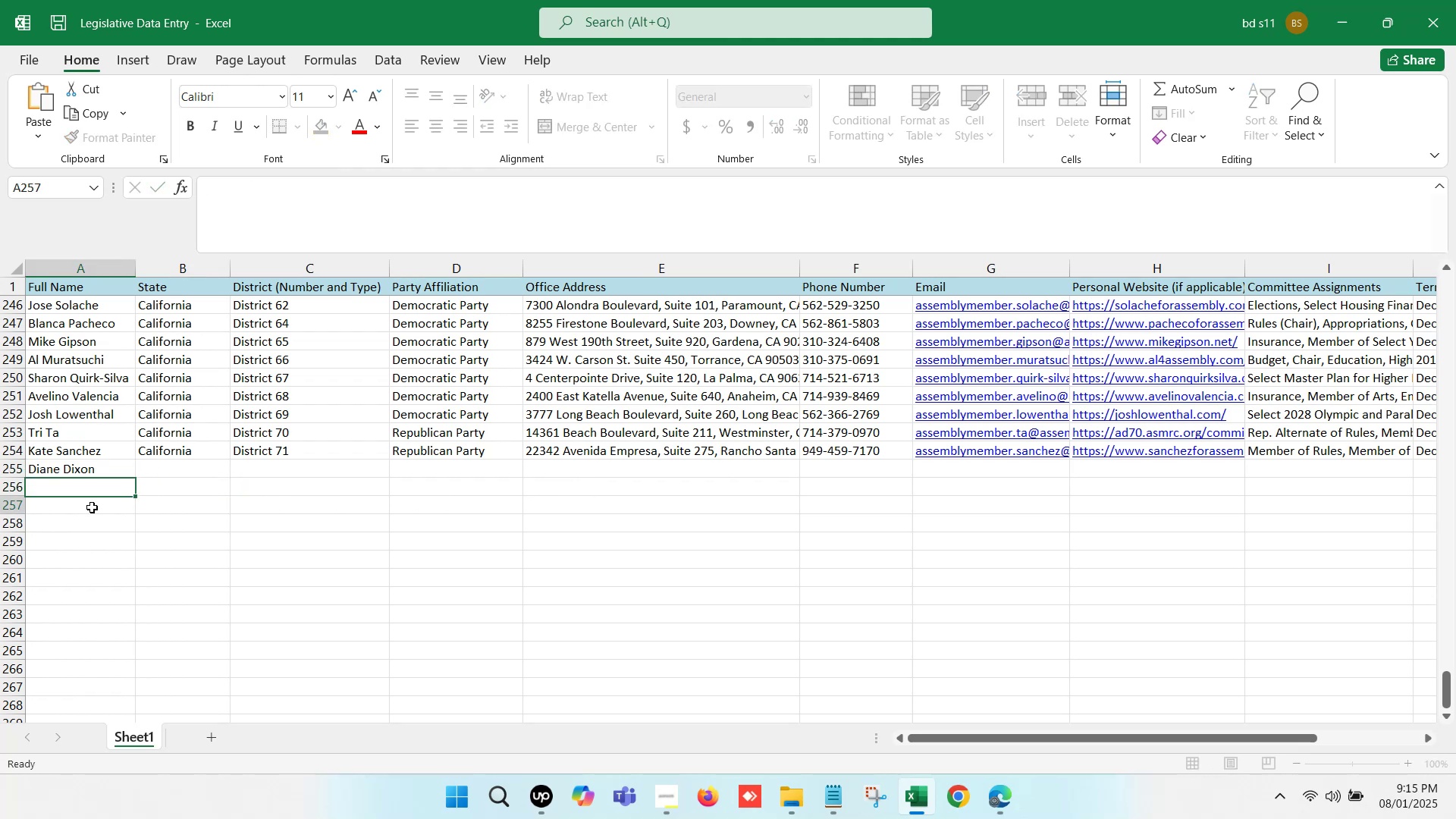 
hold_key(key=ControlLeft, duration=0.55)
left_click([379, 353])
 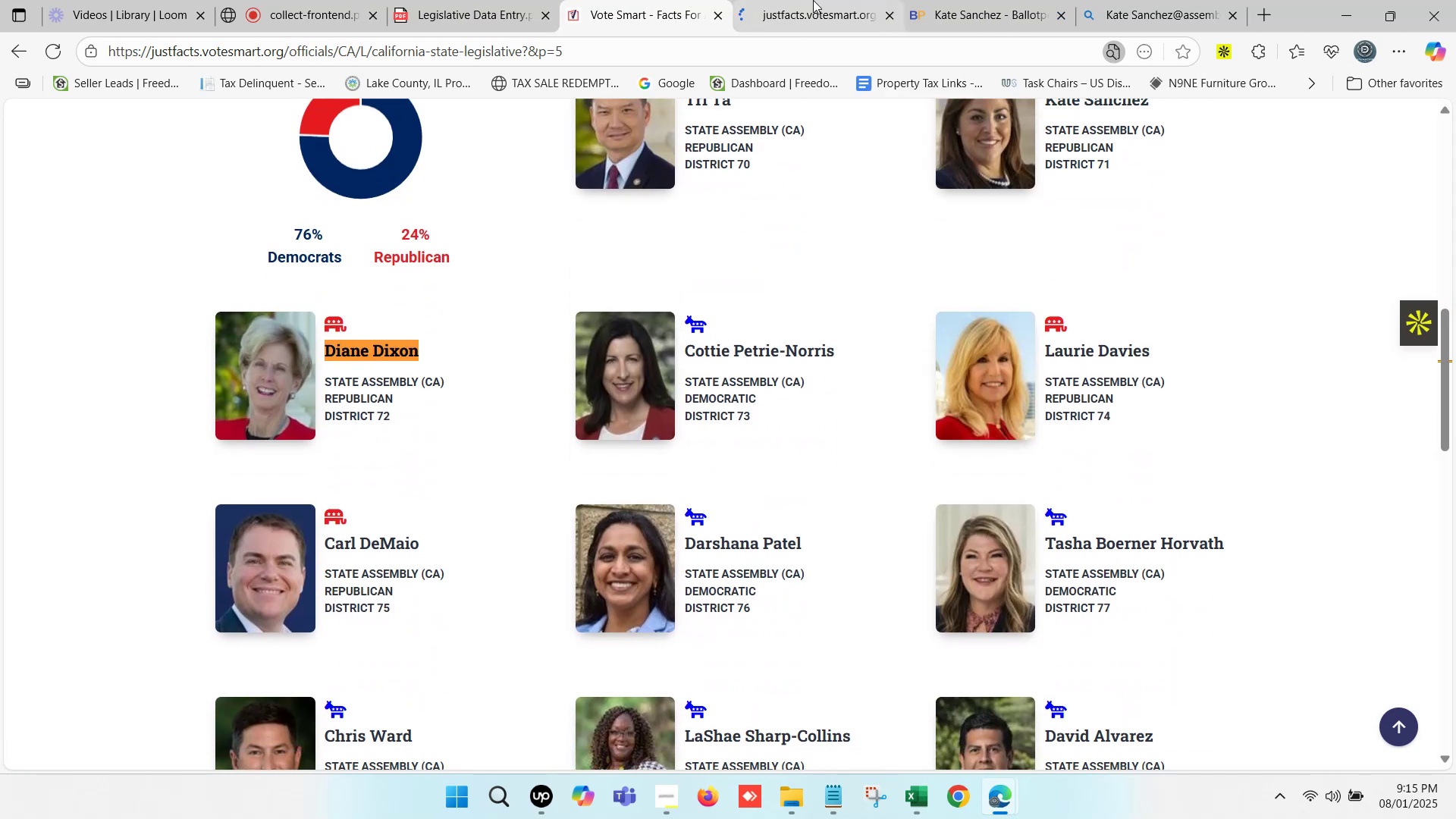 
double_click([813, 0])
 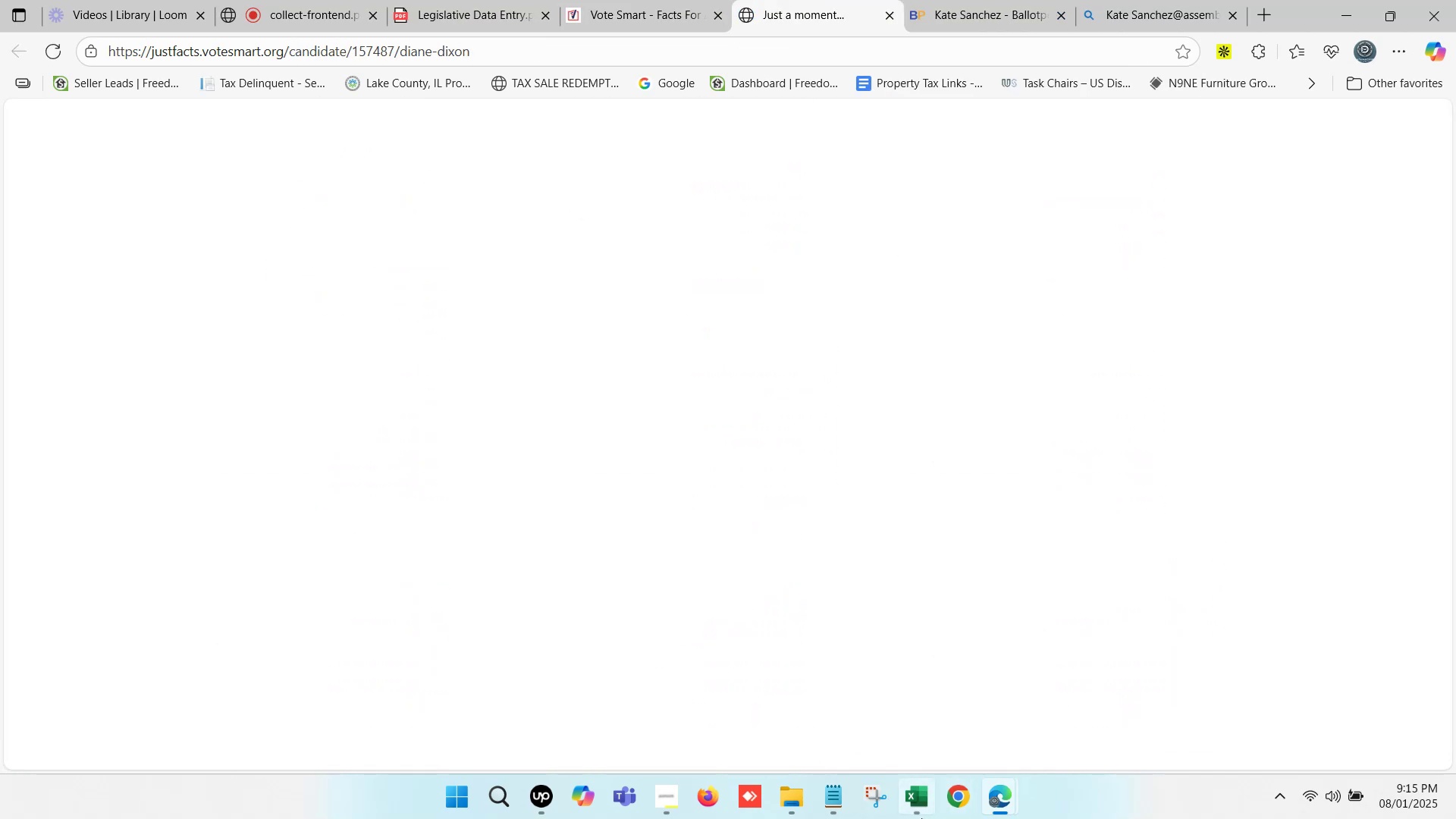 
left_click([921, 818])
 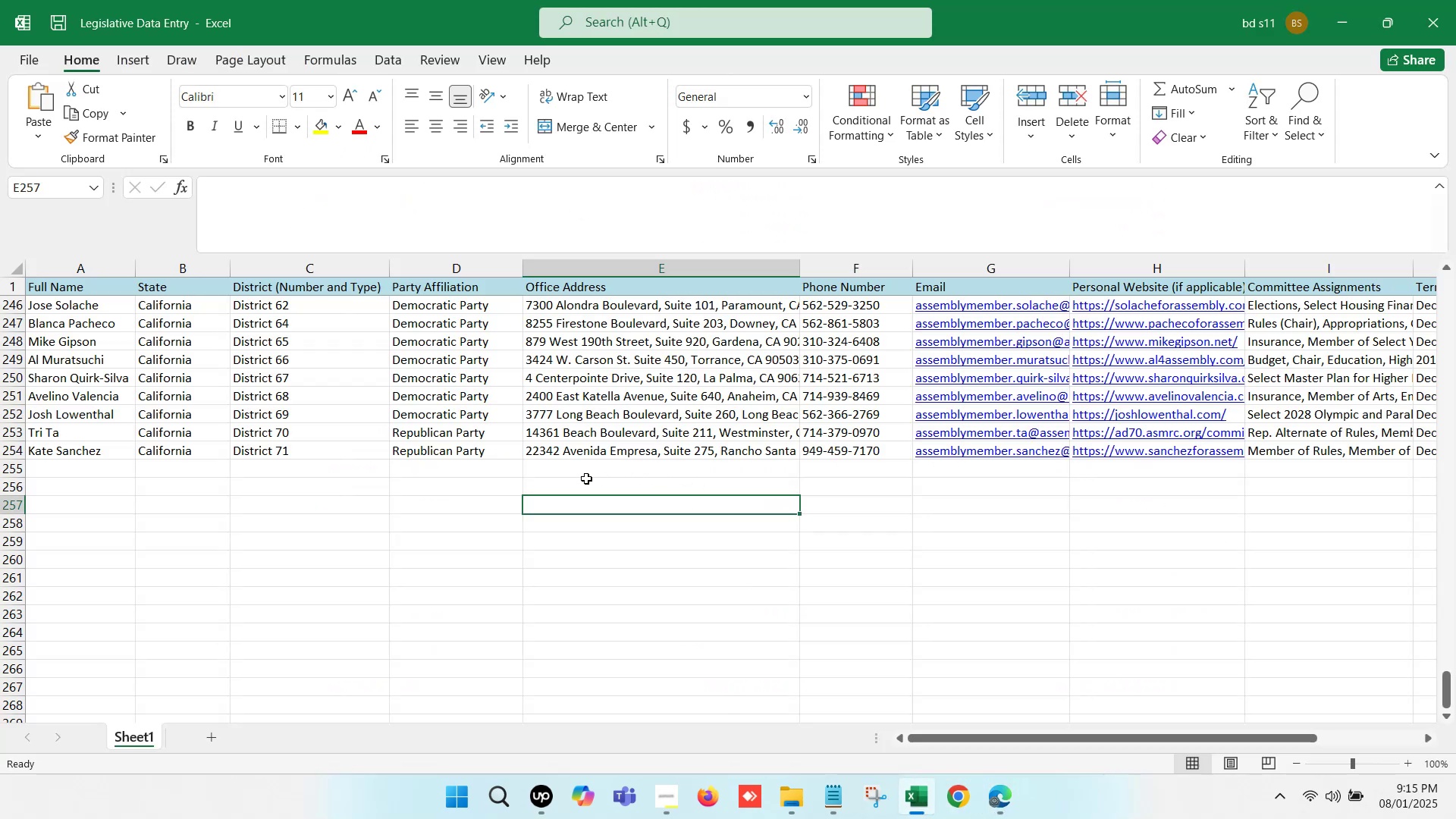 
left_click([585, 479])
 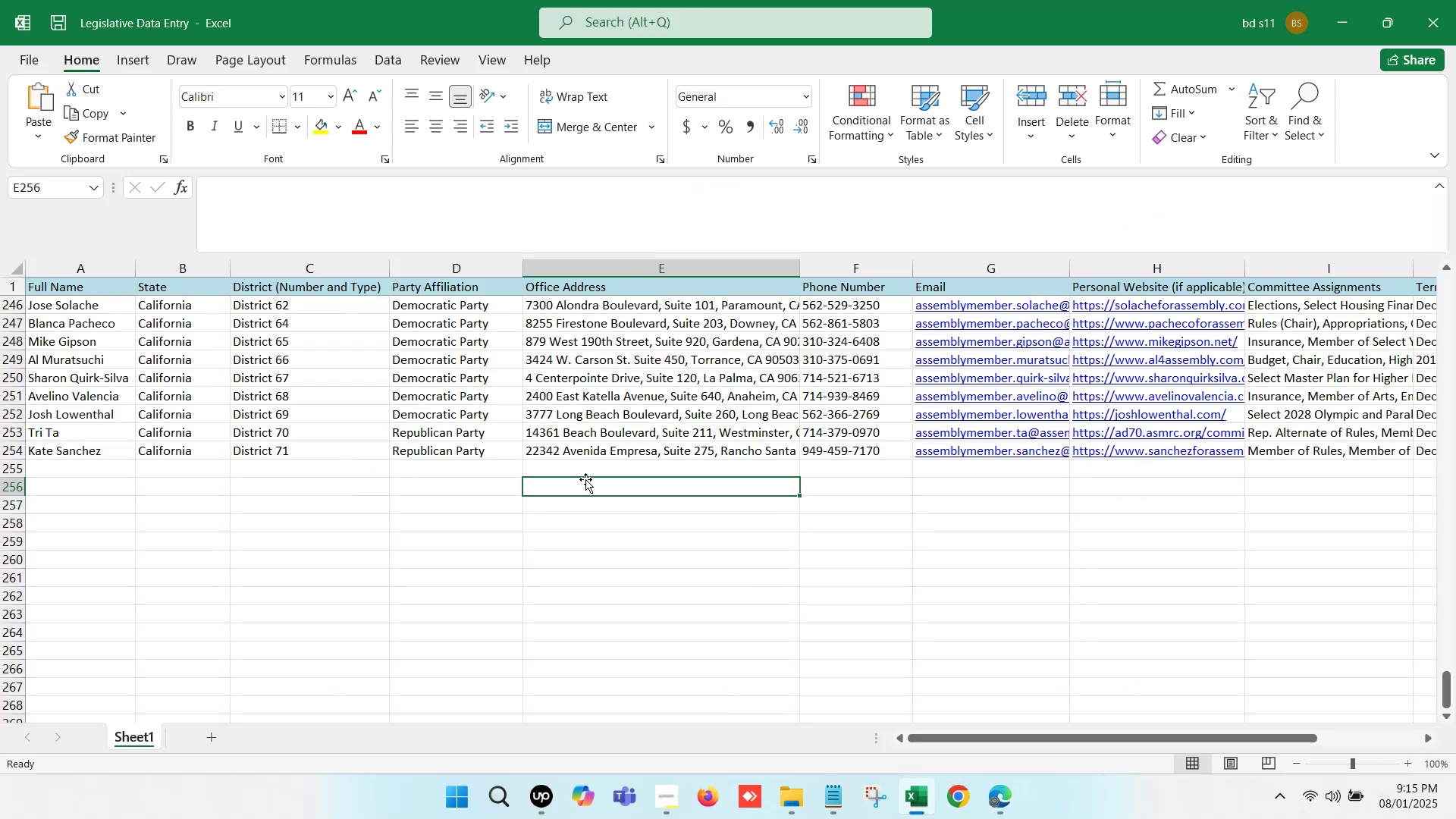 
hold_key(key=ArrowLeft, duration=1.05)
 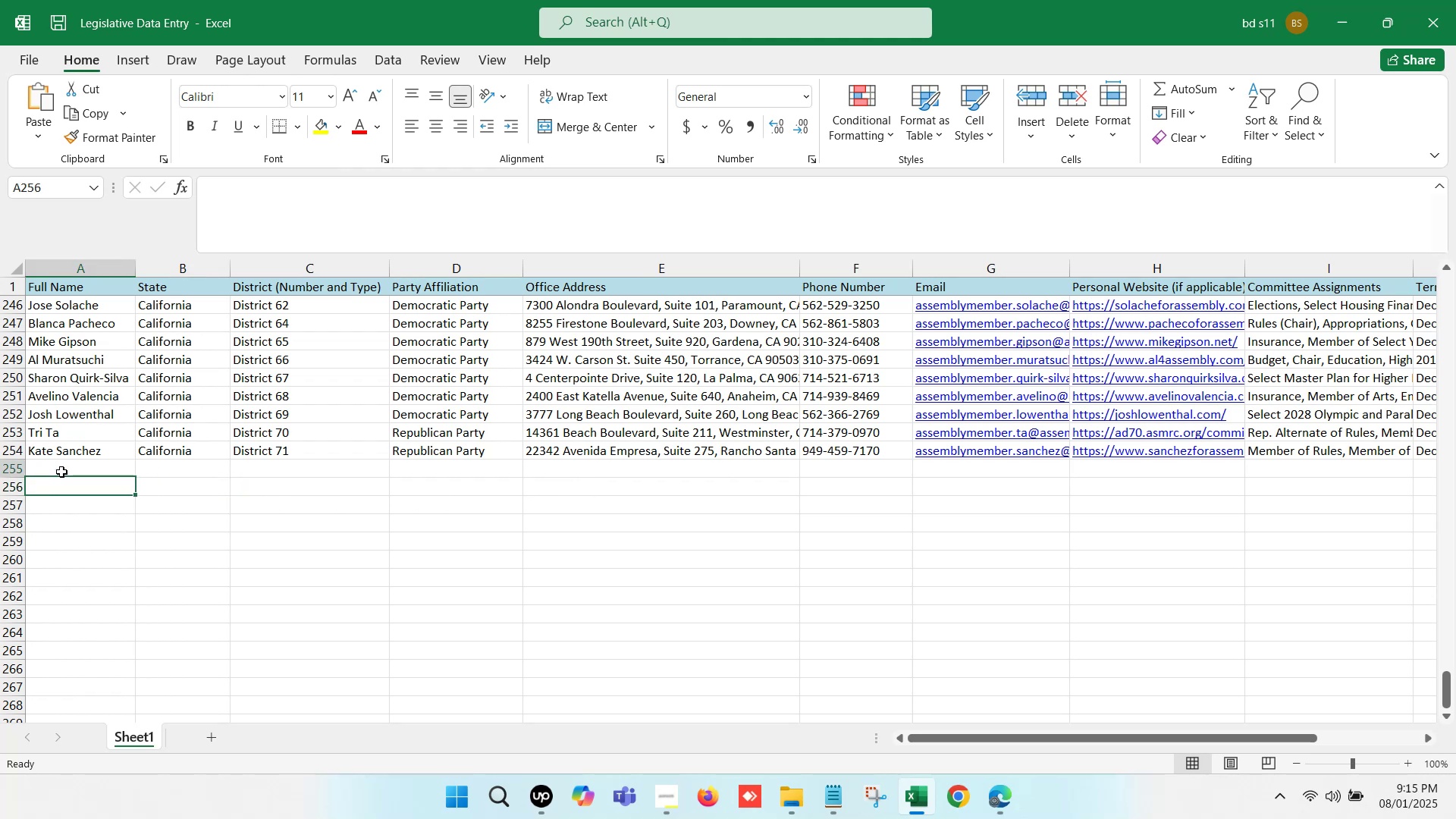 
double_click([61, 472])
 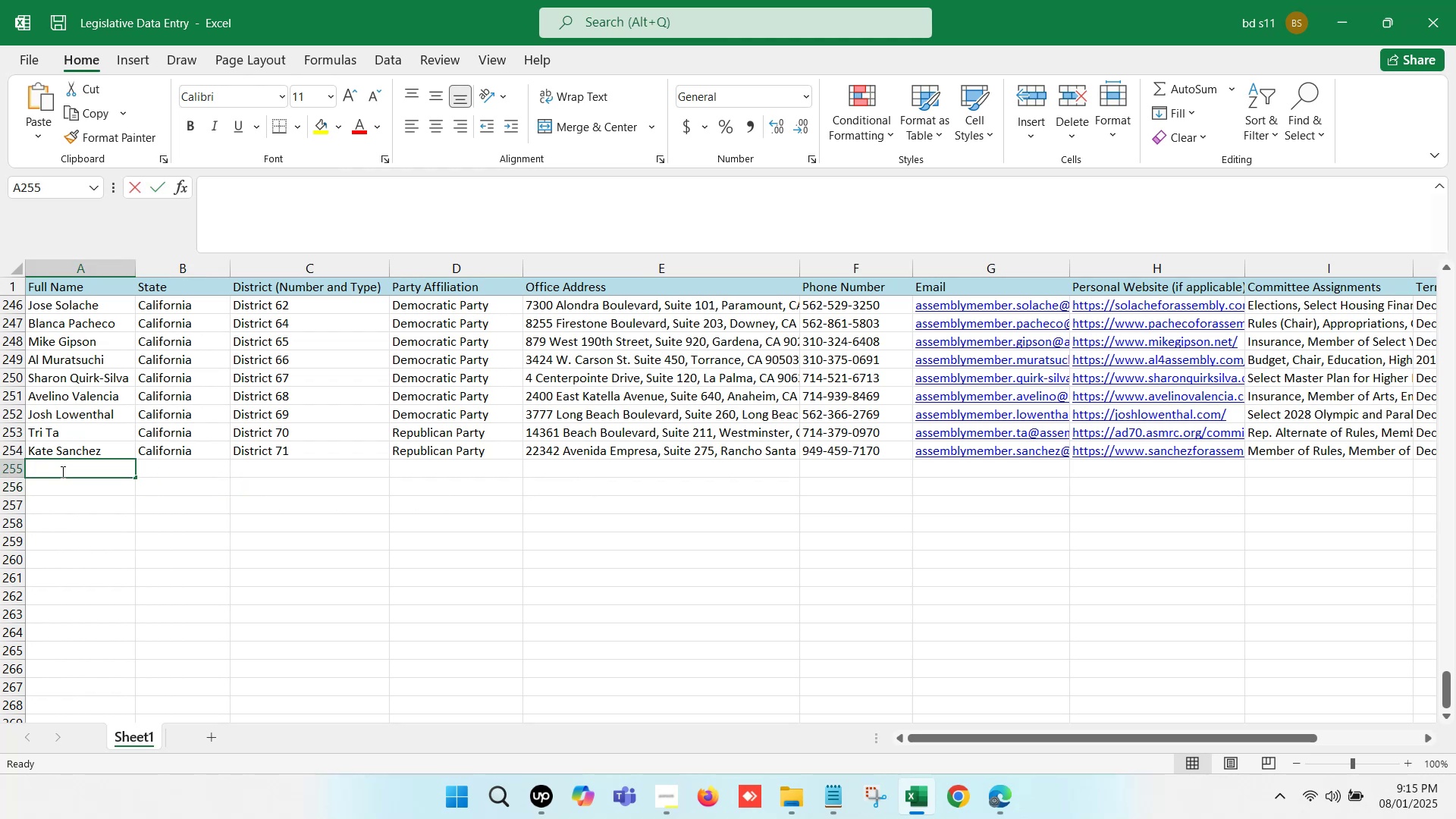 
hold_key(key=ControlLeft, duration=0.55)
 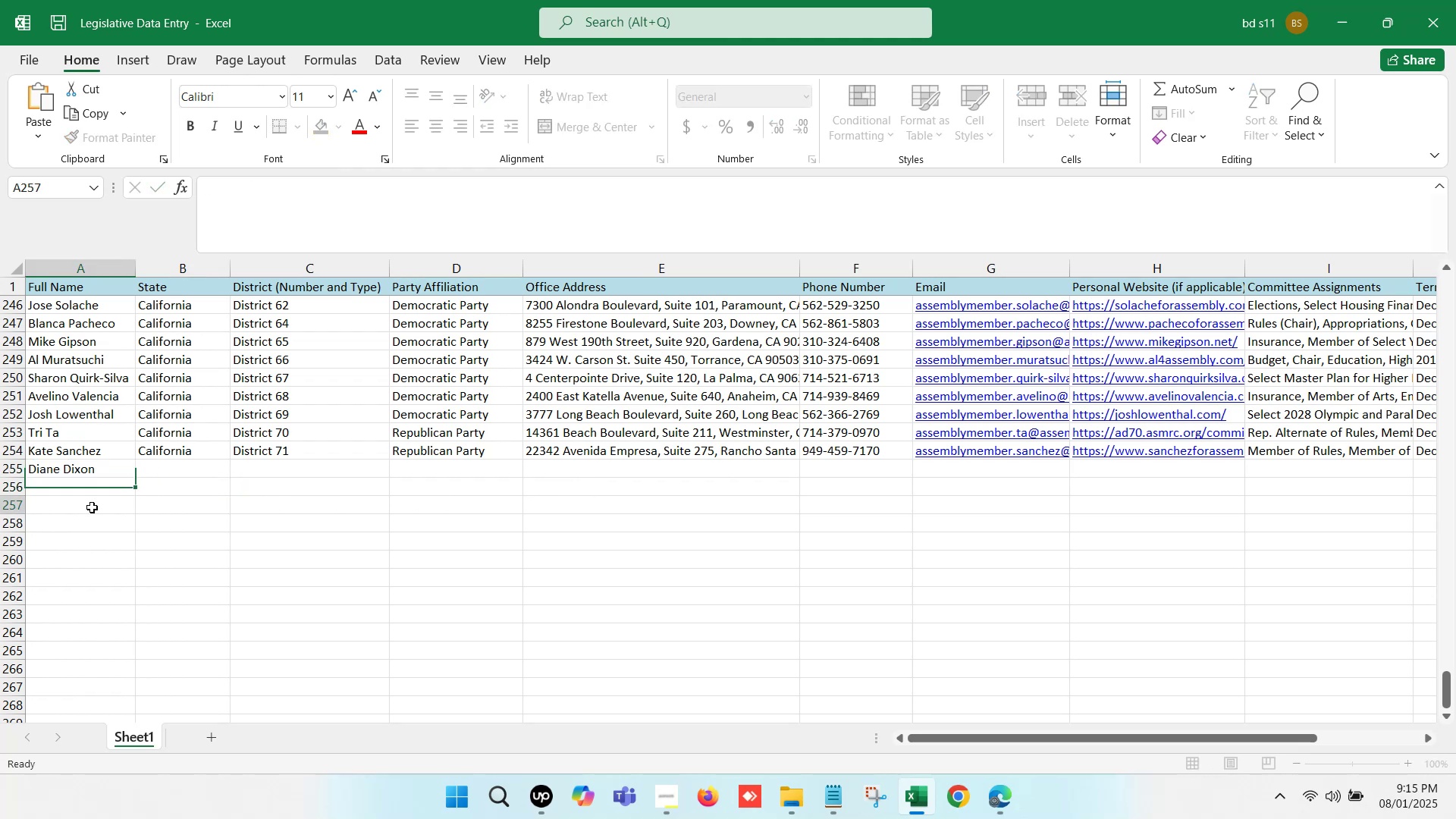 
left_click([92, 507])
 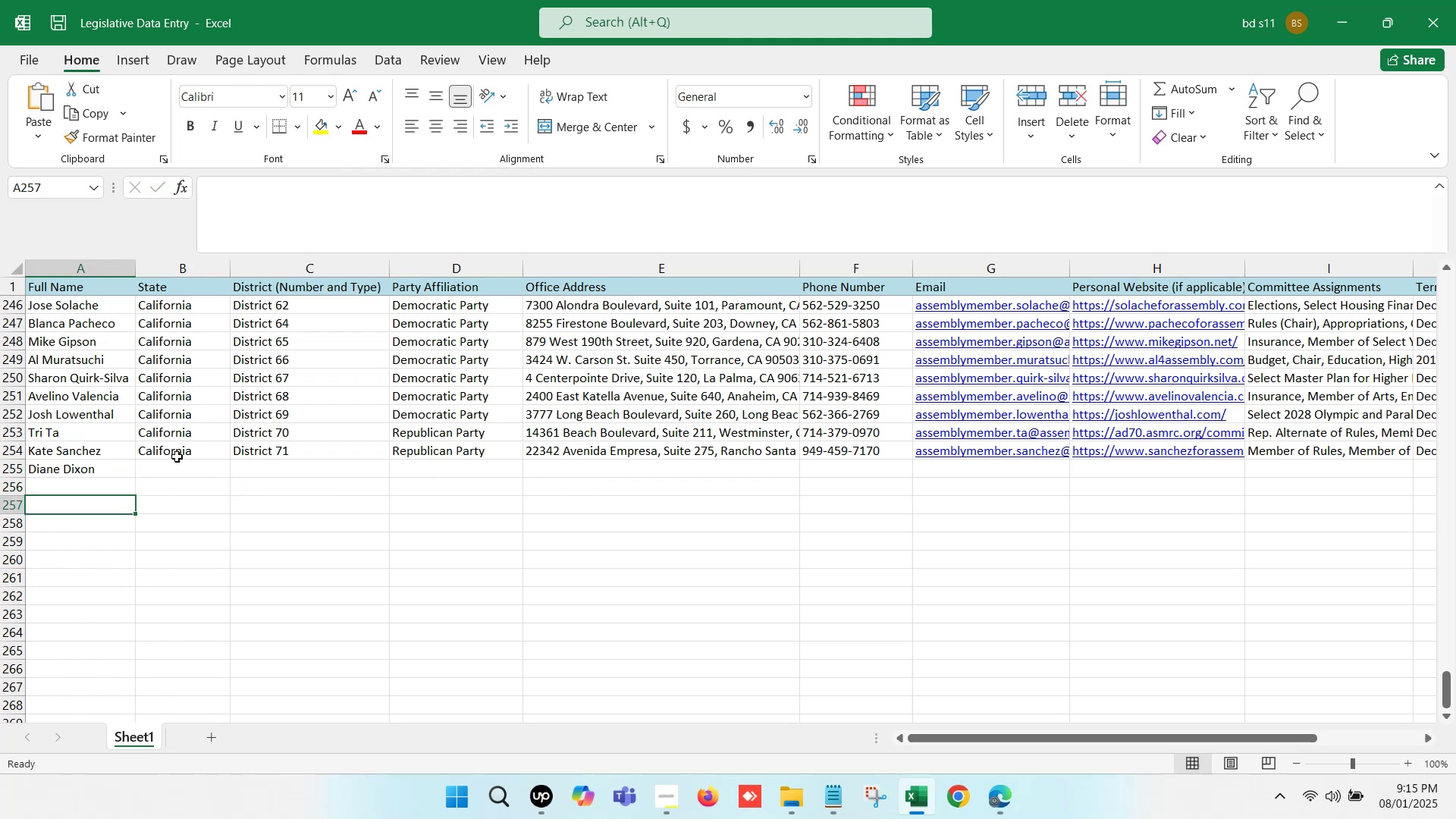 
left_click_drag(start_coordinate=[180, 453], to_coordinate=[426, 452])
 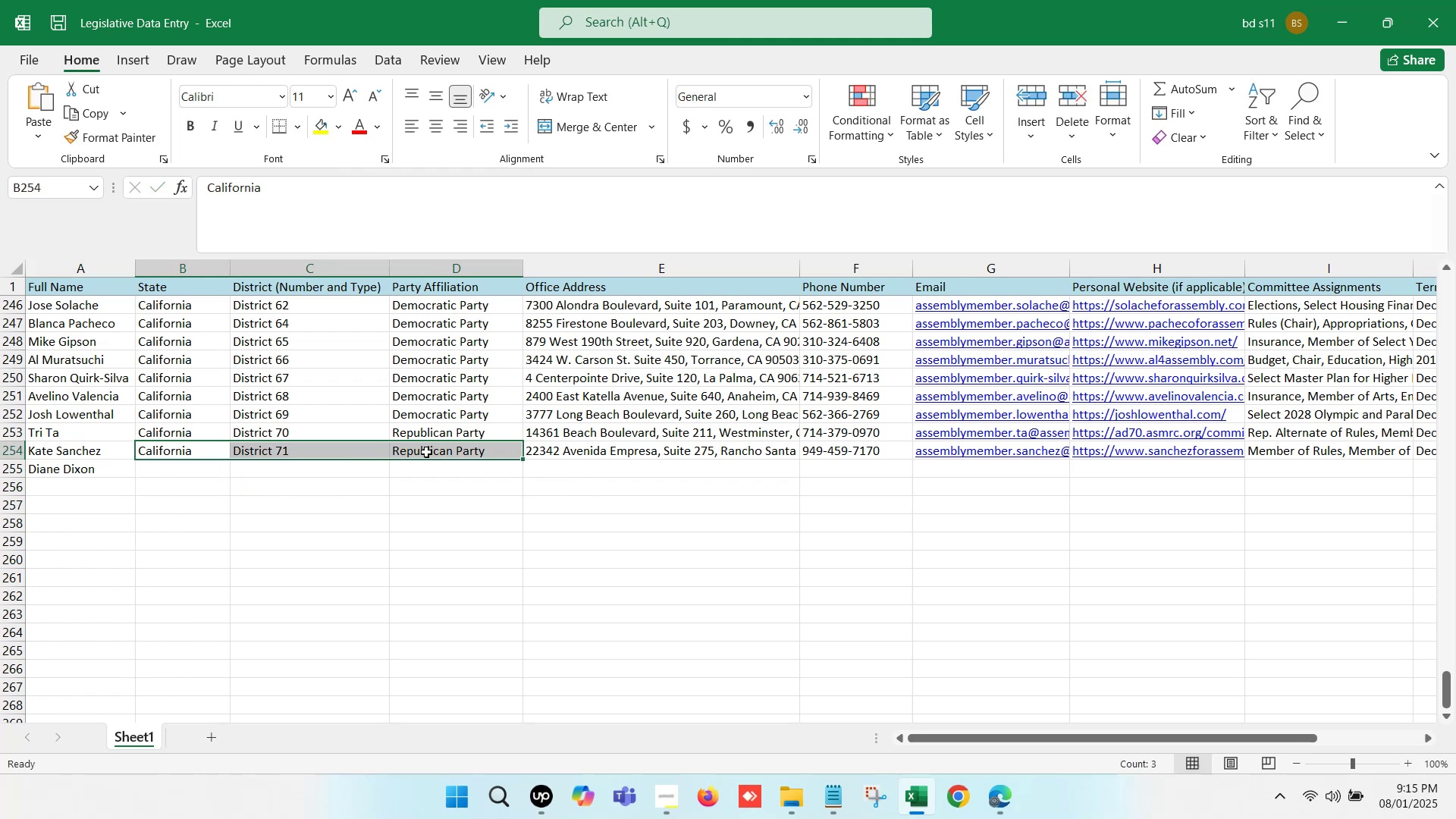 
key(Control+C)
 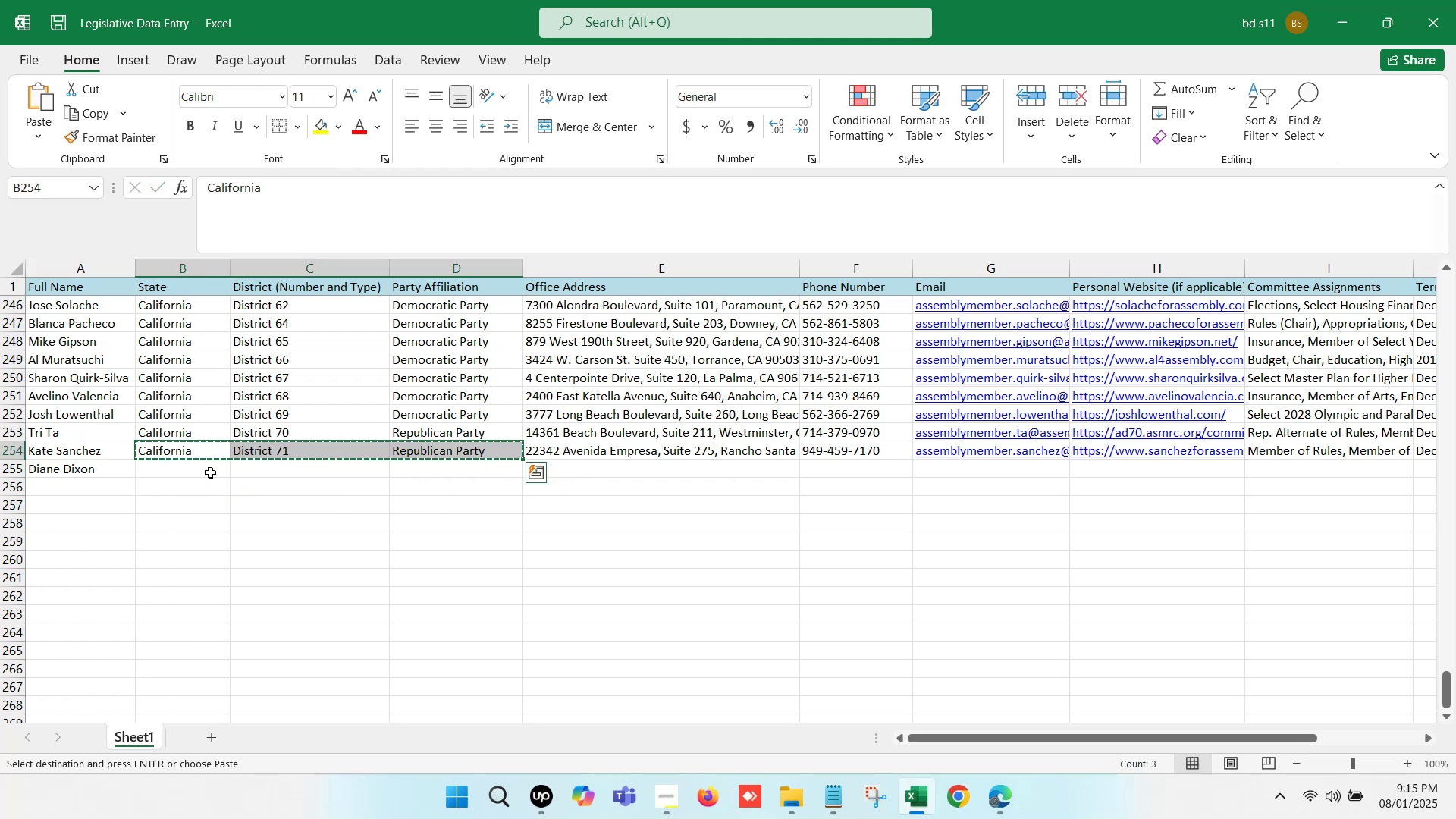 
key(Control+ControlLeft)
 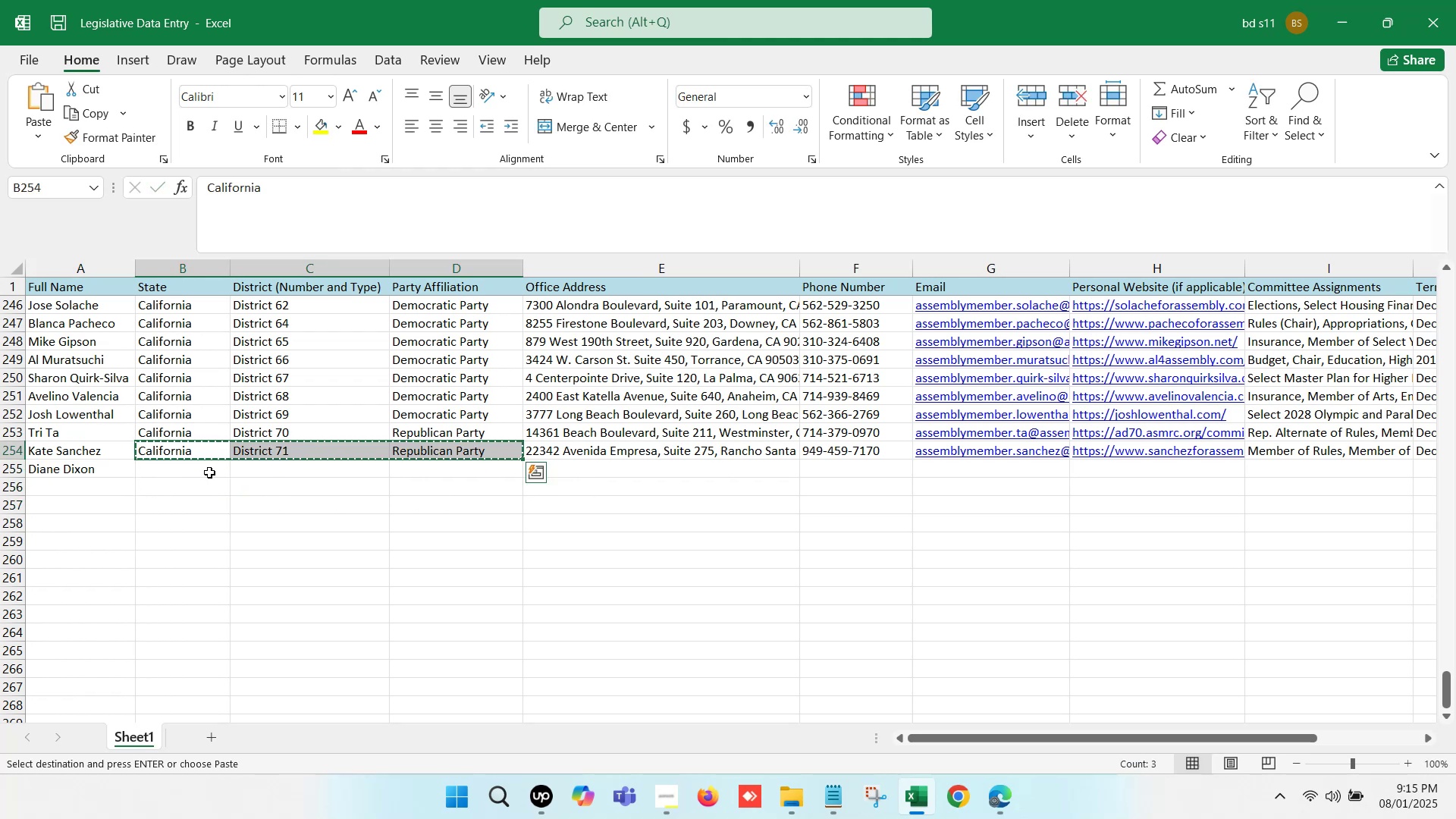 
left_click([209, 472])
 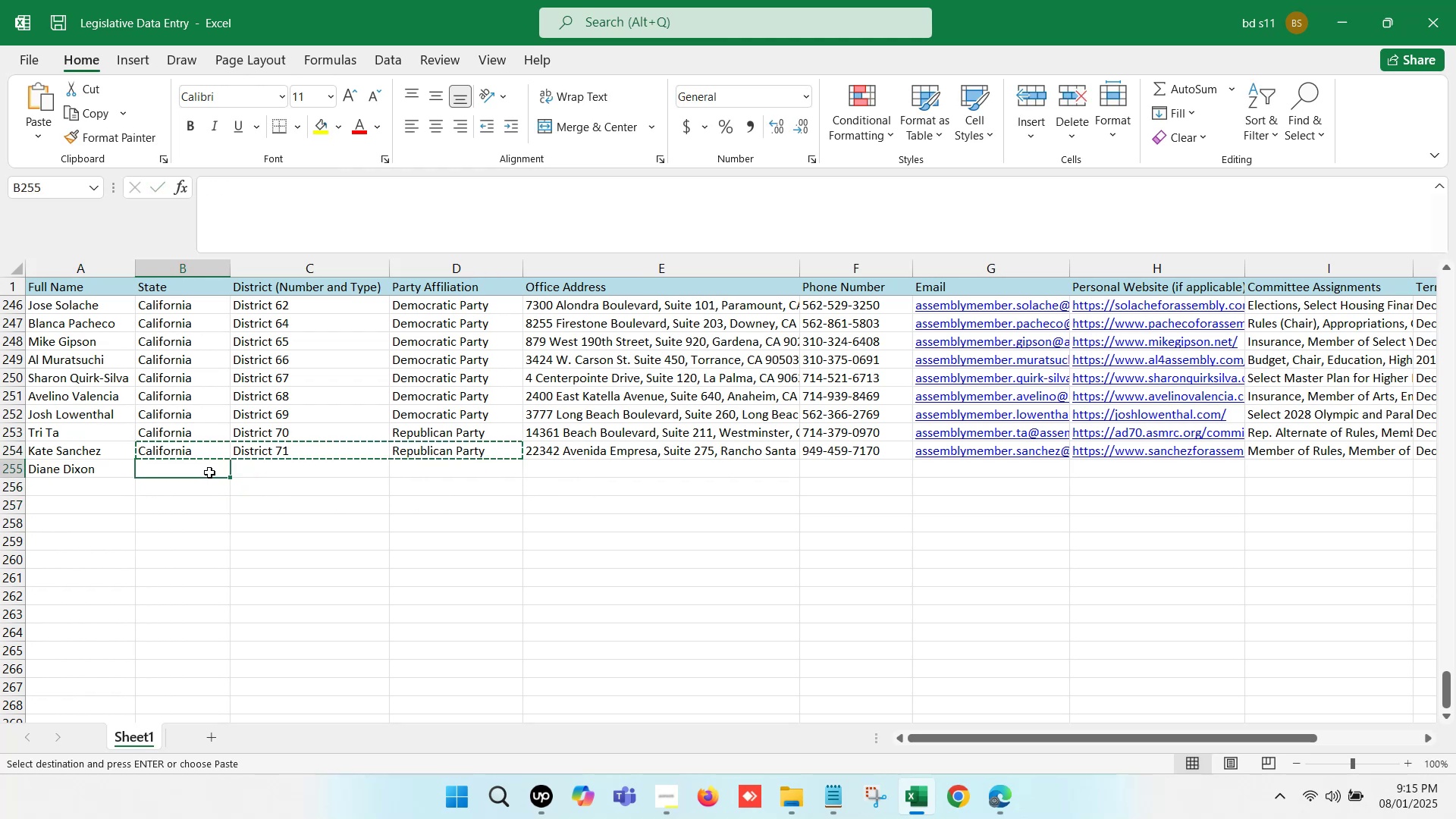 
key(Control+V)
 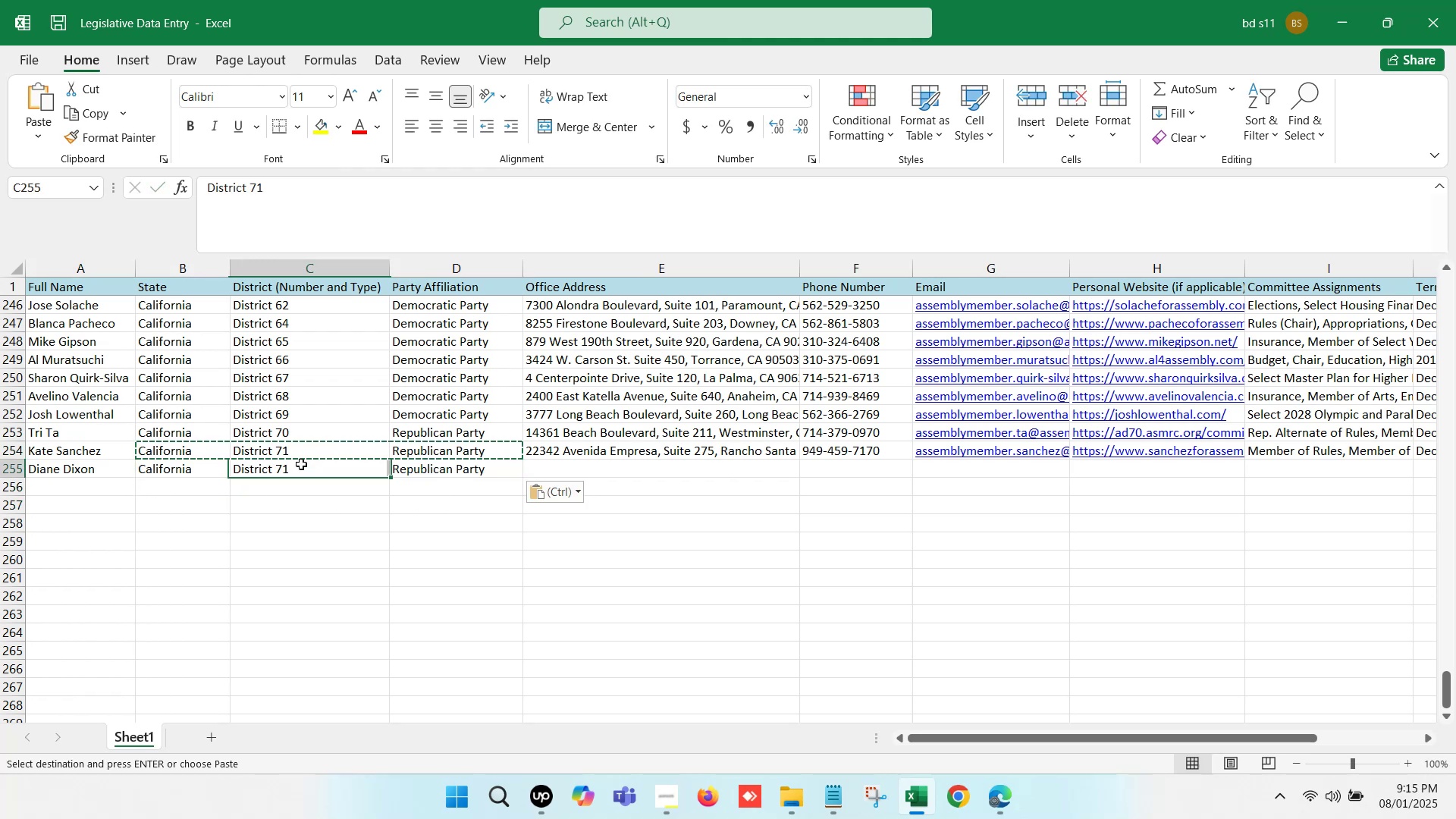 
double_click([301, 464])
 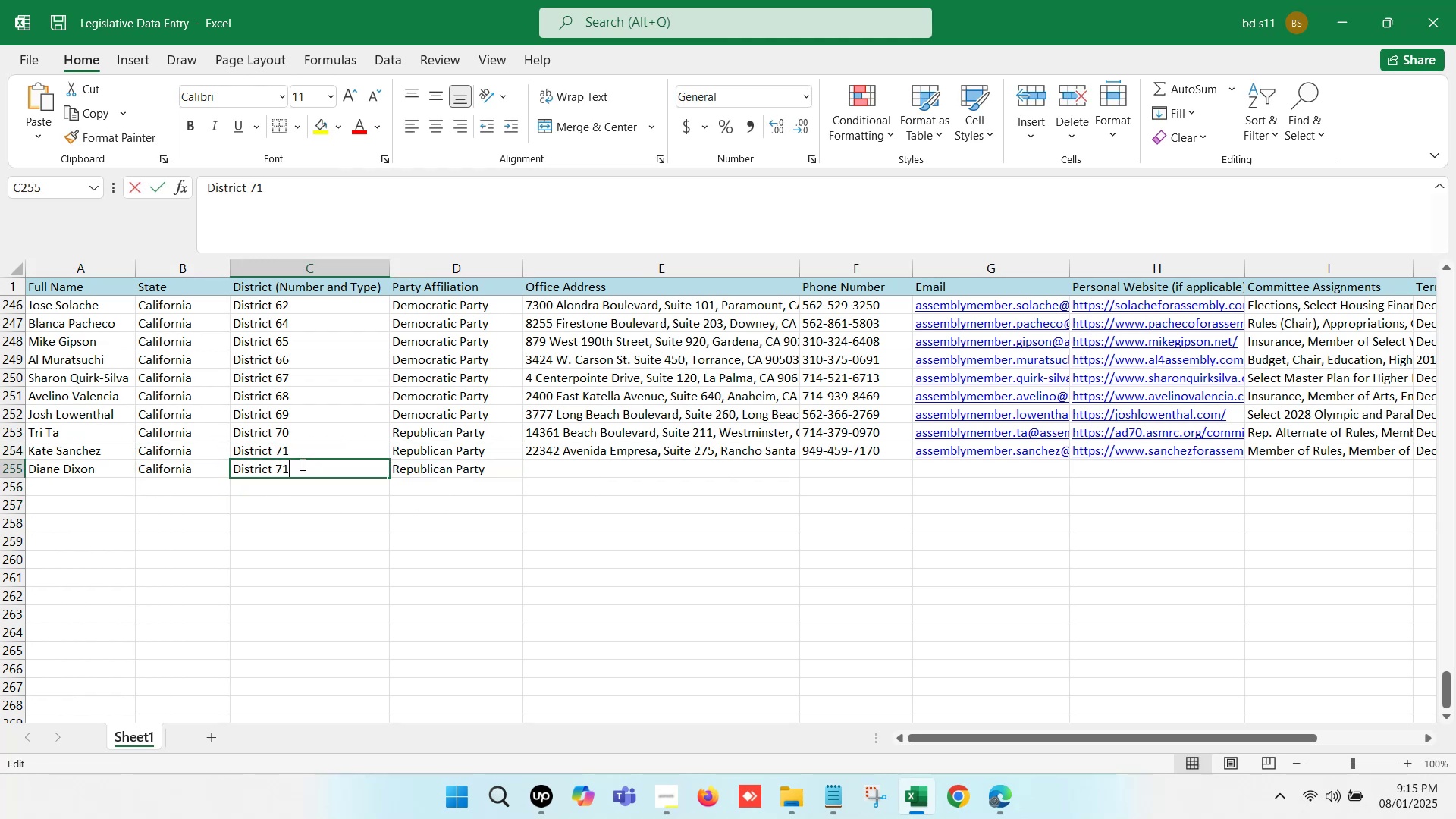 
key(Backspace)
 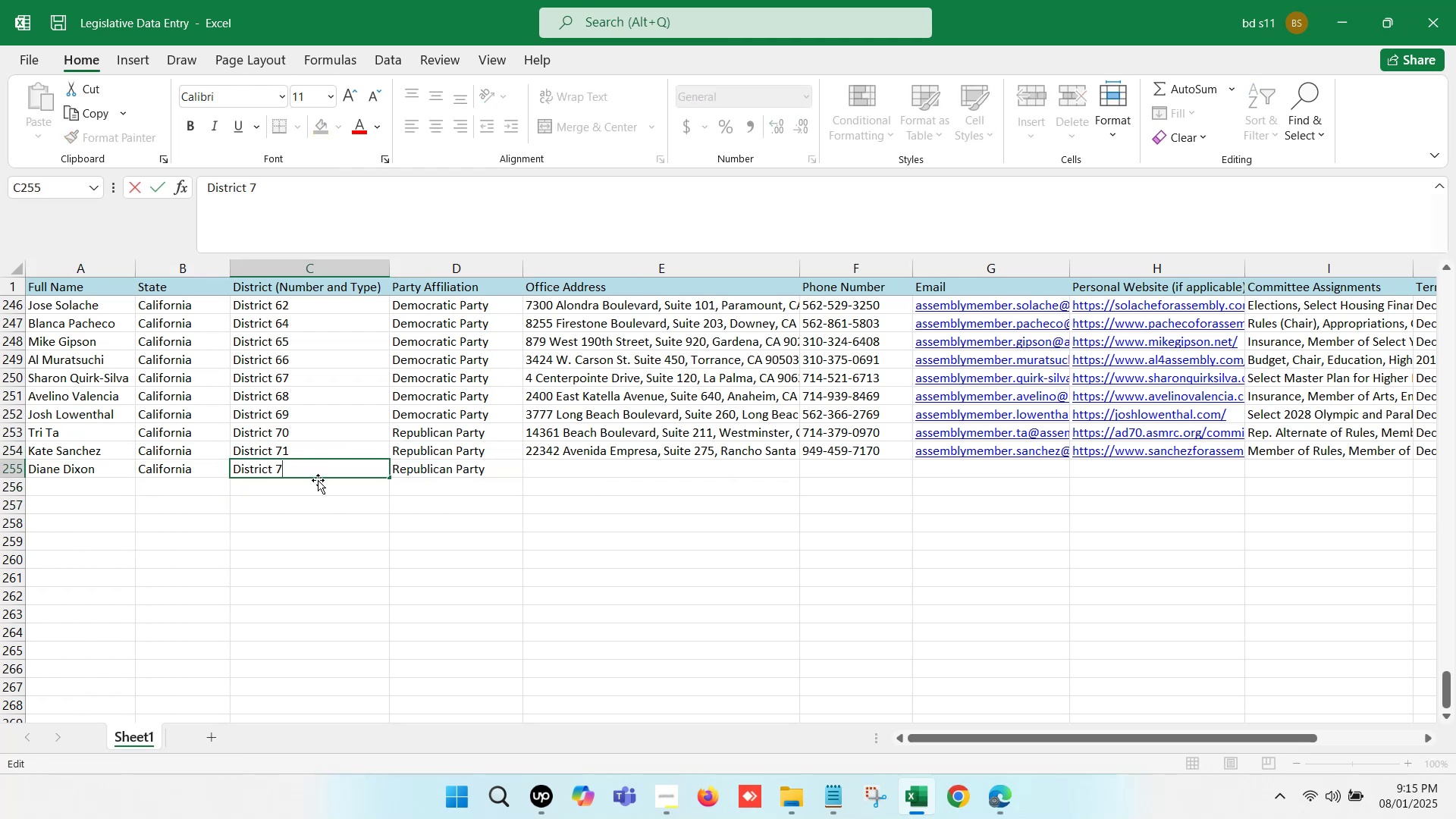 
key(2)
 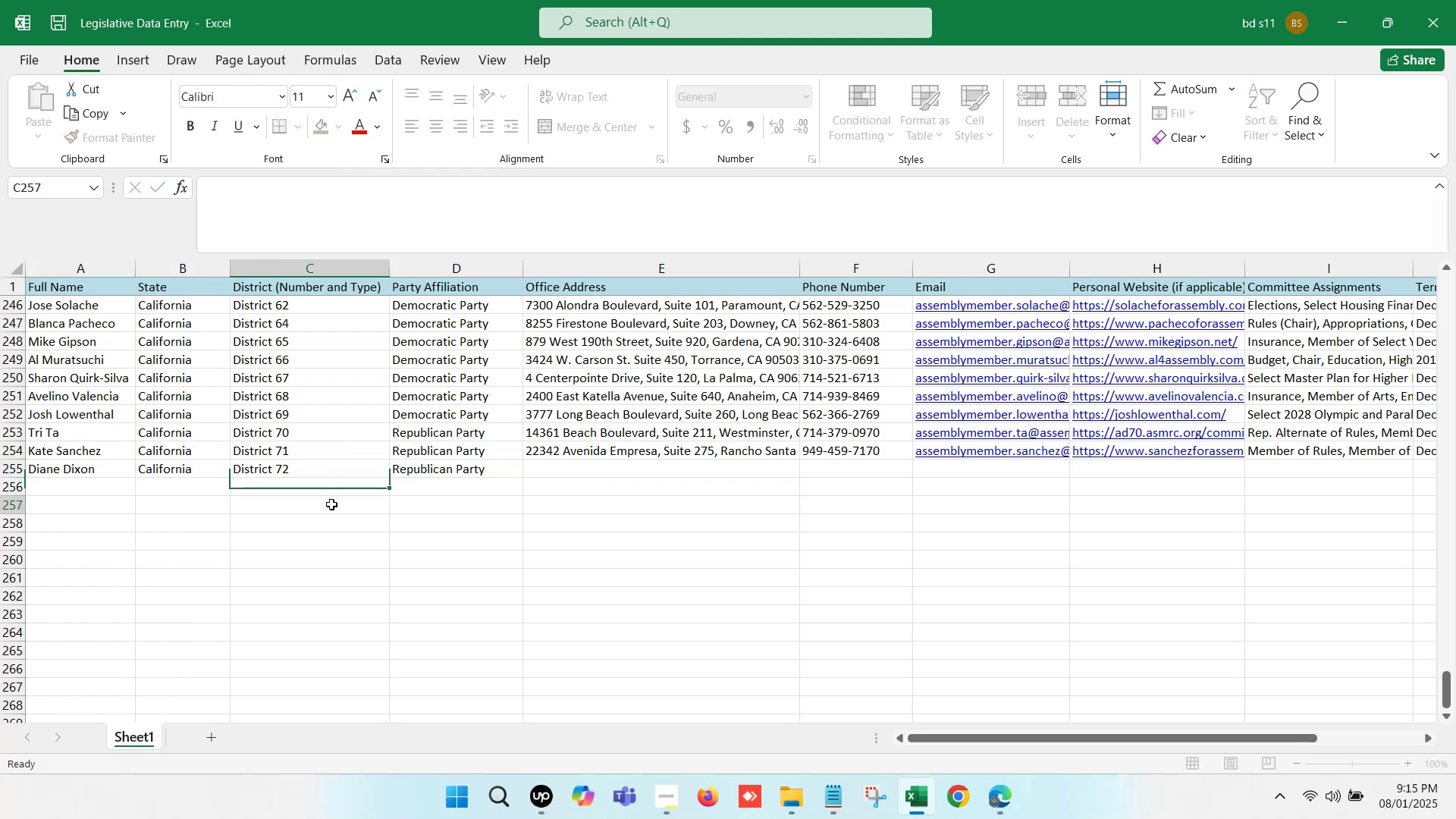 
left_click([331, 504])
 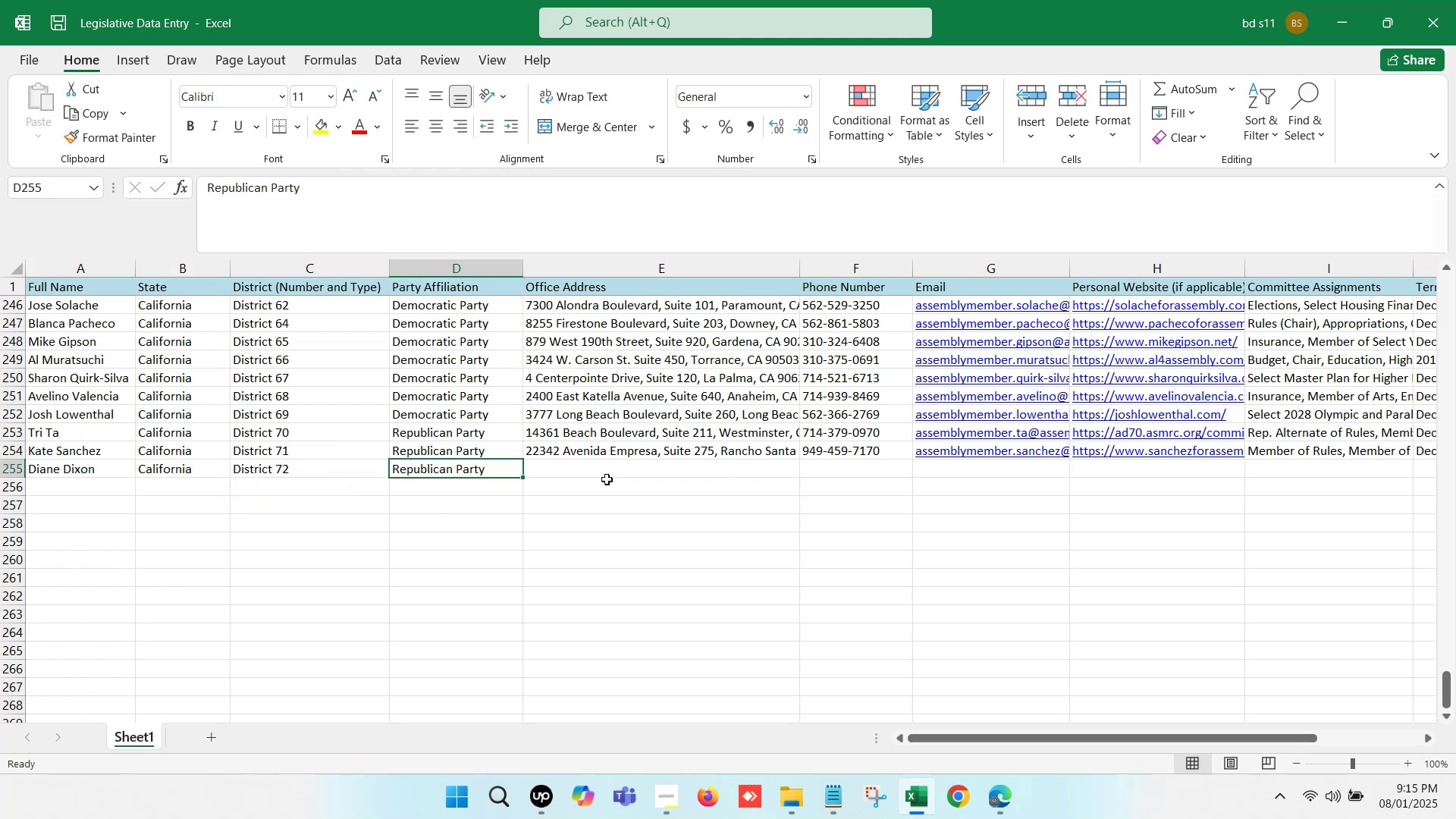 
double_click([618, 476])
 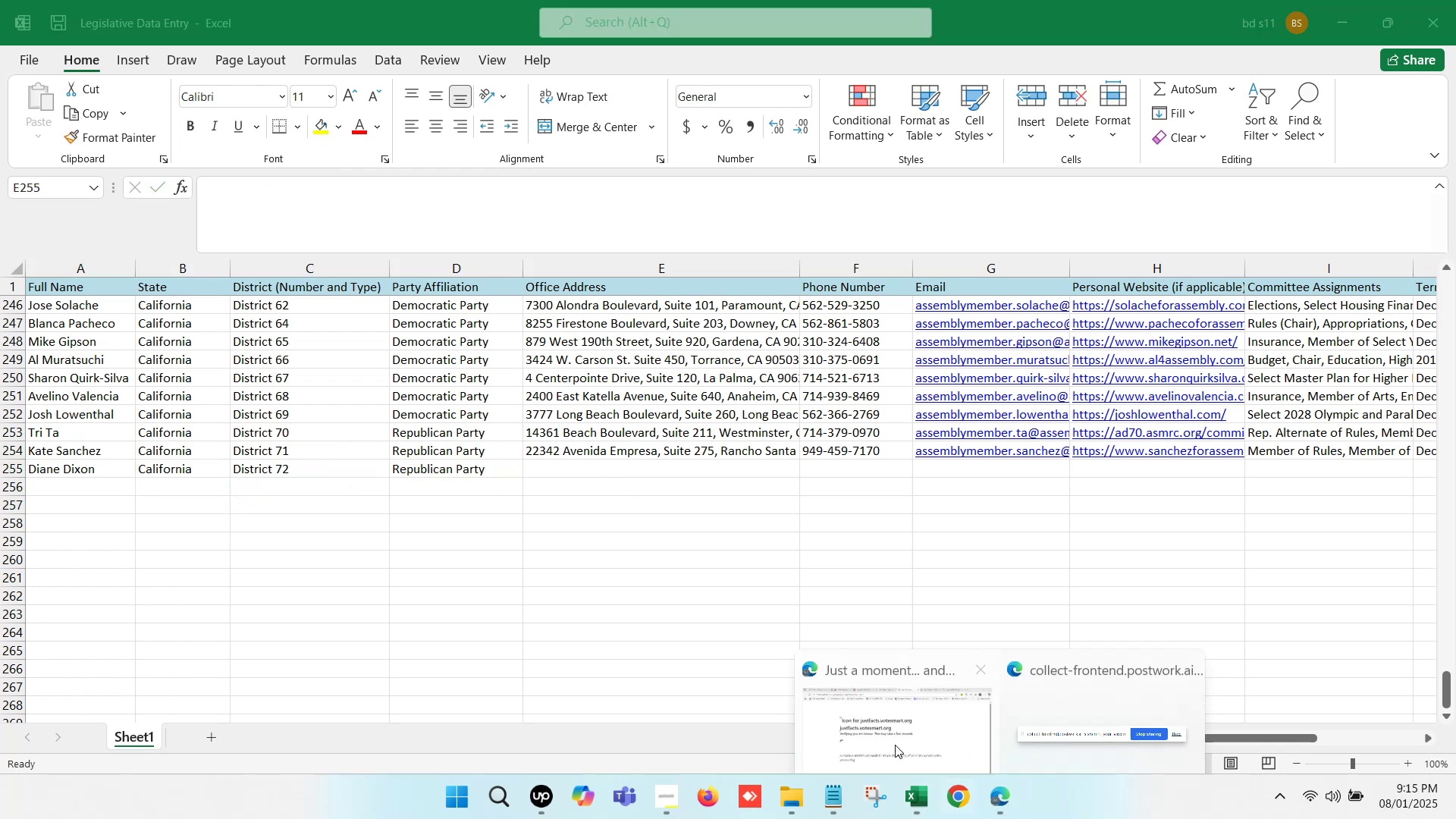 
left_click([811, 699])
 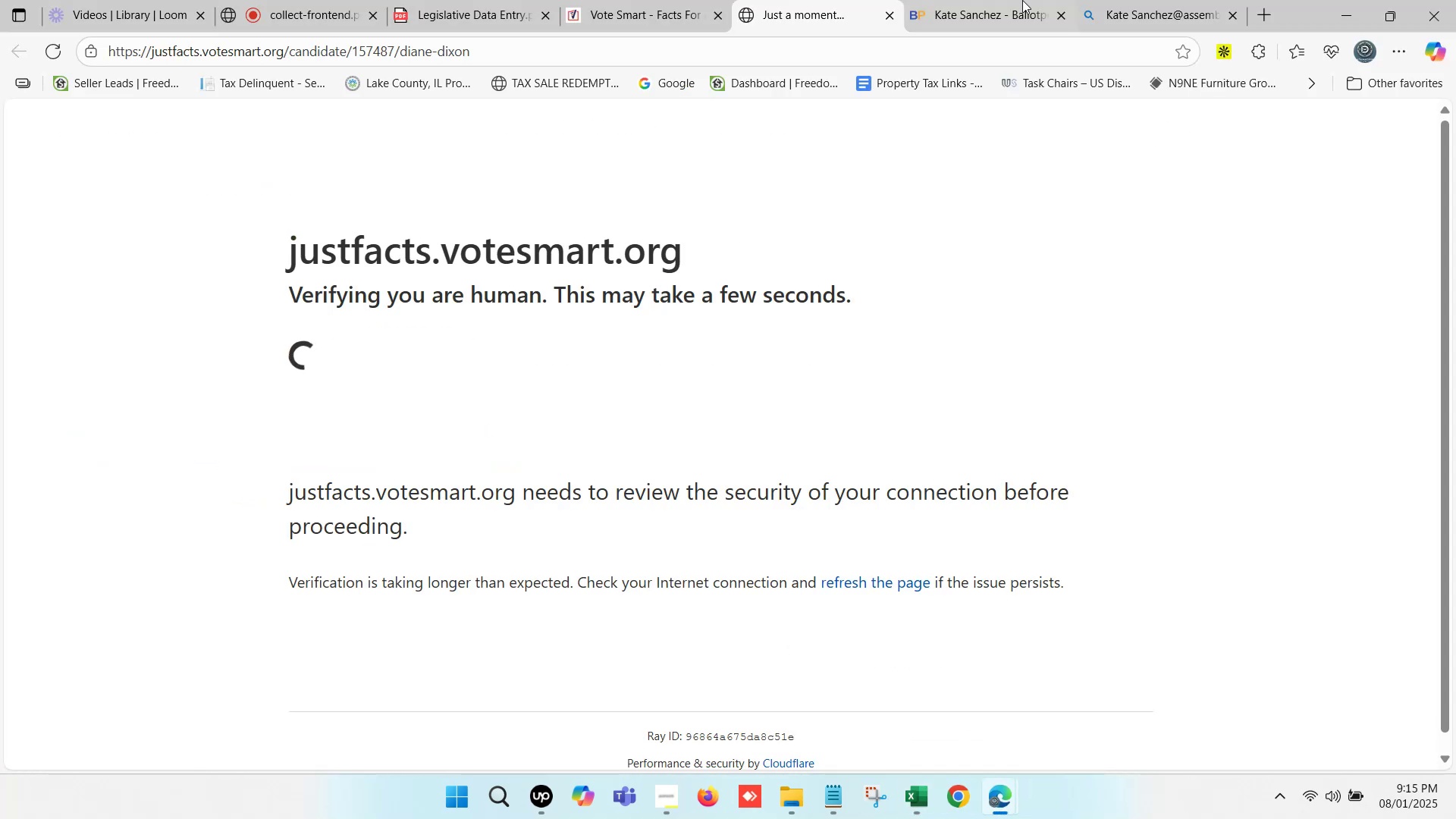 
double_click([1034, 0])
 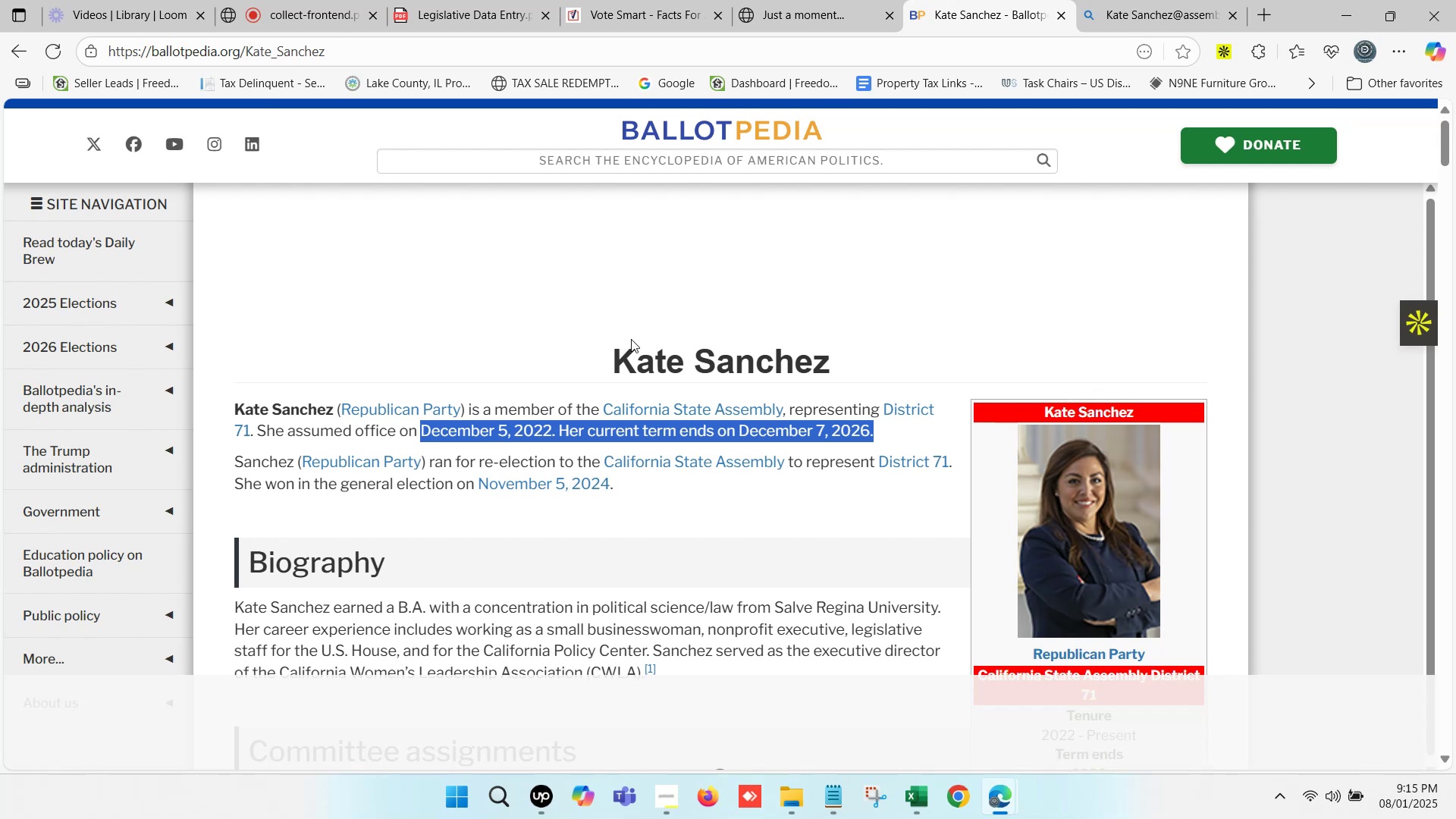 
left_click_drag(start_coordinate=[618, 360], to_coordinate=[836, 363])
 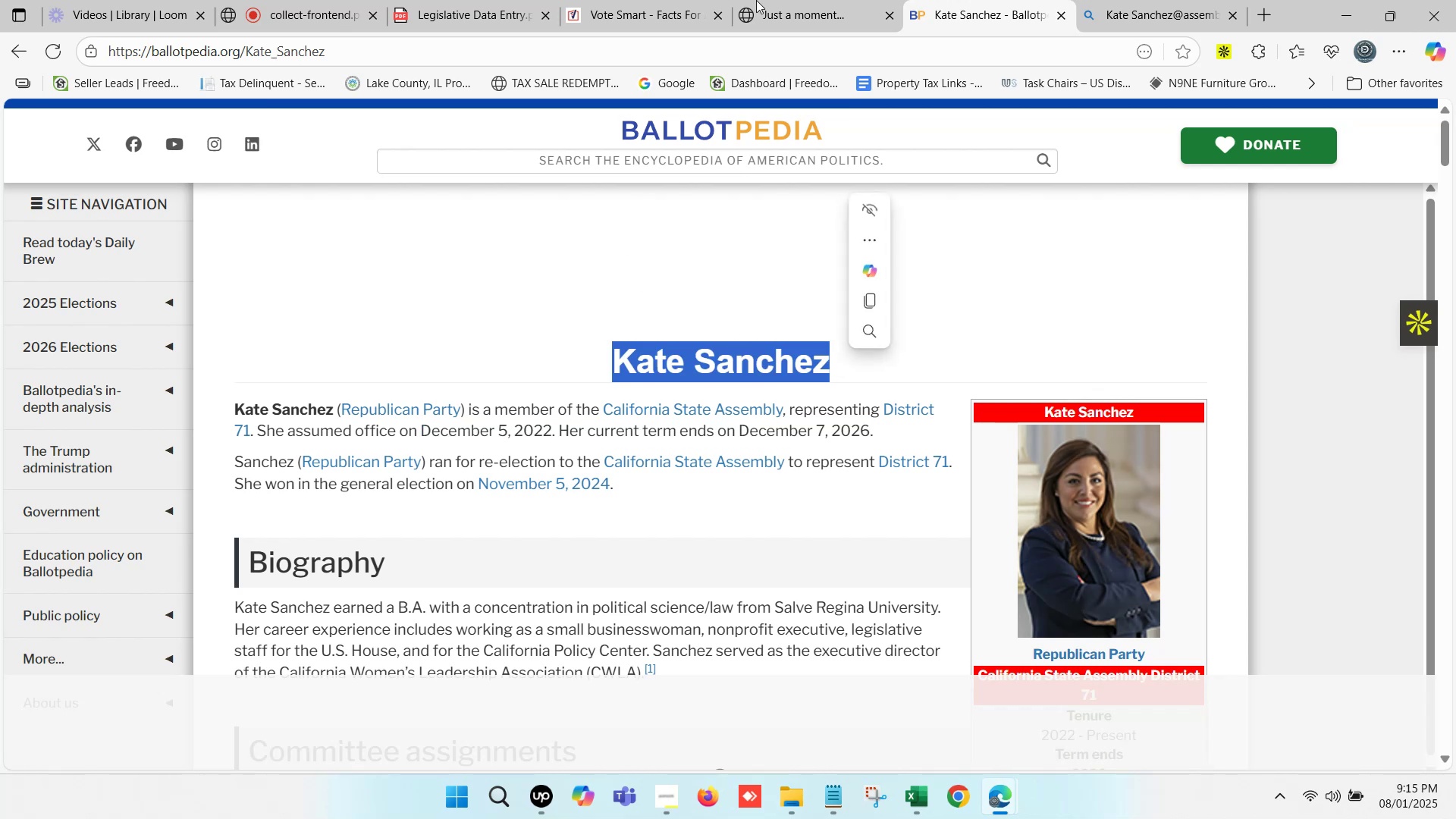 
left_click([760, 0])
 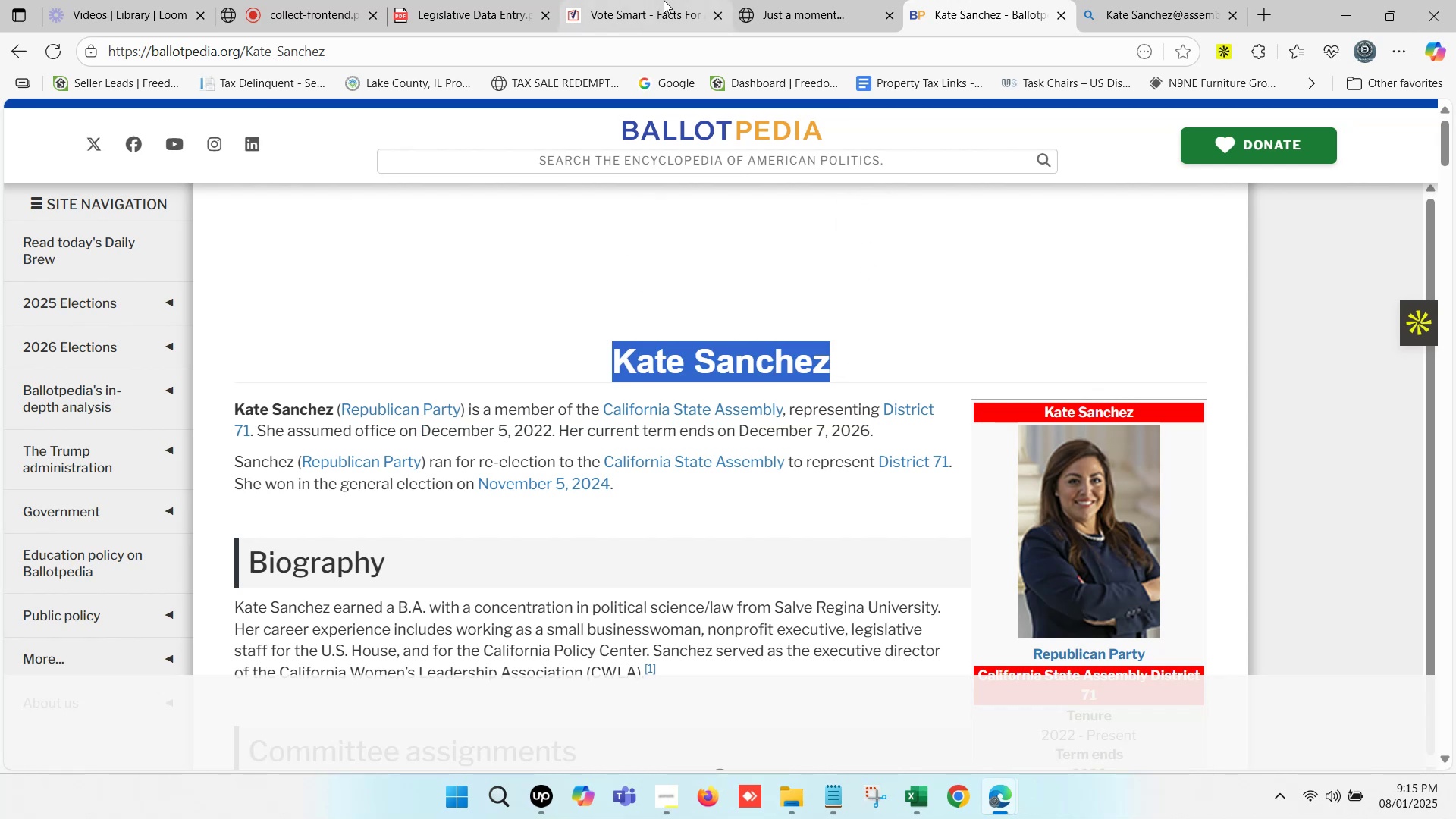 
left_click([664, 0])
 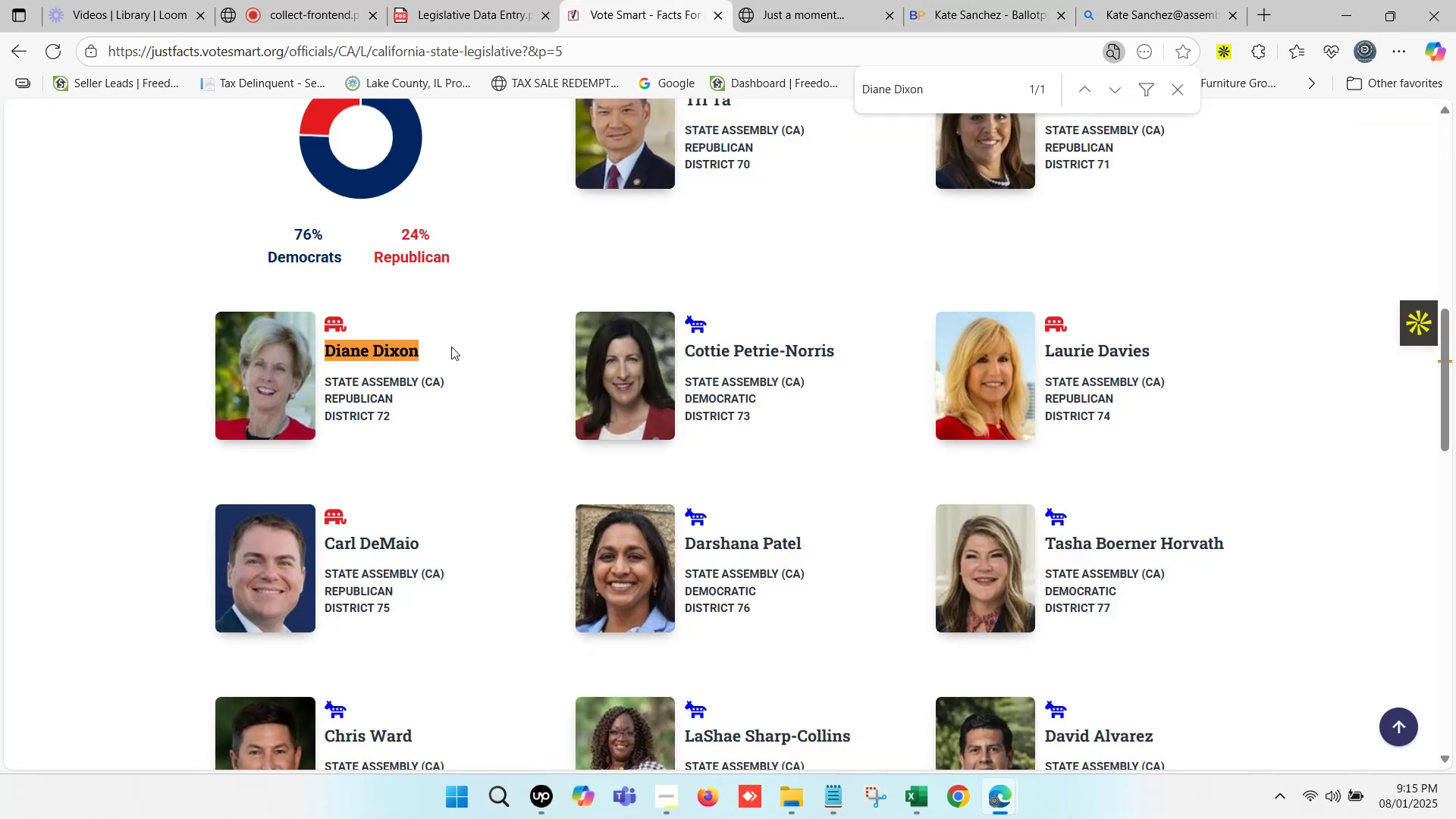 
left_click_drag(start_coordinate=[450, 347], to_coordinate=[323, 356])
 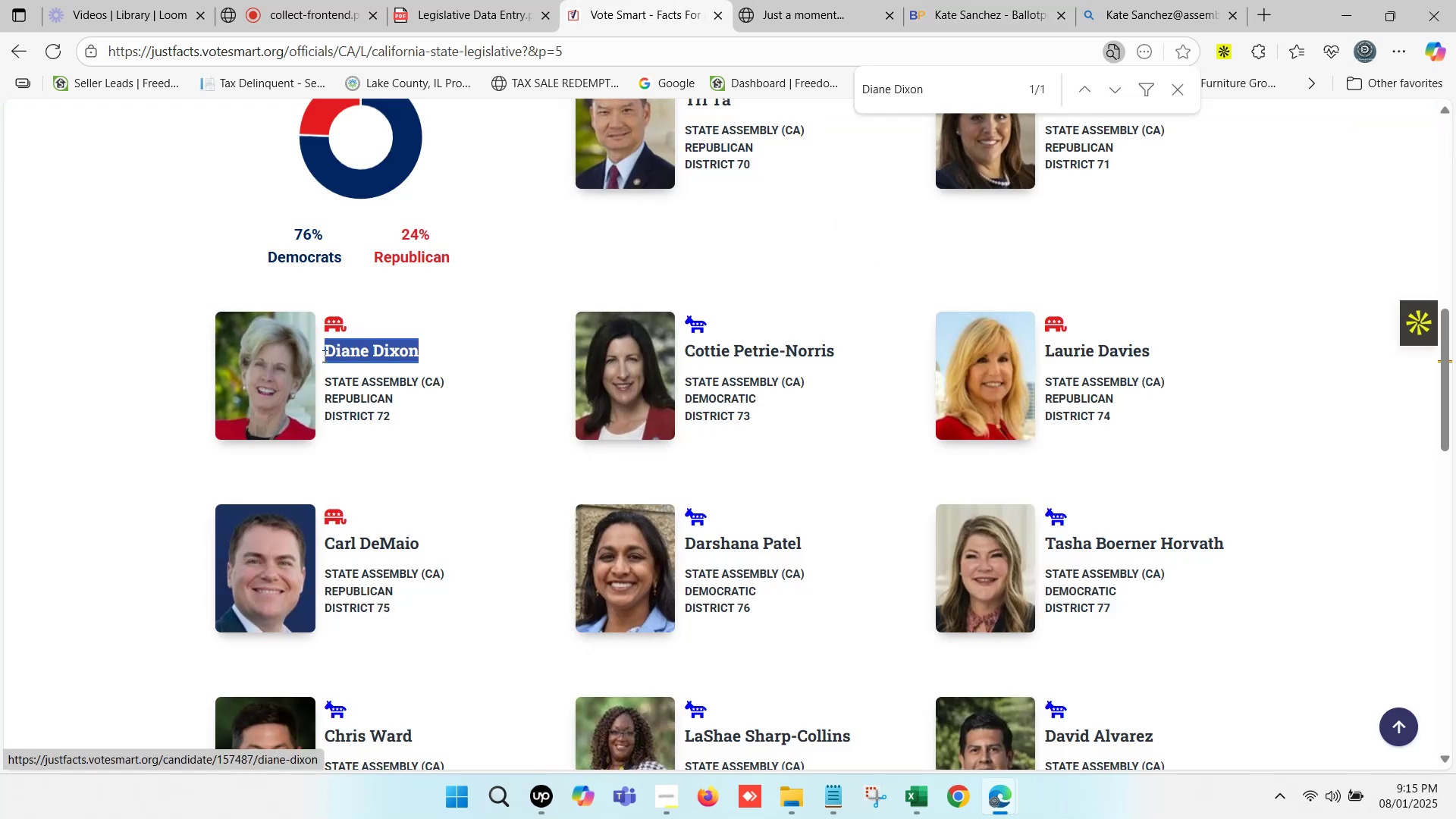 
key(Control+C)
 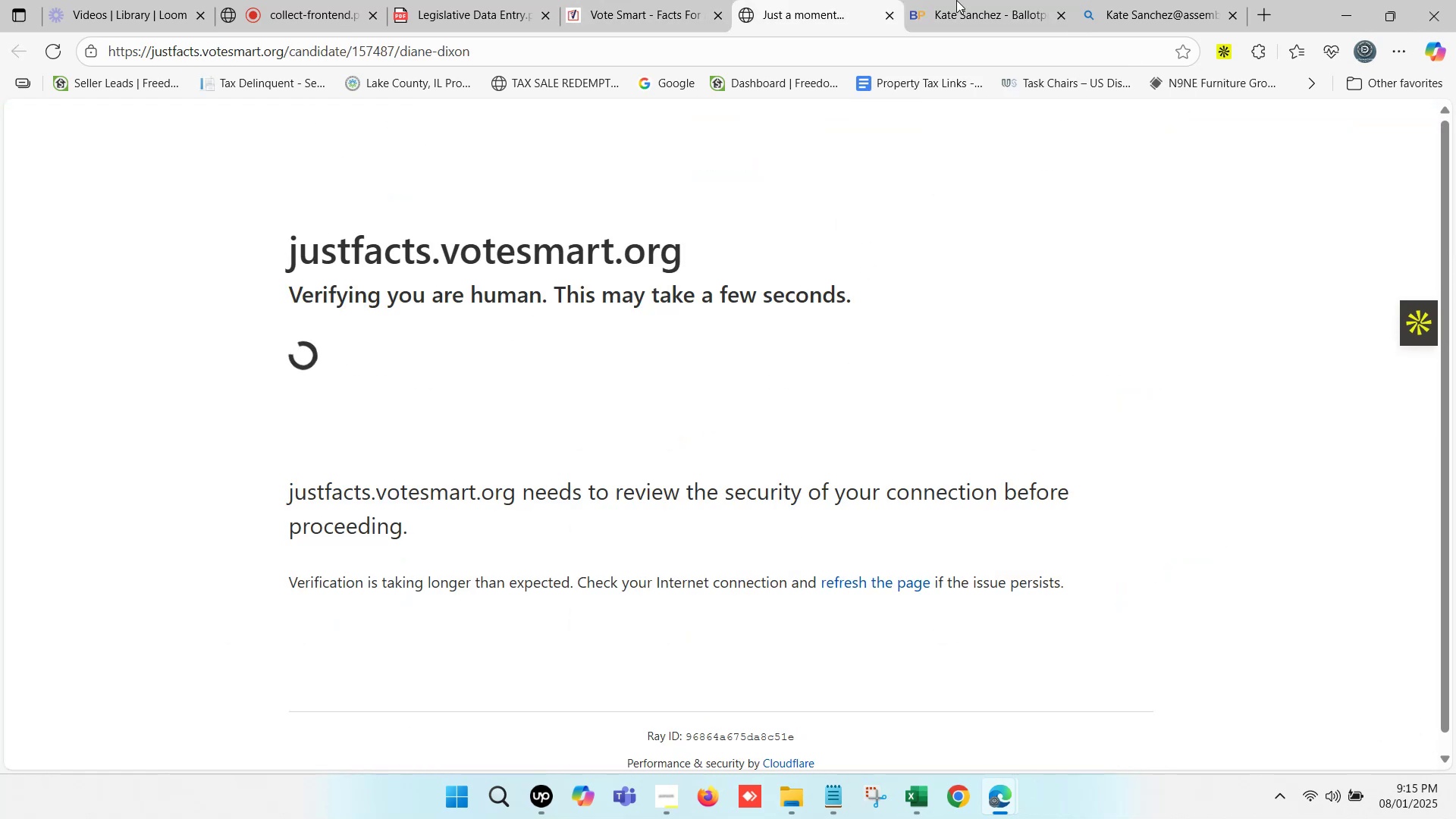 
double_click([959, 0])
 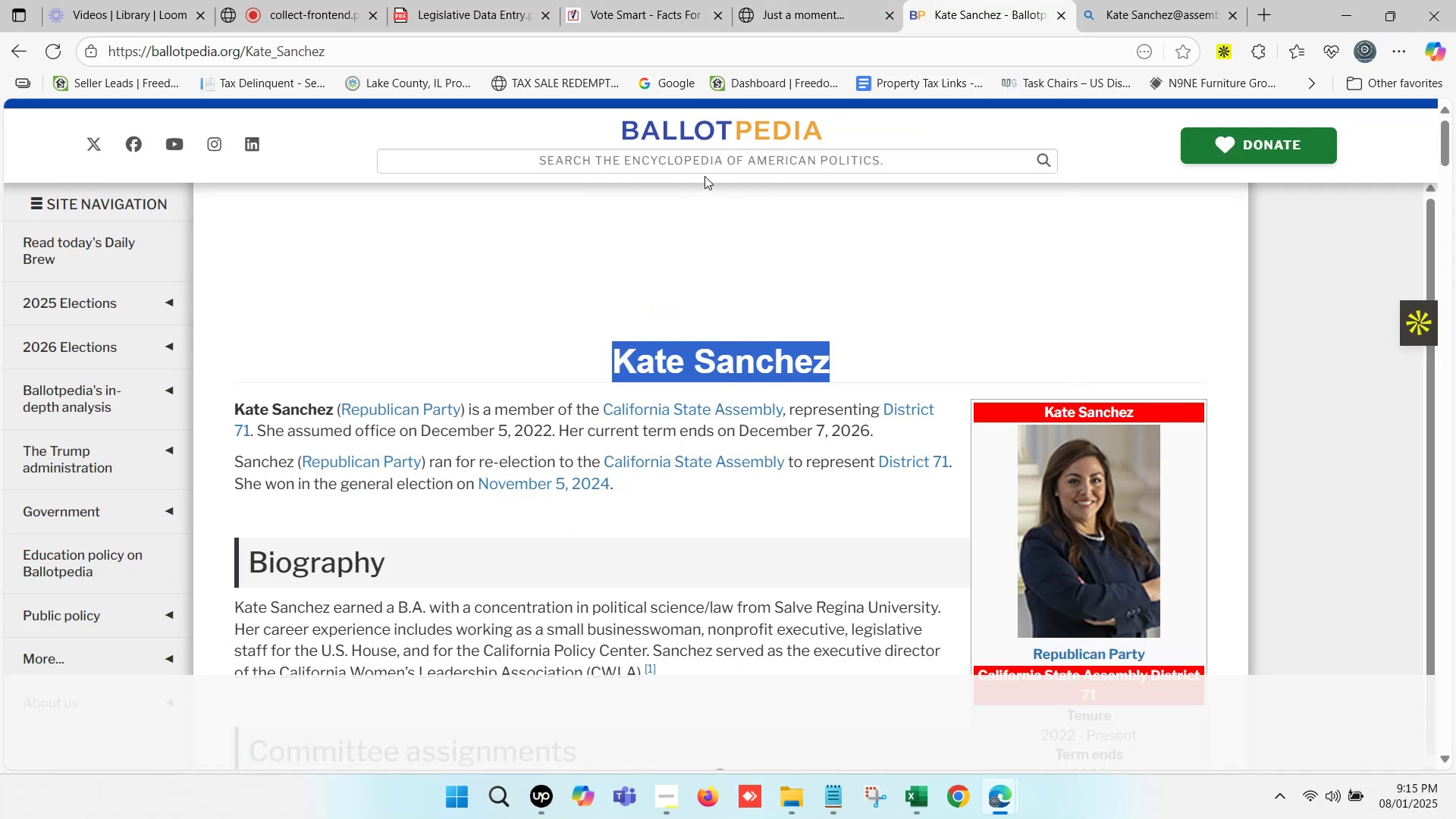 
left_click([704, 163])
 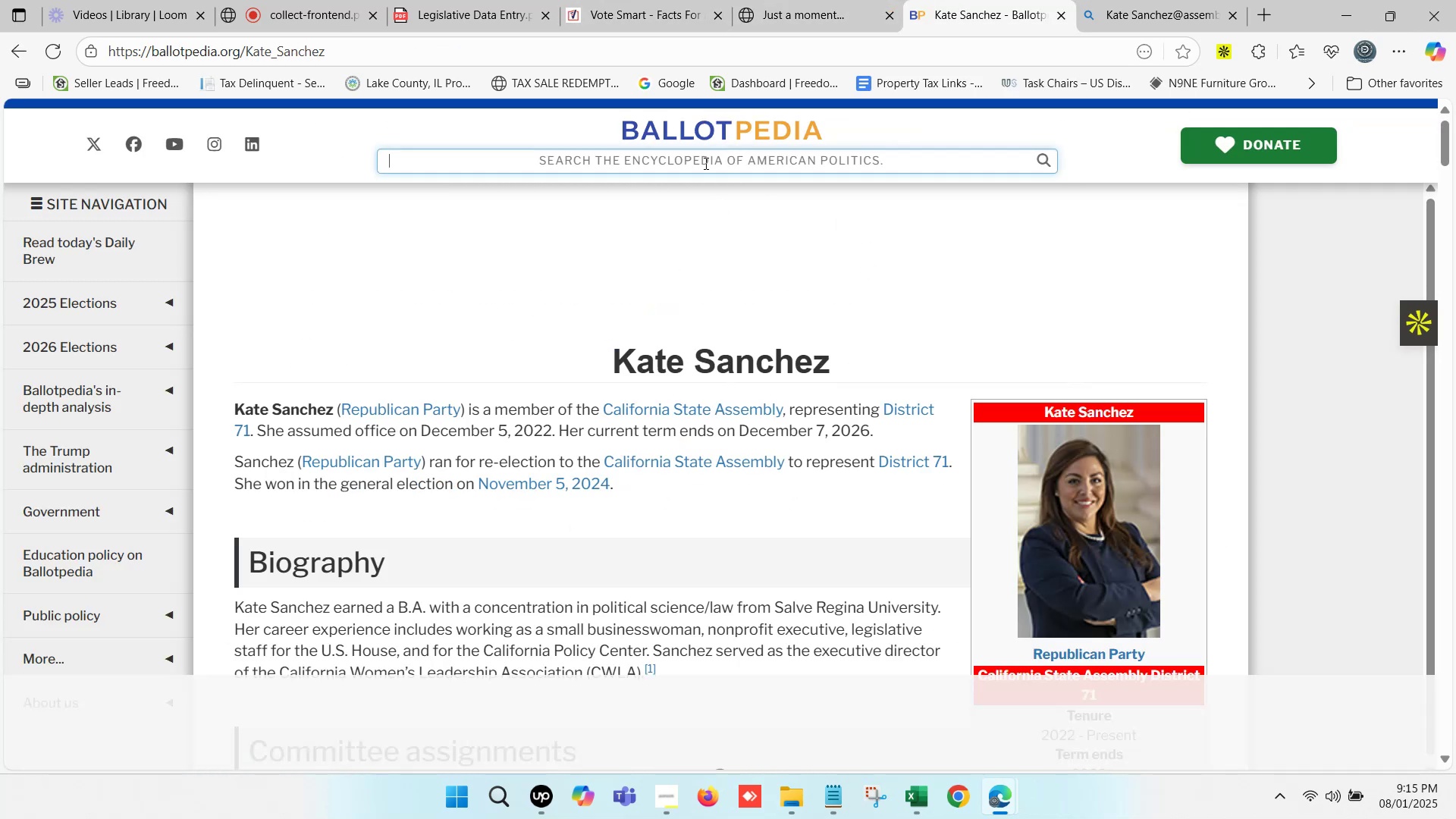 
key(Control+V)
 